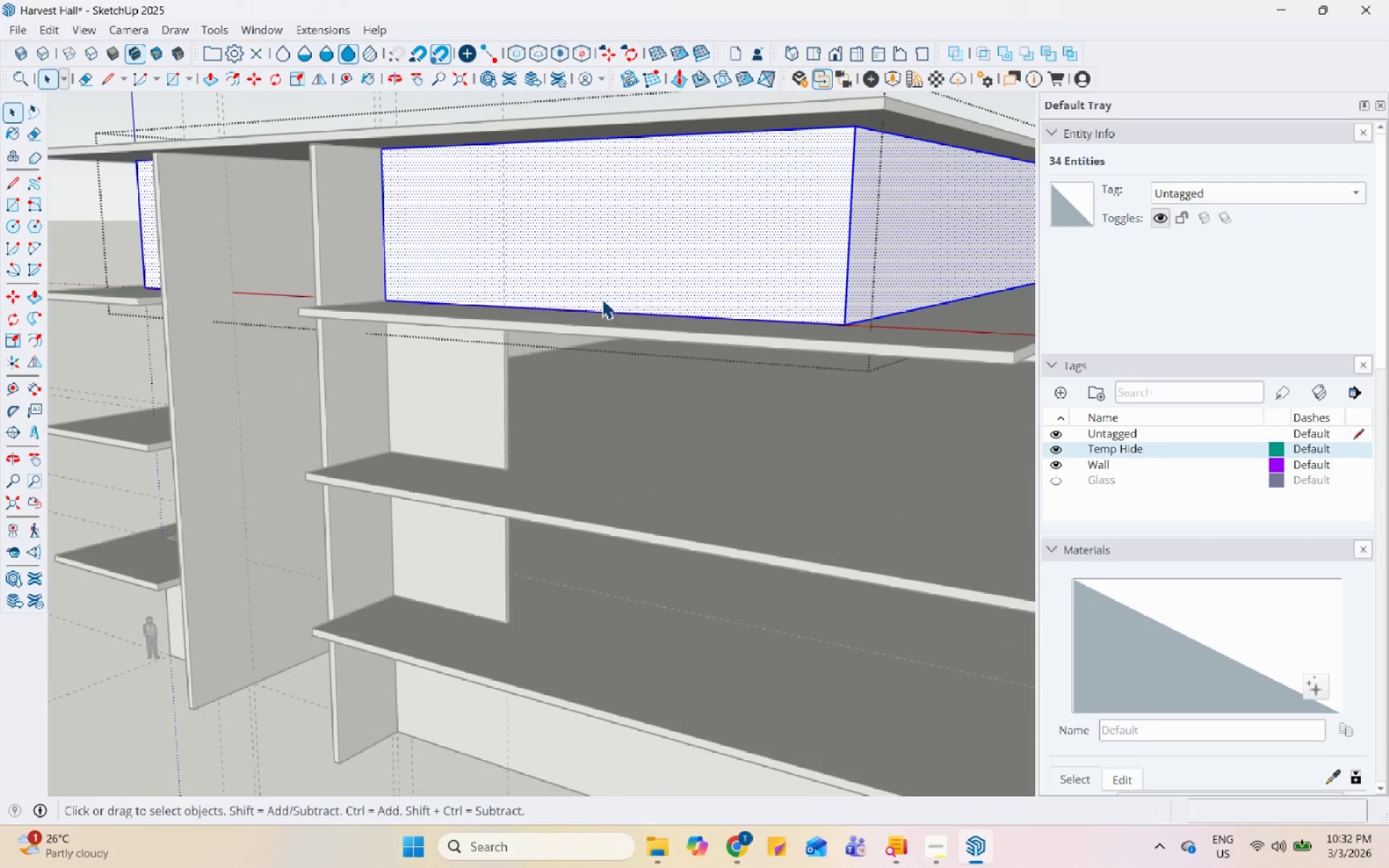 
scroll: coordinate [601, 301], scroll_direction: down, amount: 3.0
 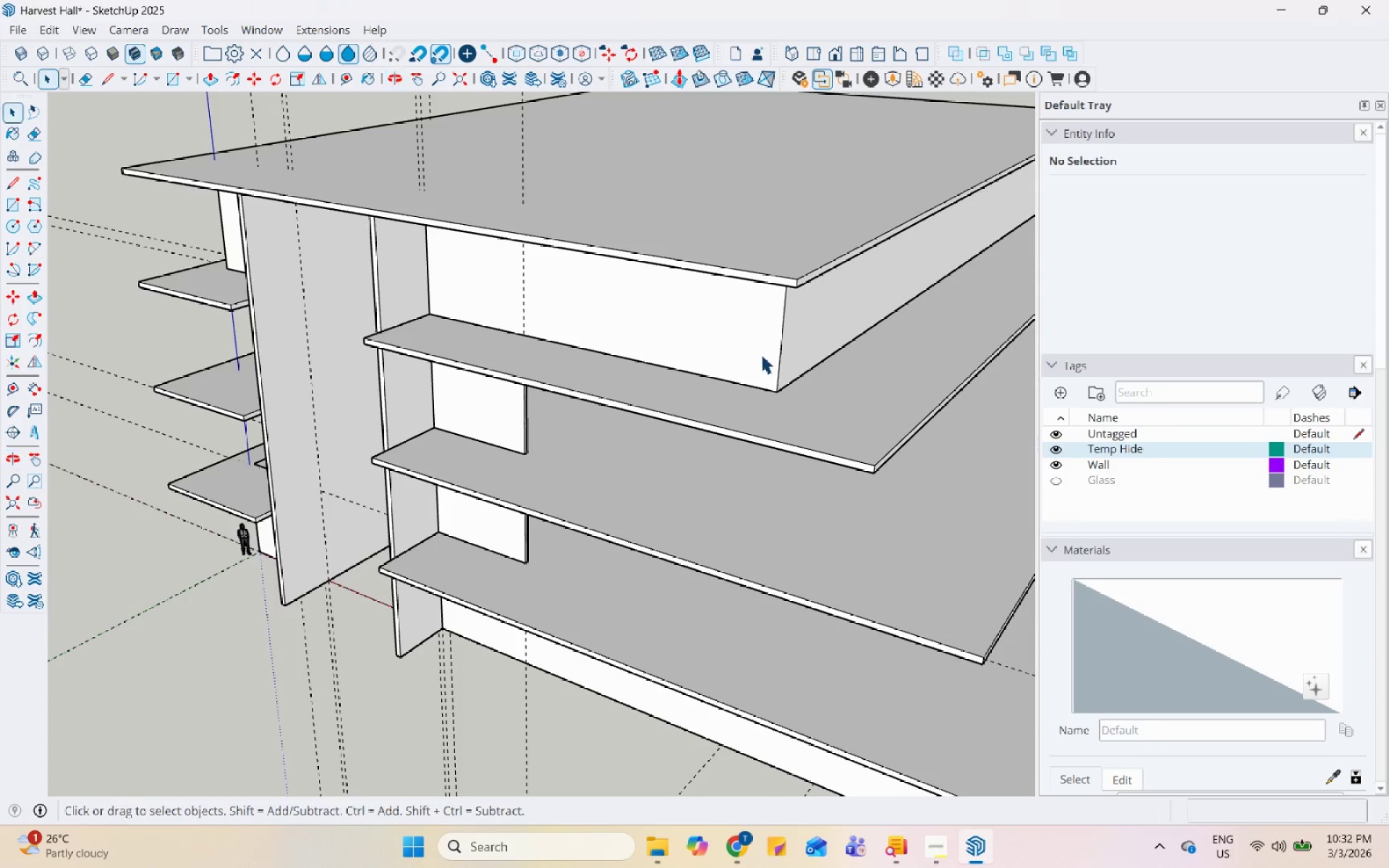 
left_click([1298, 202])
 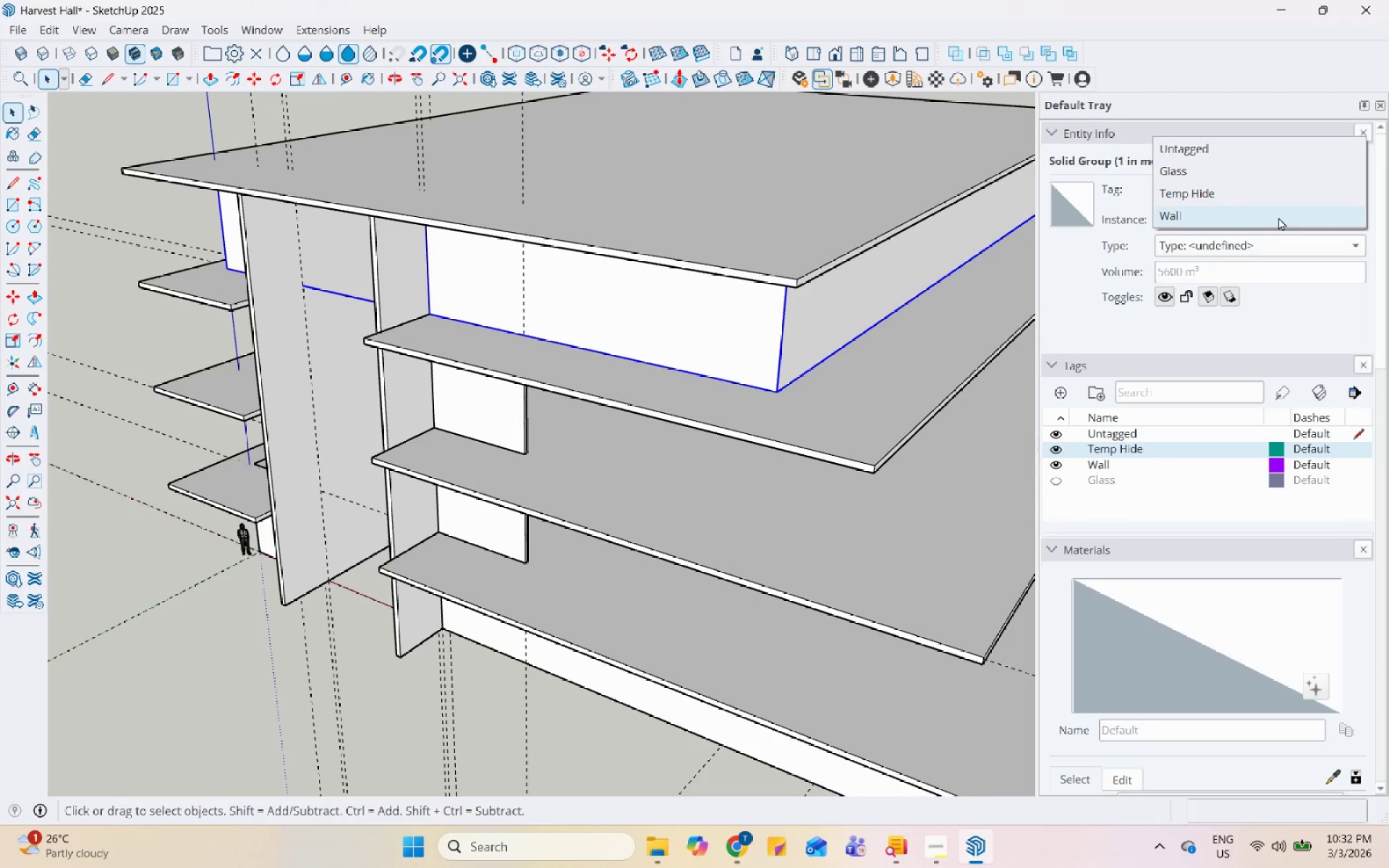 
scroll: coordinate [1322, 202], scroll_direction: up, amount: 4.0
 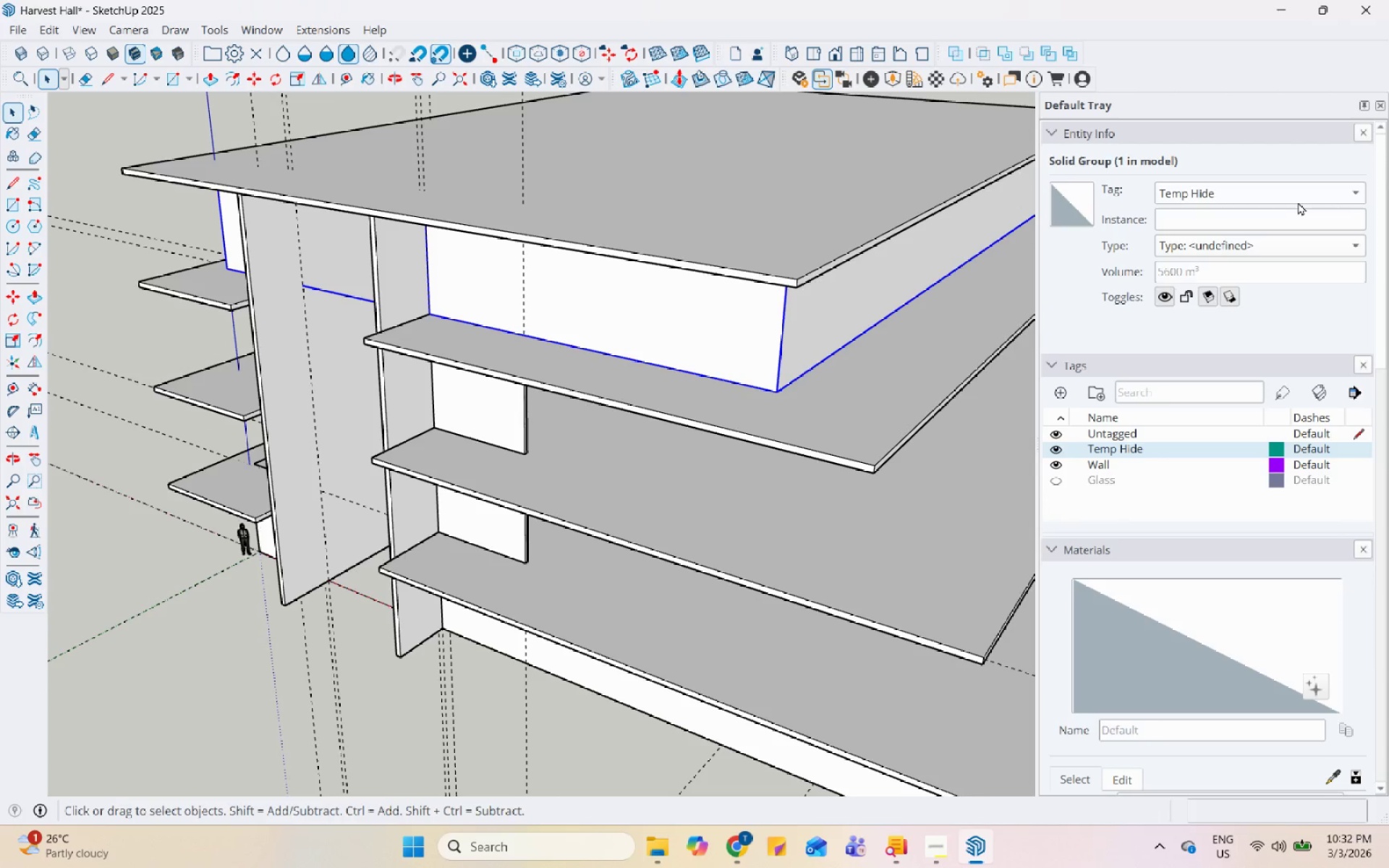 
left_click([1278, 217])
 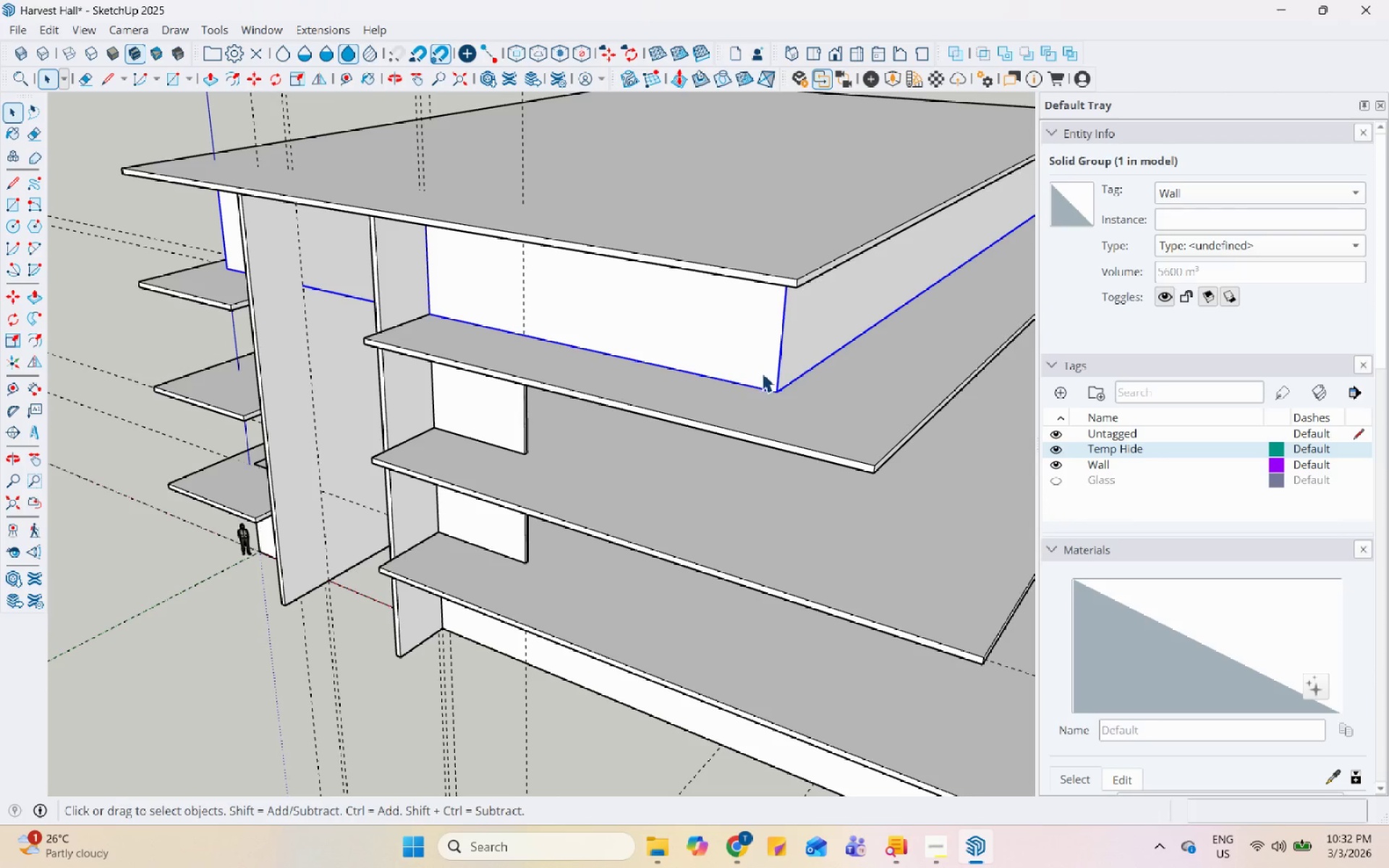 
scroll: coordinate [940, 366], scroll_direction: up, amount: 1.0
 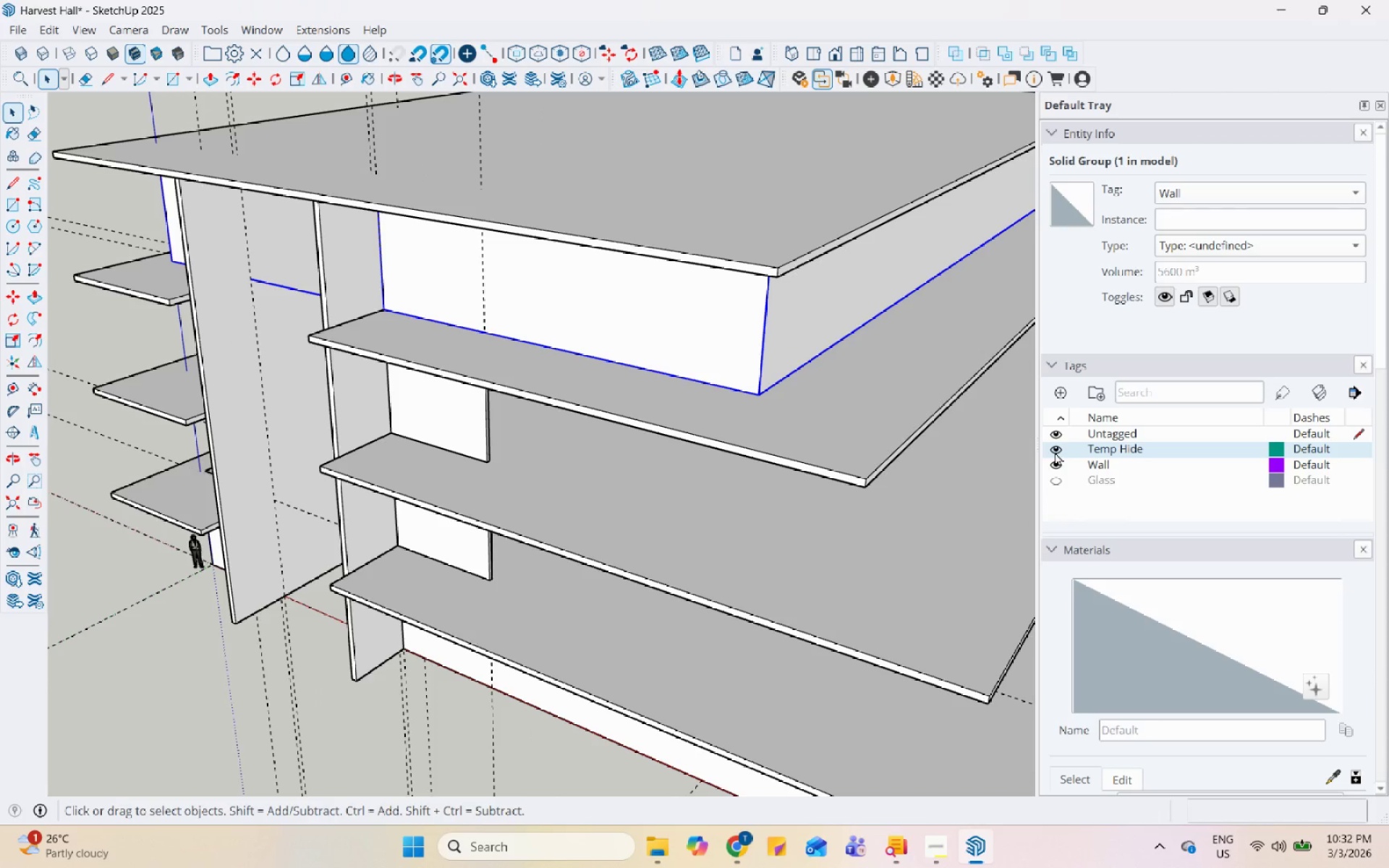 
left_click([1055, 452])
 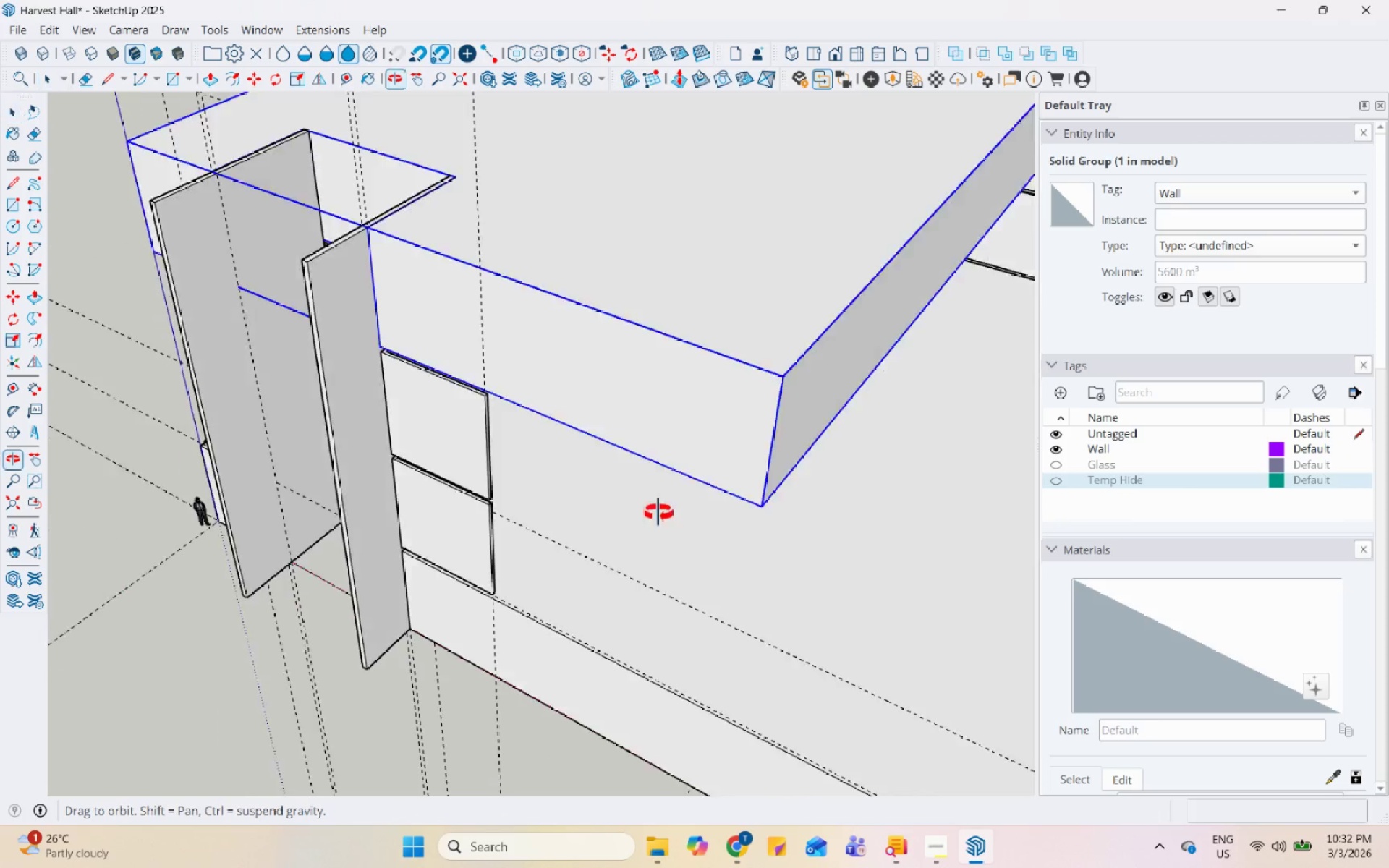 
double_click([491, 352])
 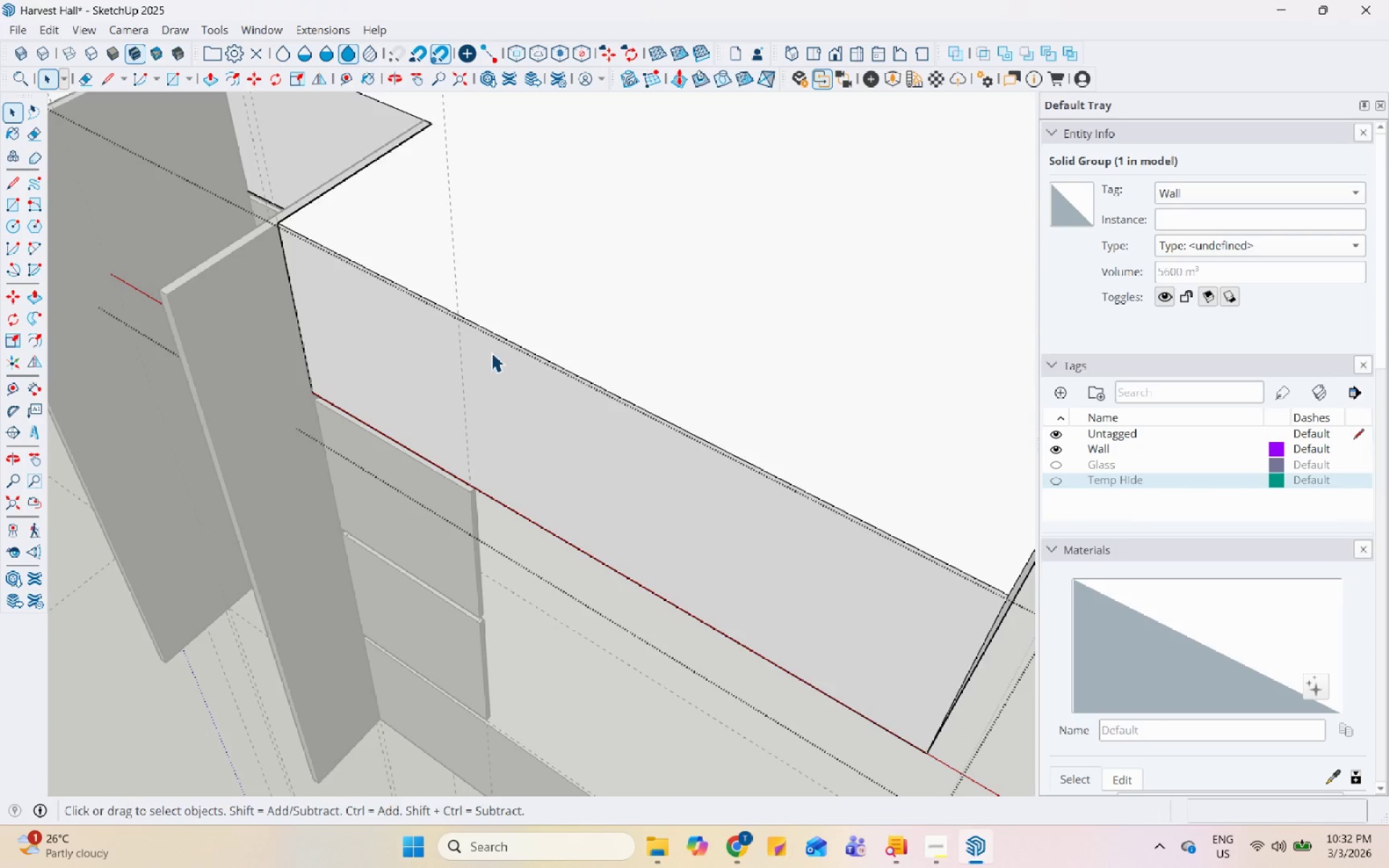 
scroll: coordinate [491, 319], scroll_direction: up, amount: 5.0
 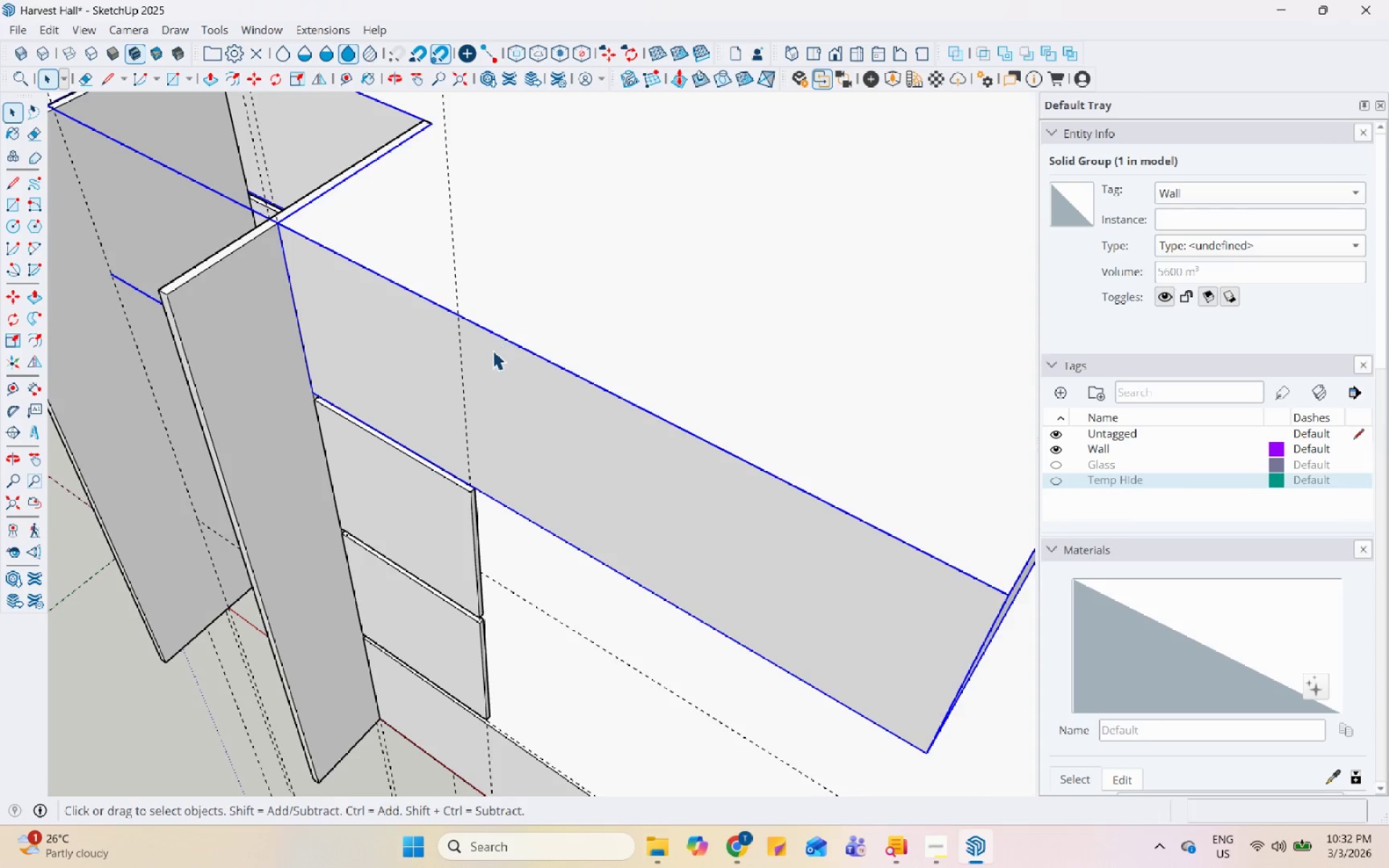 
triple_click([491, 352])
 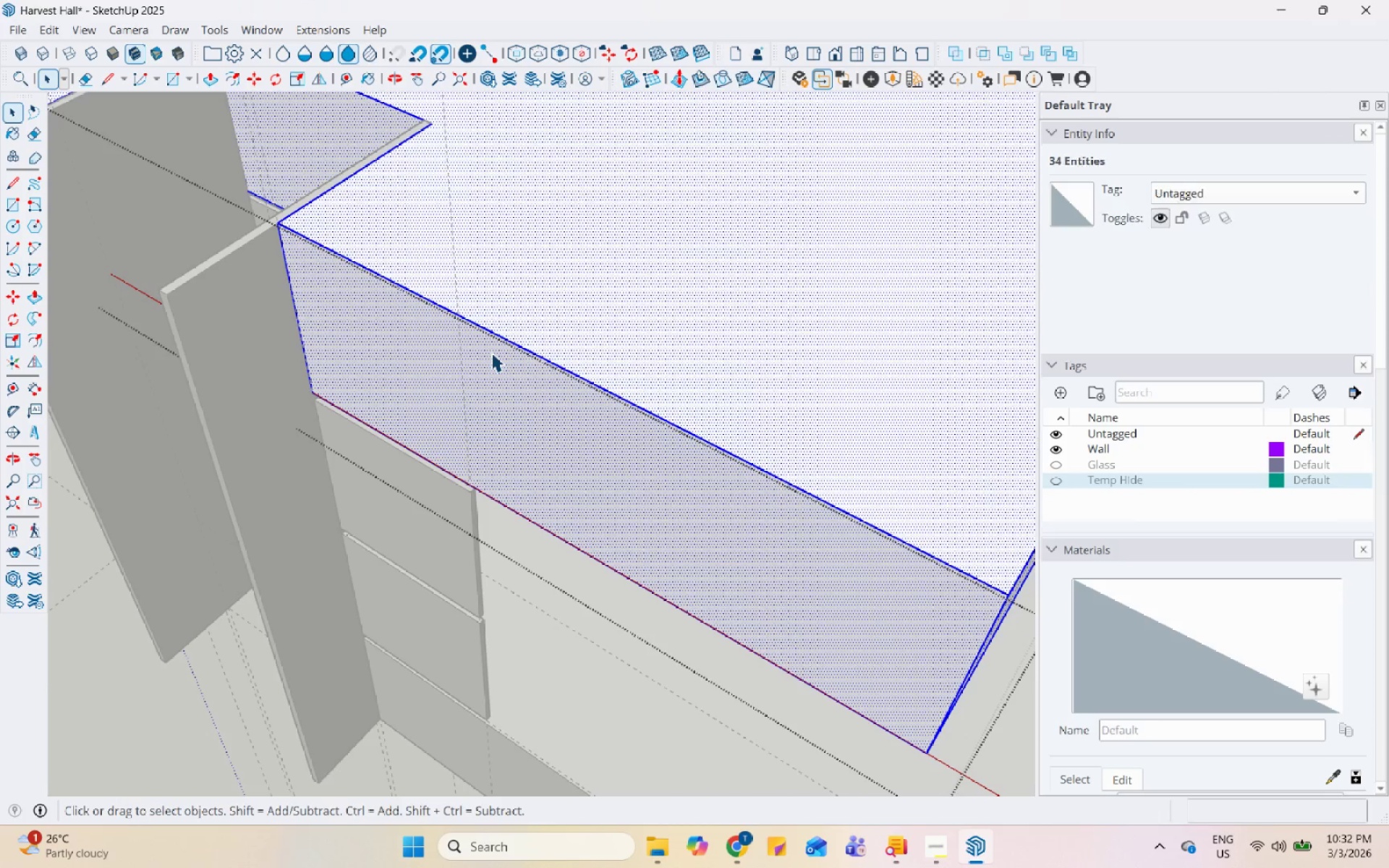 
key(Escape)
 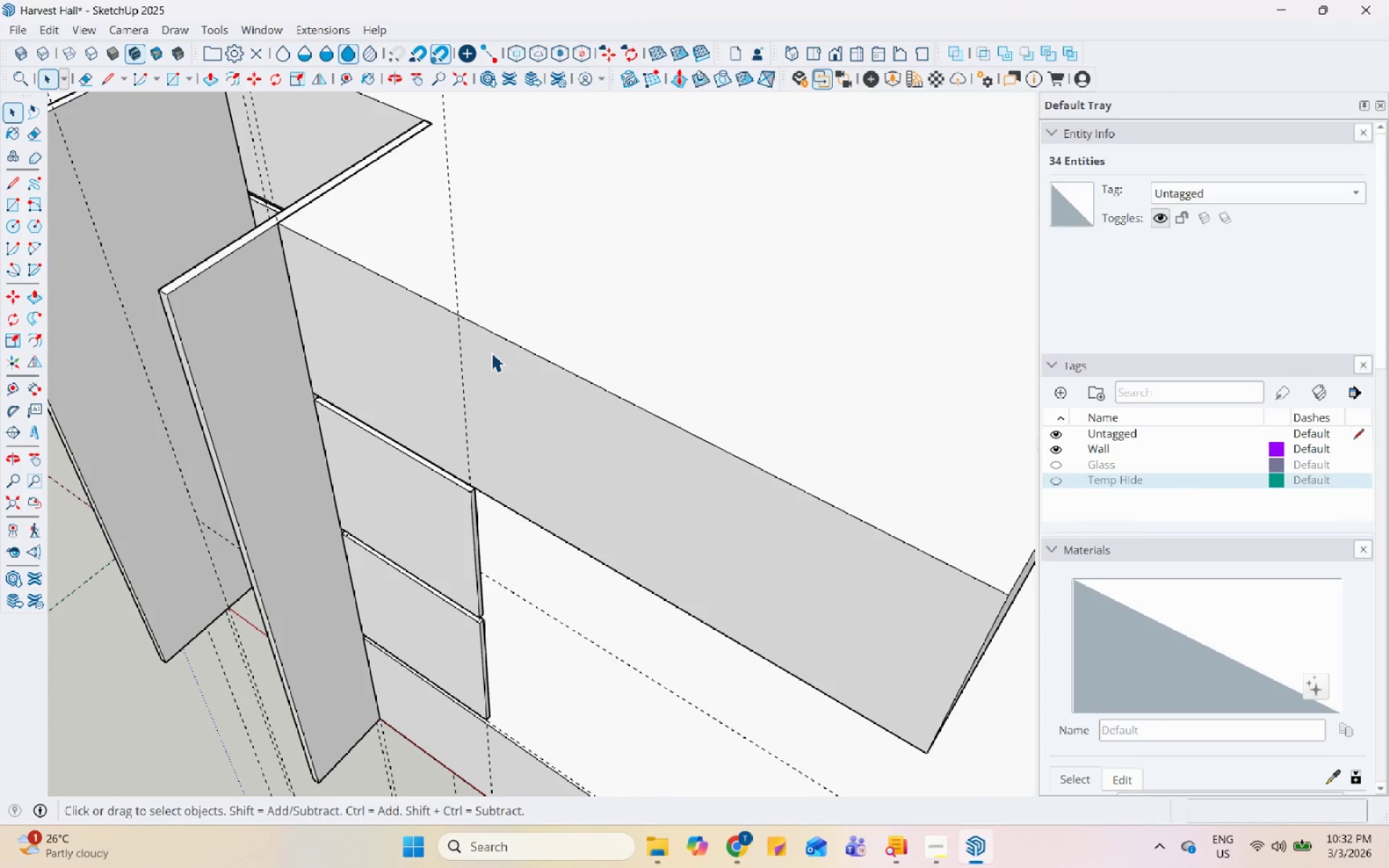 
left_click([491, 352])
 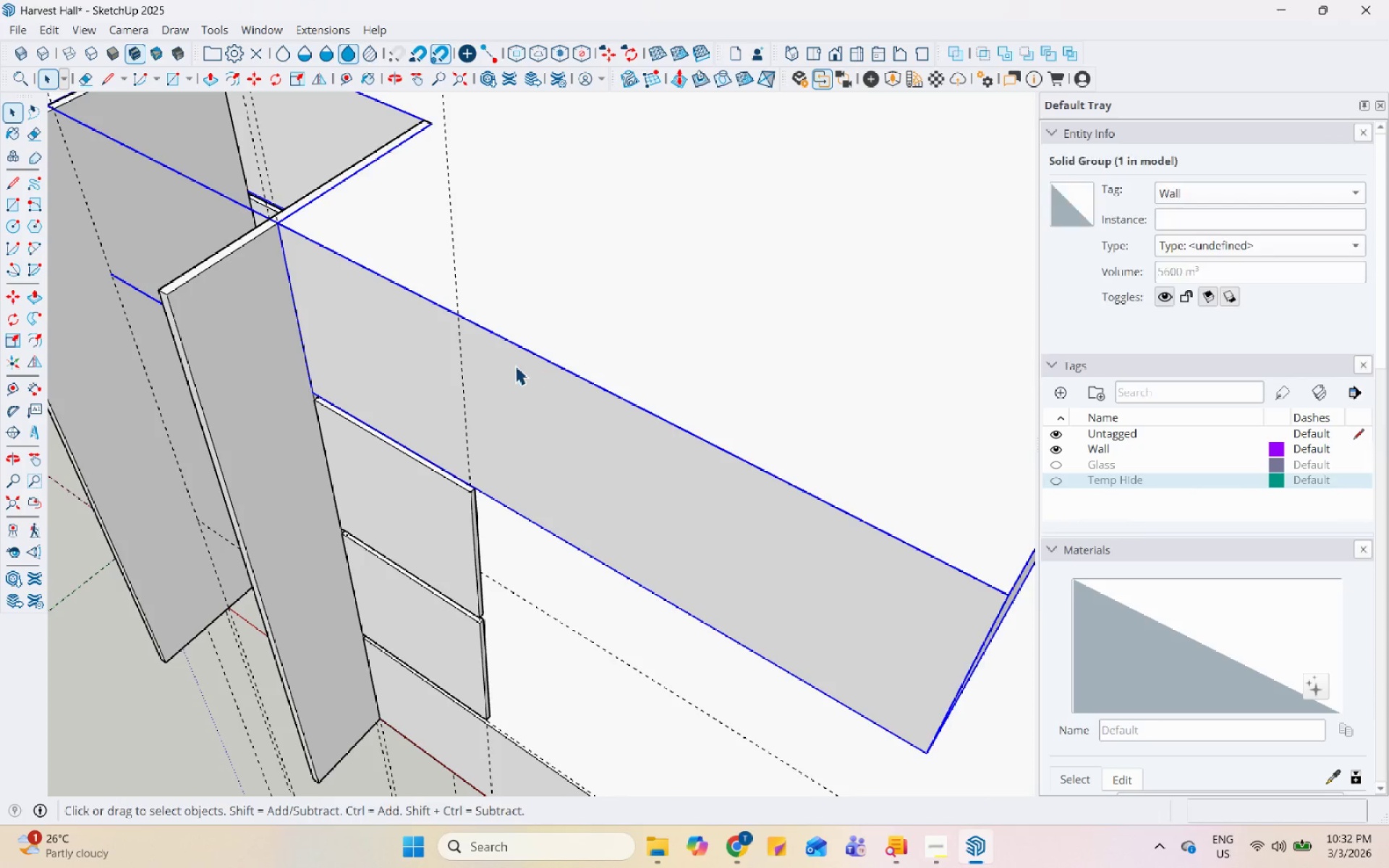 
double_click([515, 365])
 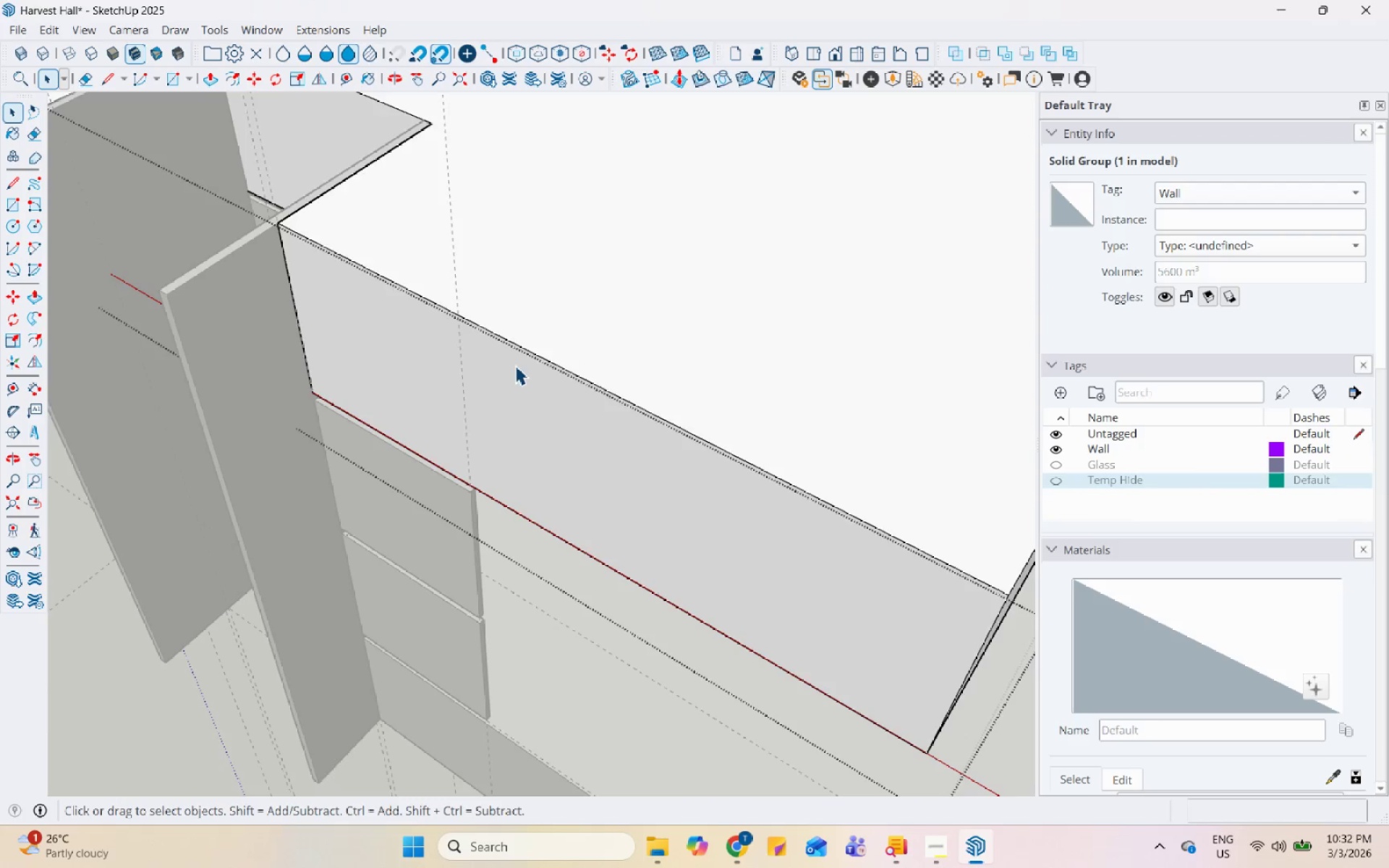 
triple_click([515, 365])
 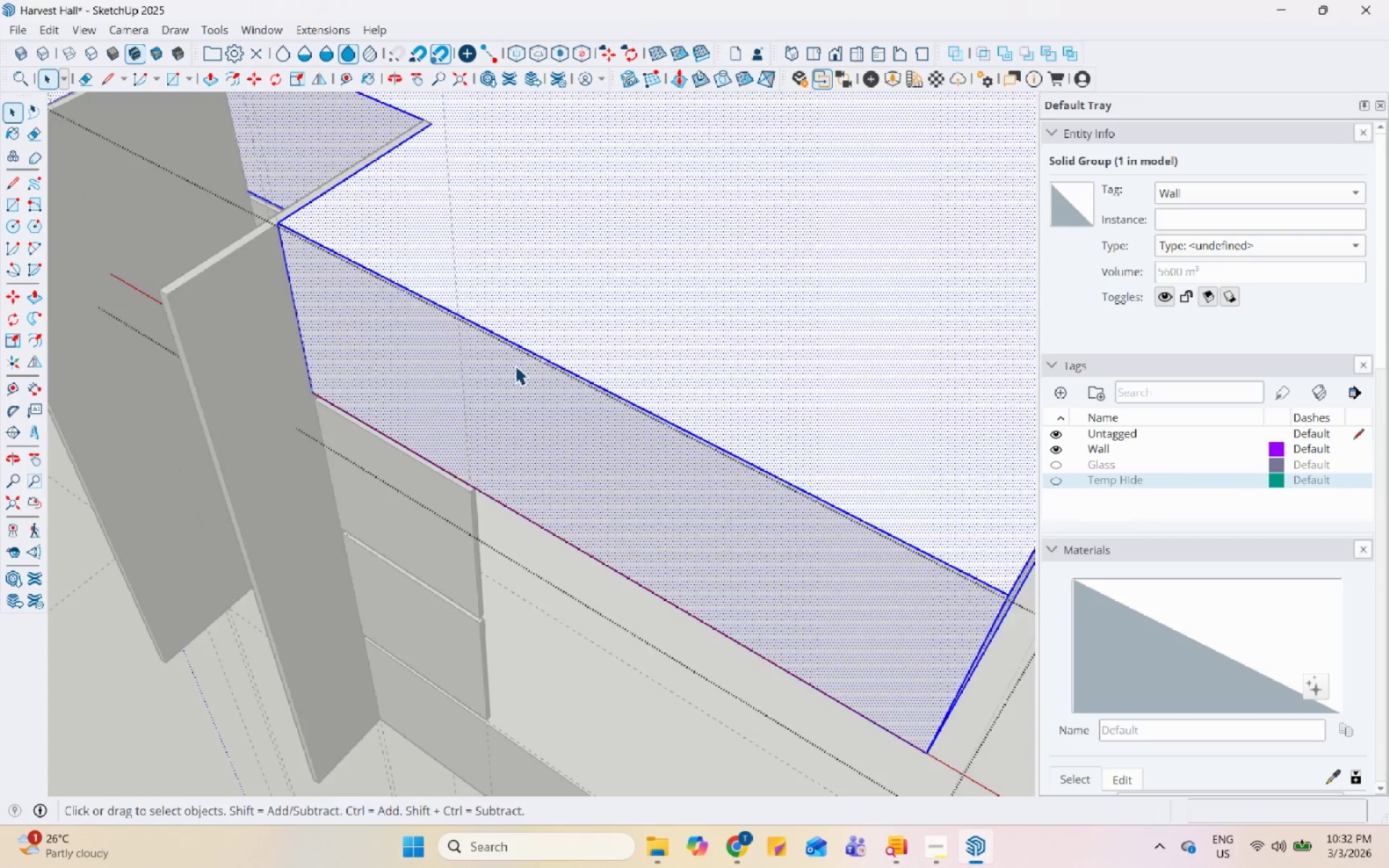 
key(Escape)
 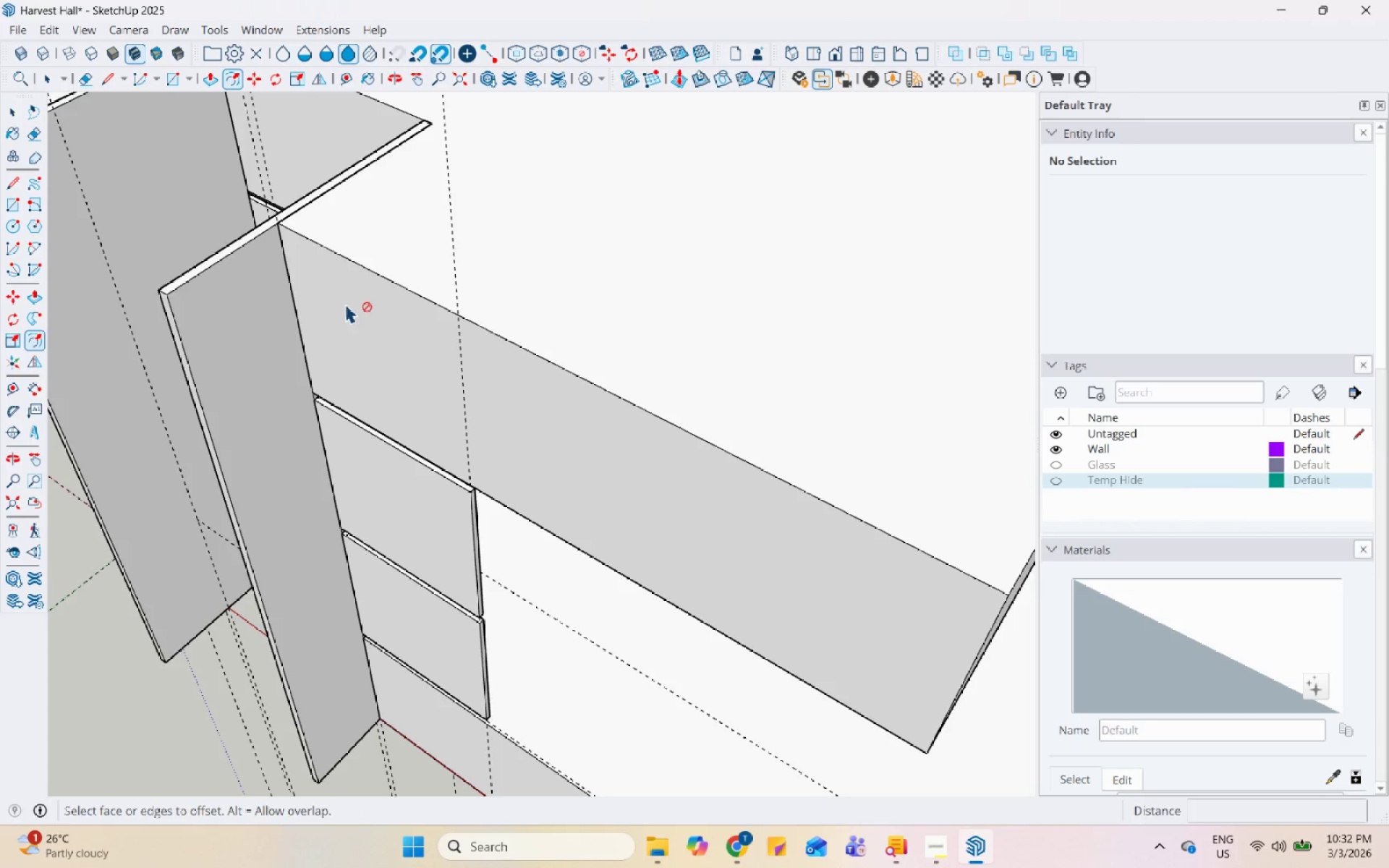 
key(Space)
 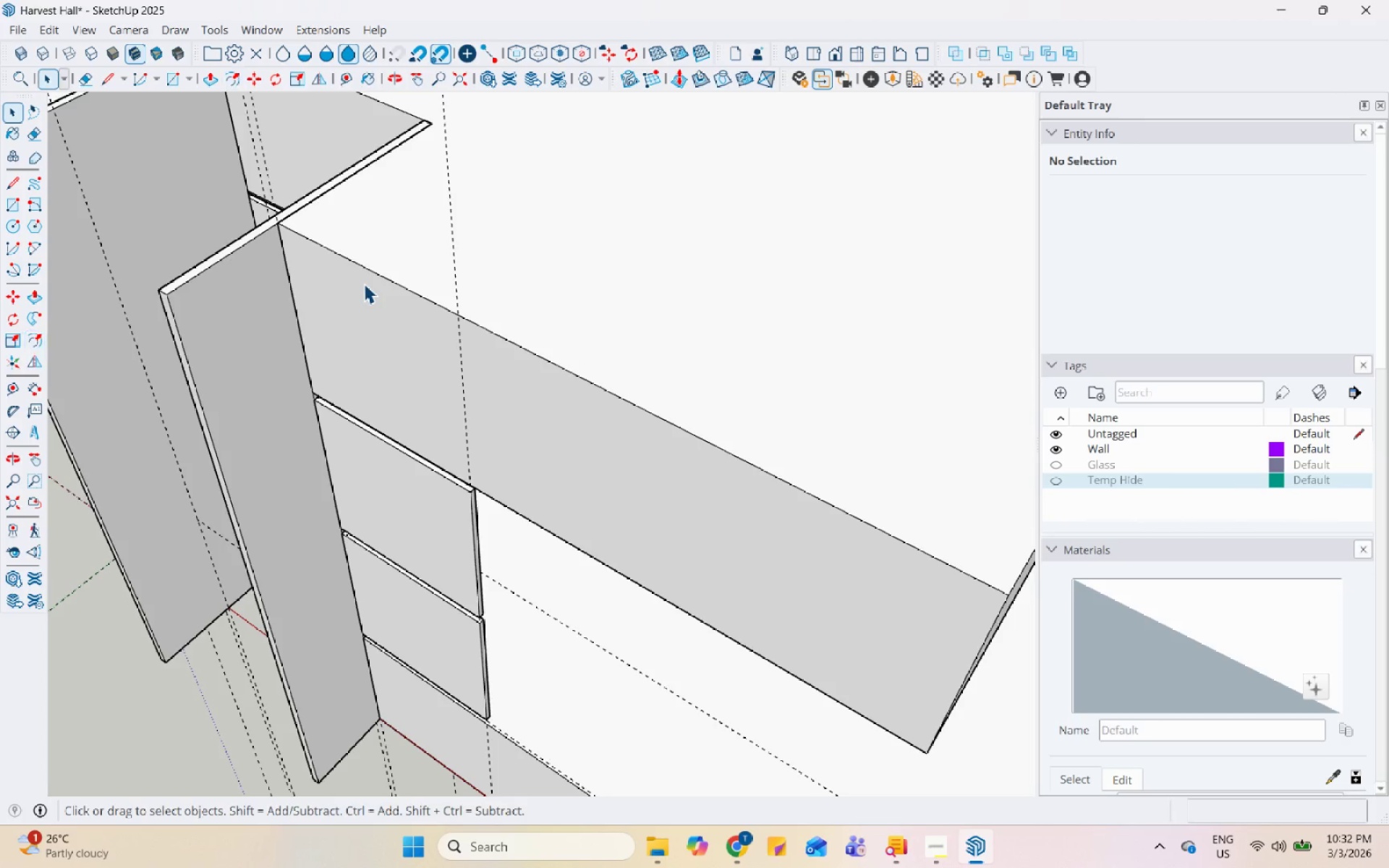 
double_click([364, 284])
 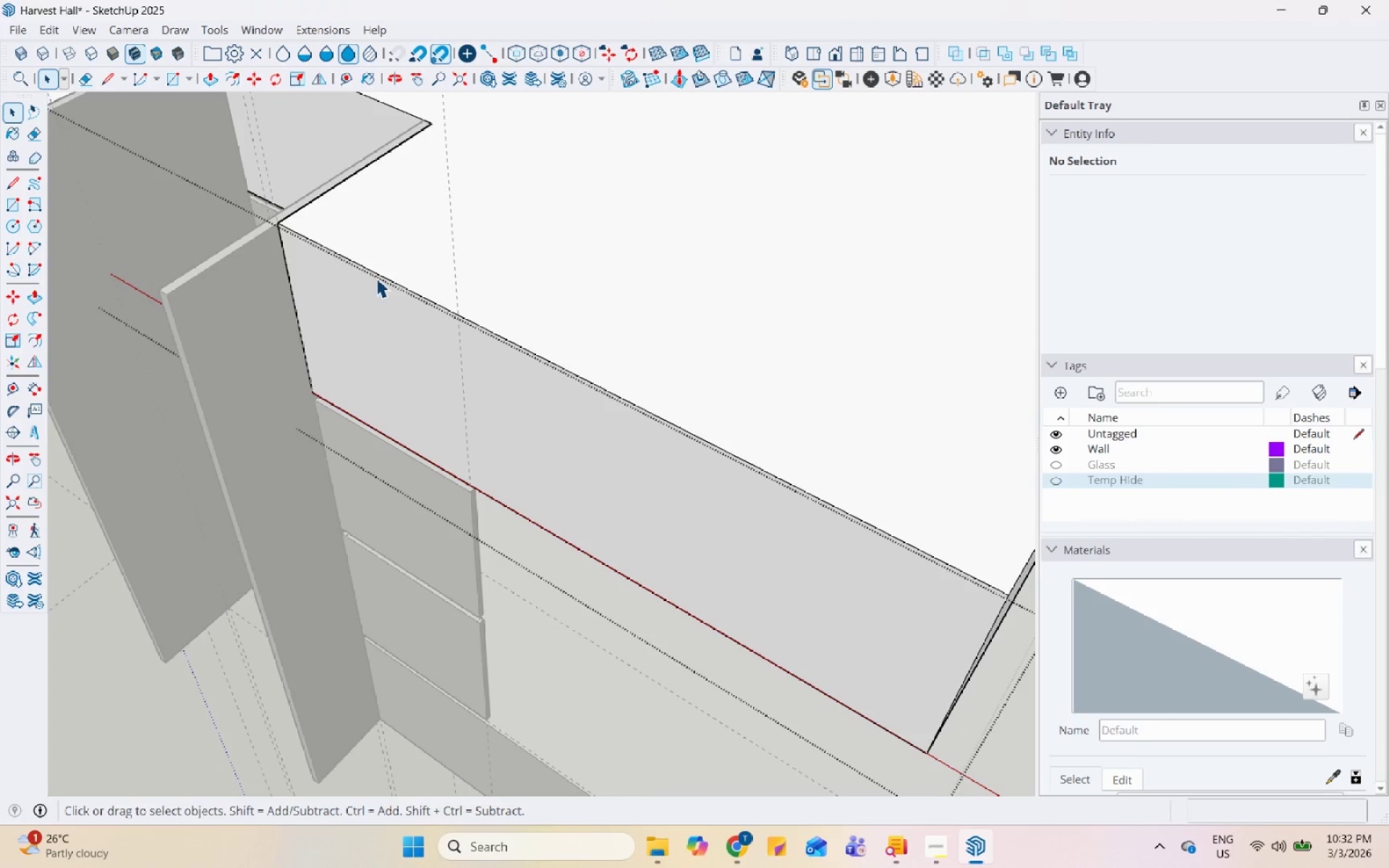 
triple_click([378, 277])
 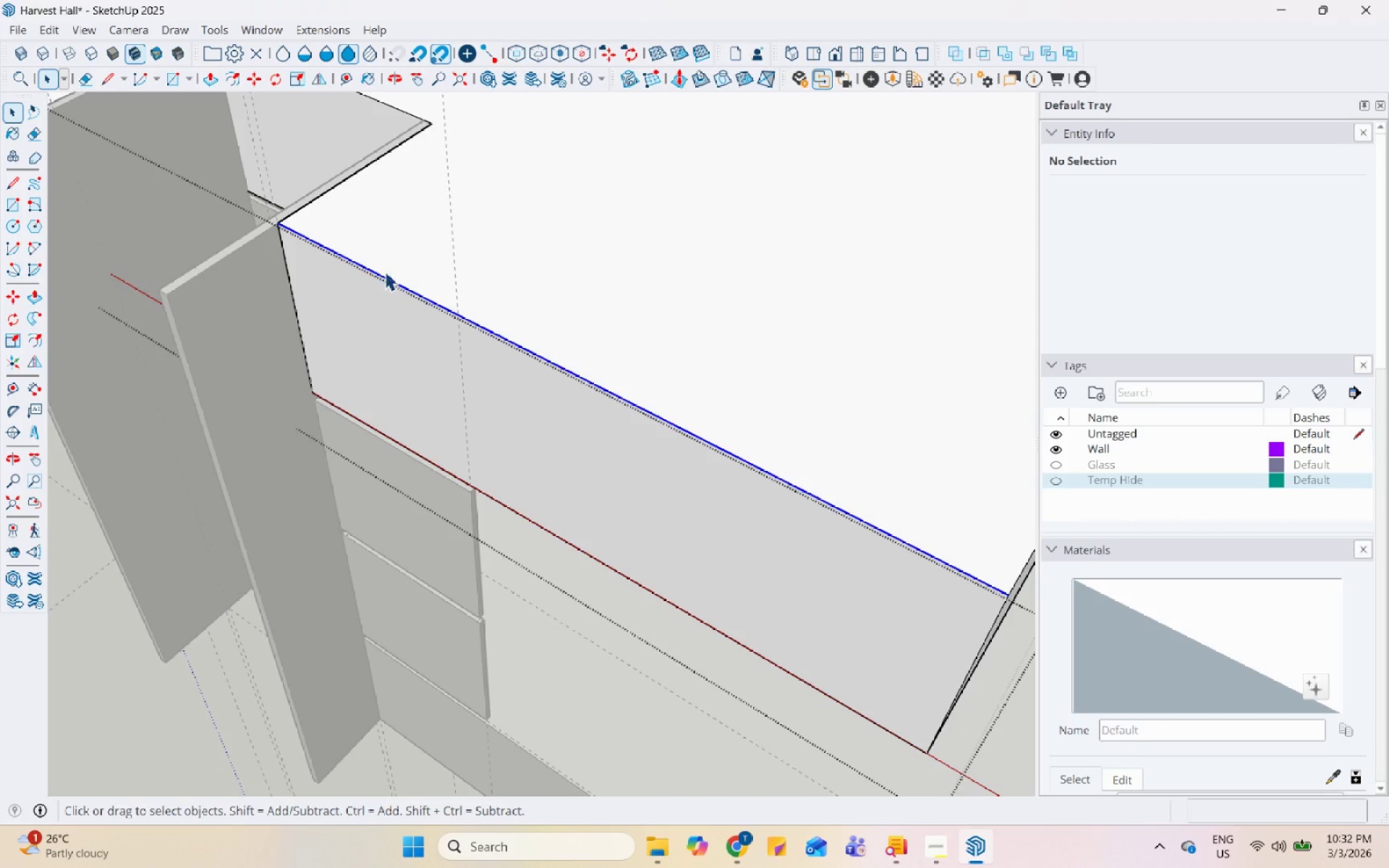 
triple_click([392, 265])
 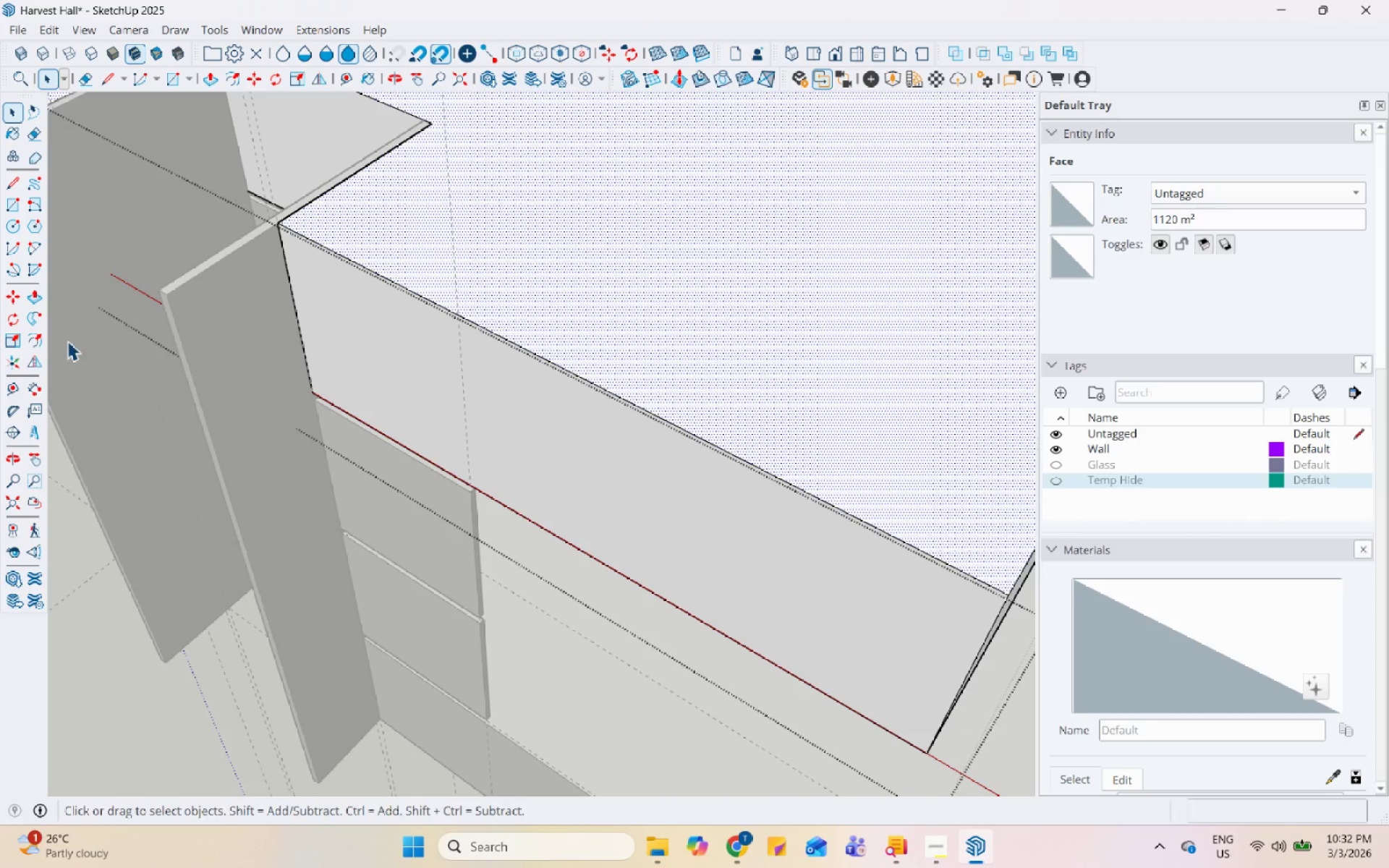 
left_click([39, 339])
 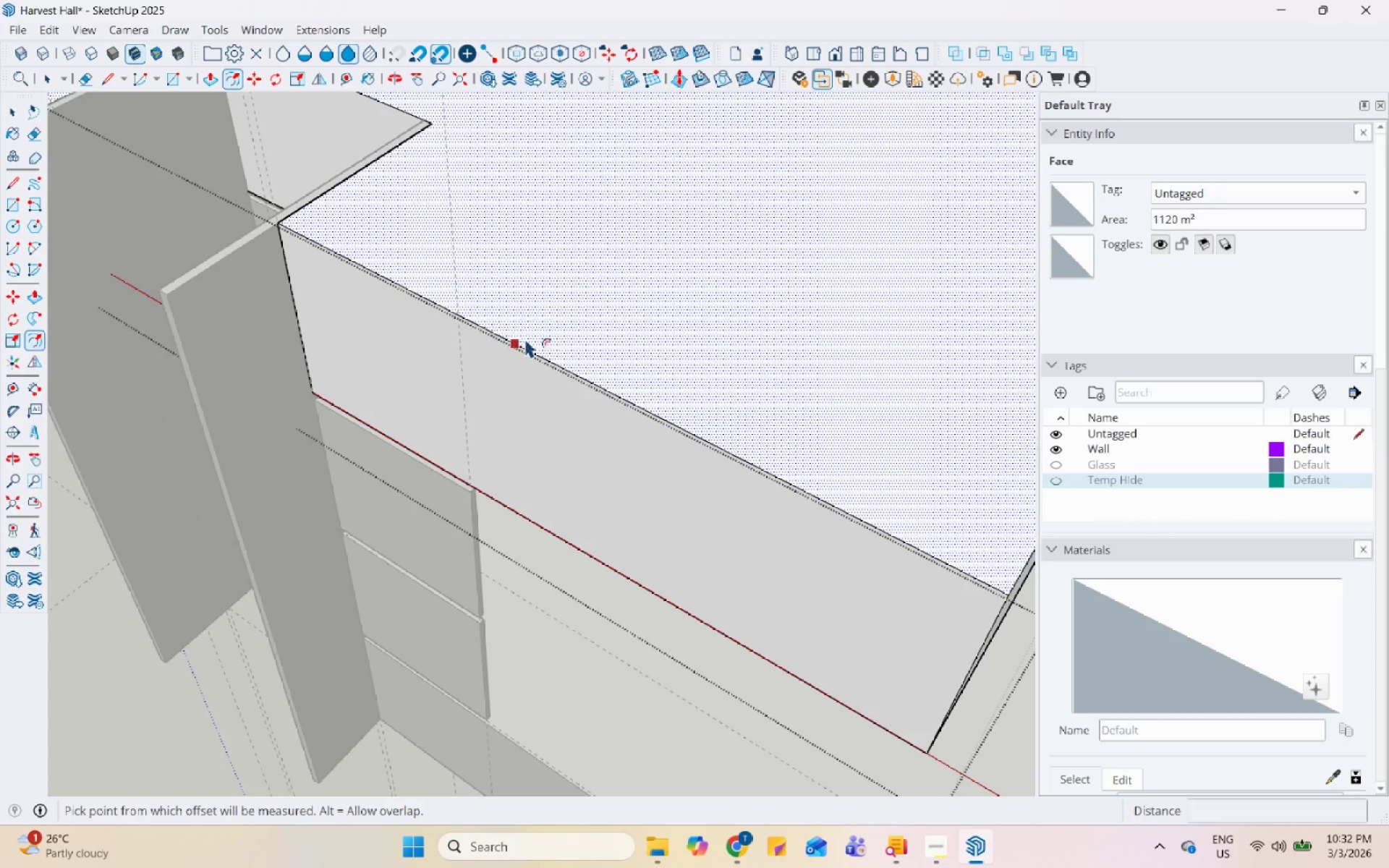 
left_click([526, 339])
 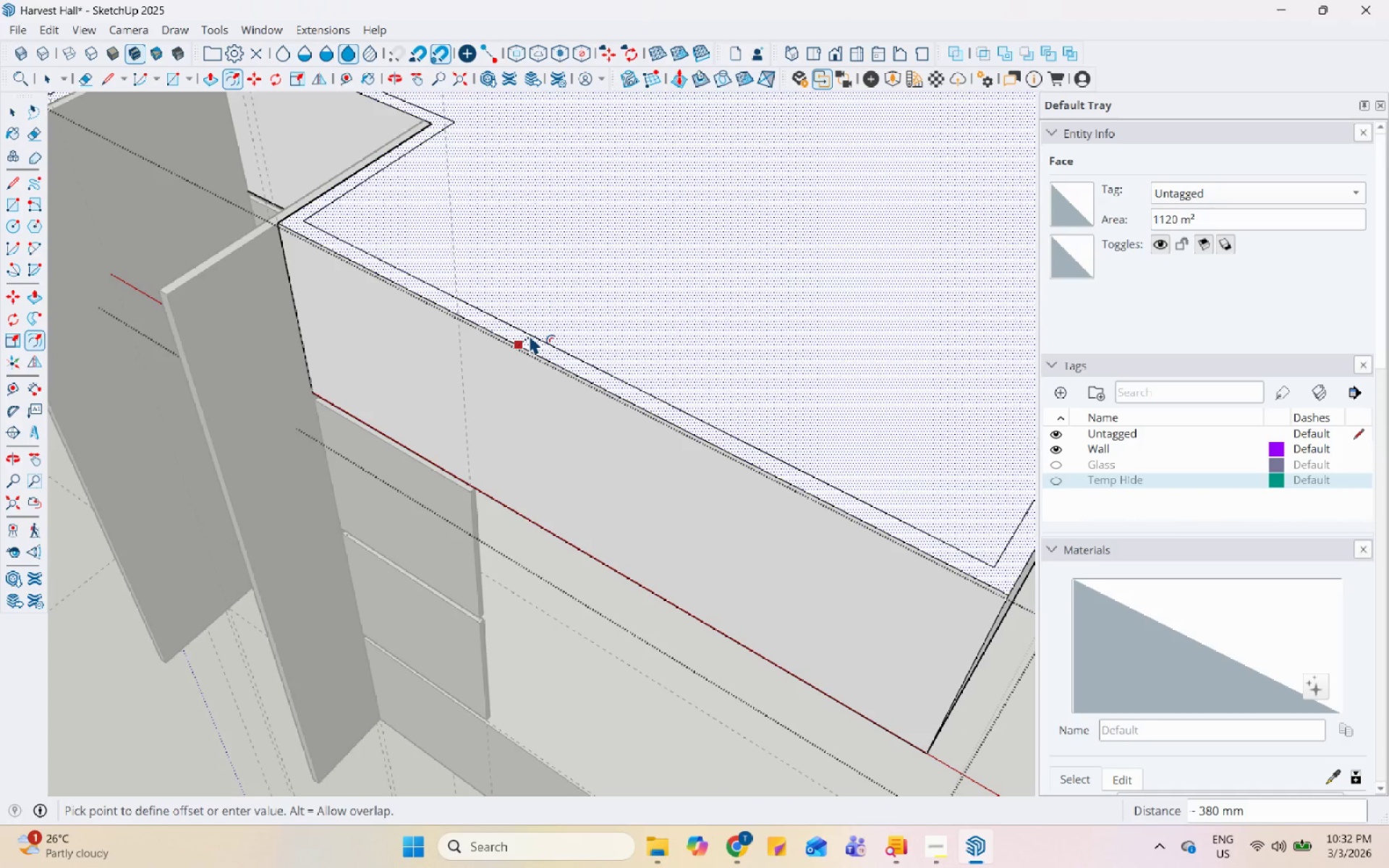 
scroll: coordinate [530, 333], scroll_direction: down, amount: 6.0
 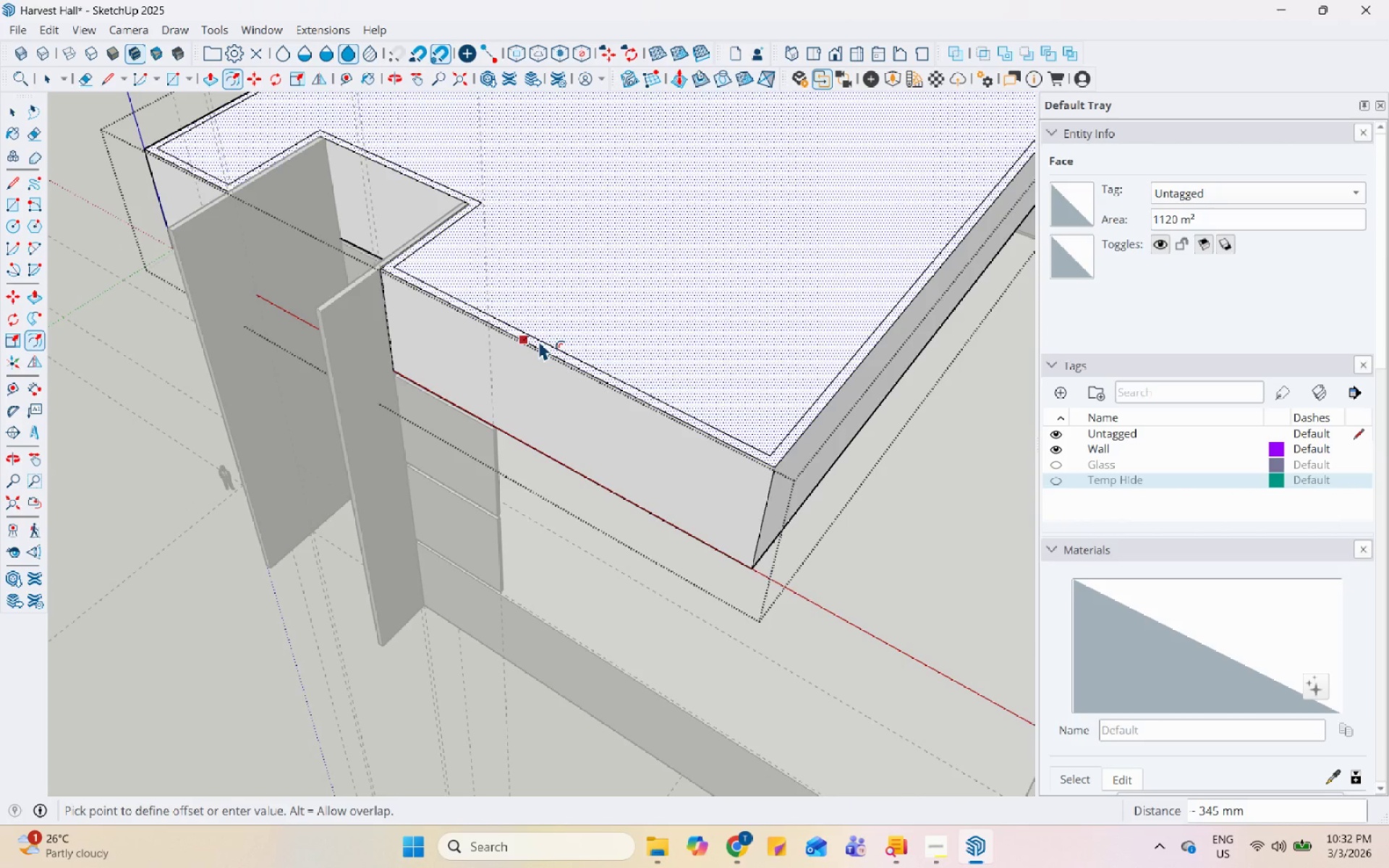 
key(Numpad1)
 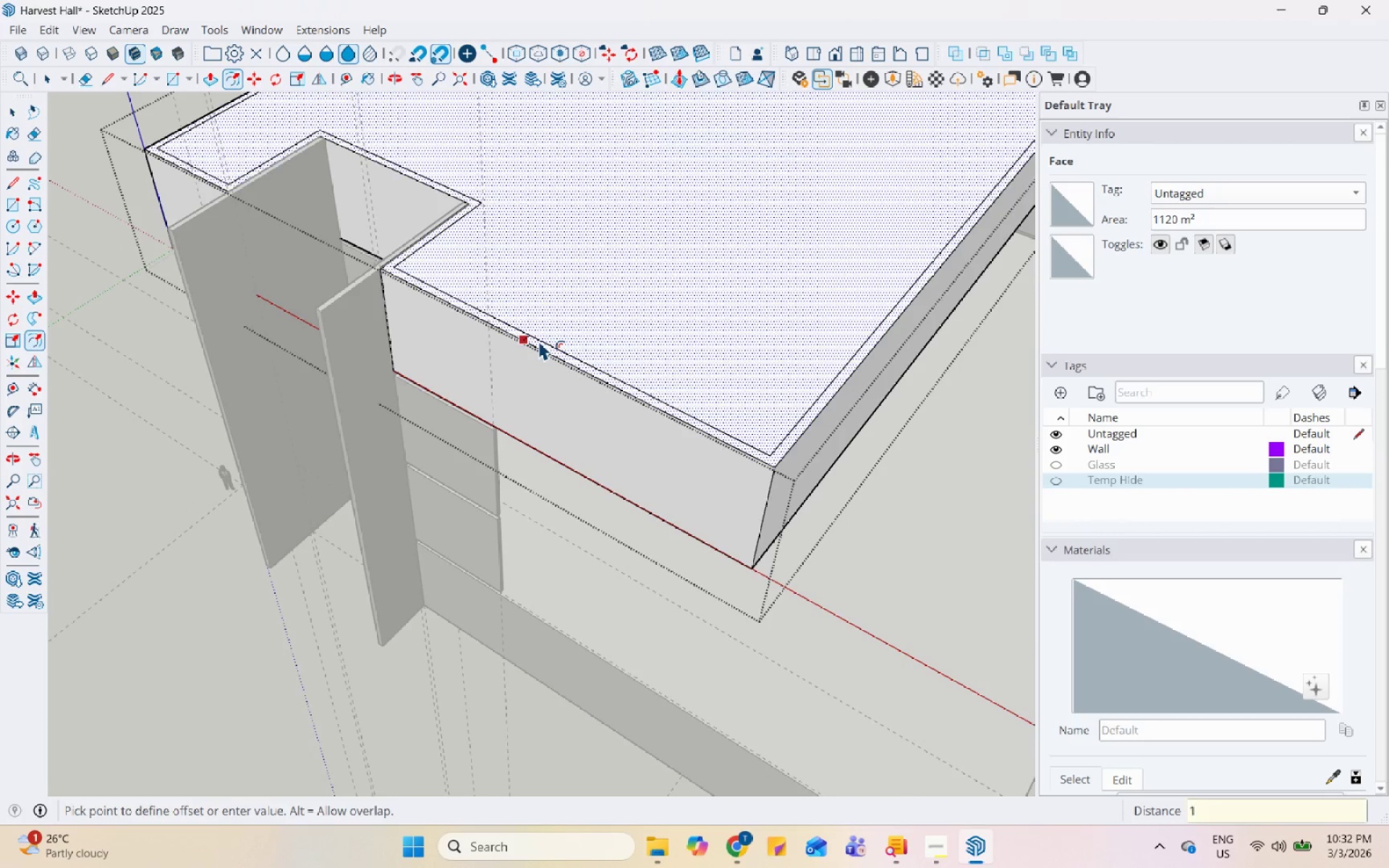 
key(Numpad5)
 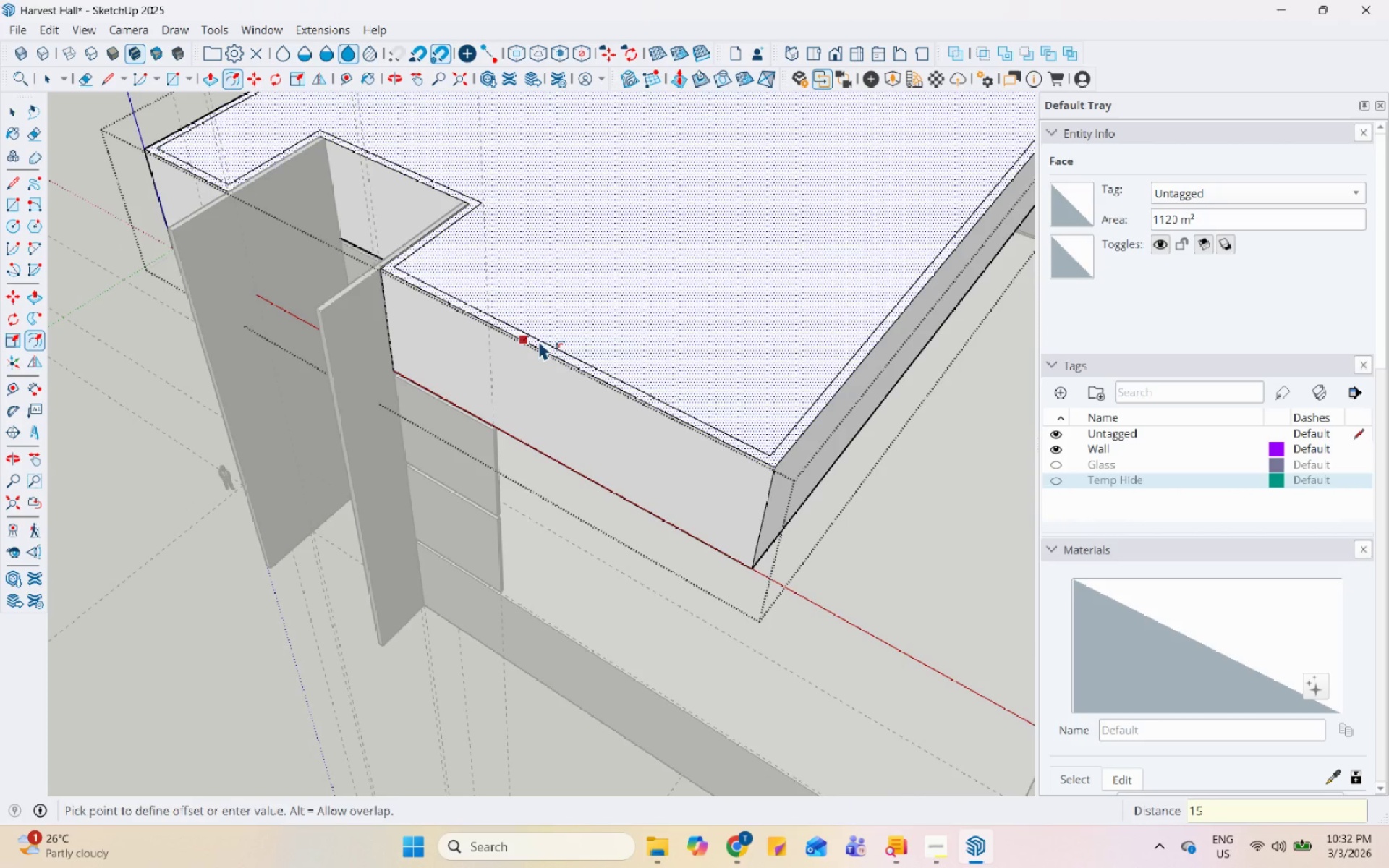 
key(Numpad0)
 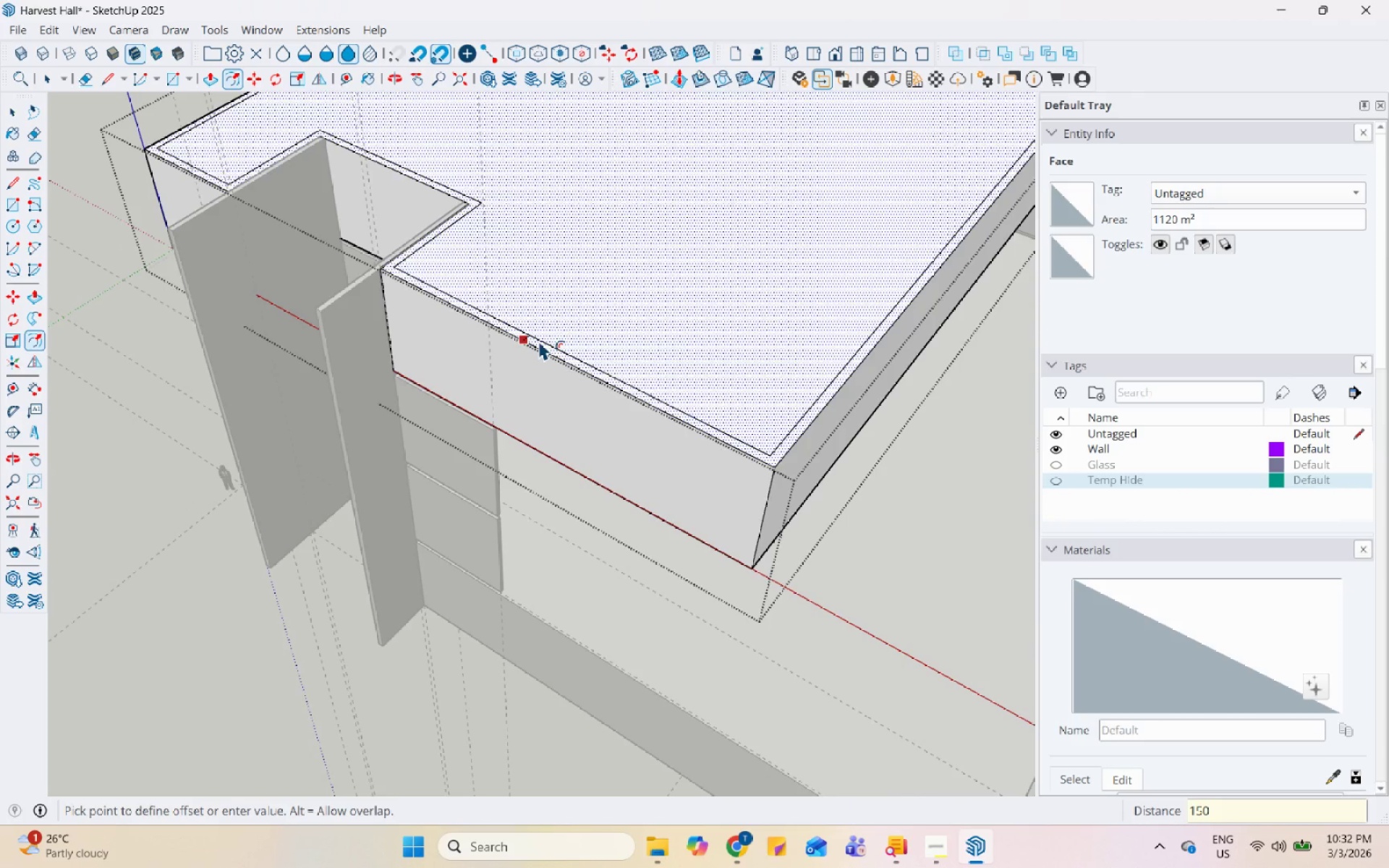 
key(Enter)
 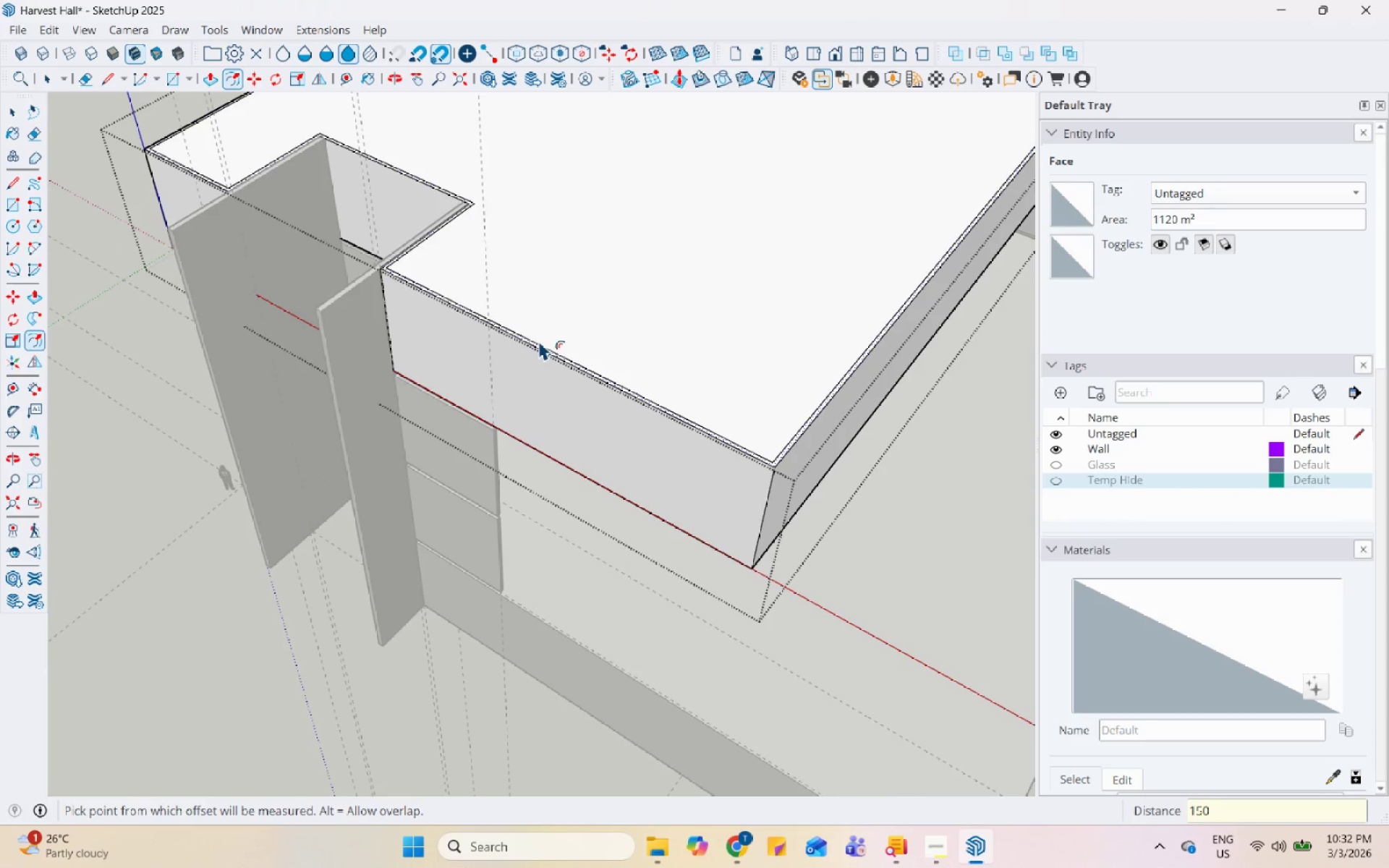 
key(Space)
 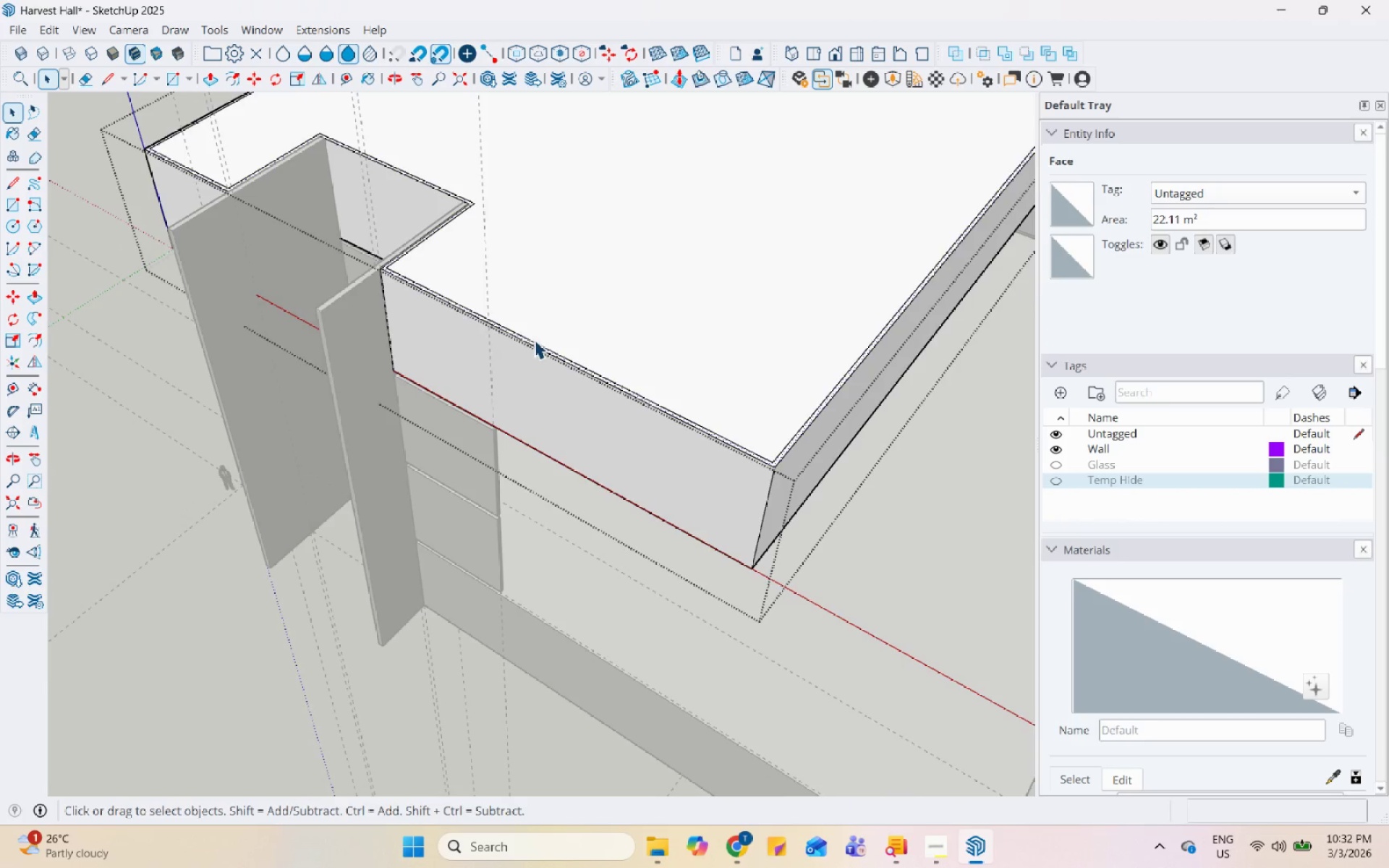 
scroll: coordinate [415, 380], scroll_direction: up, amount: 14.0
 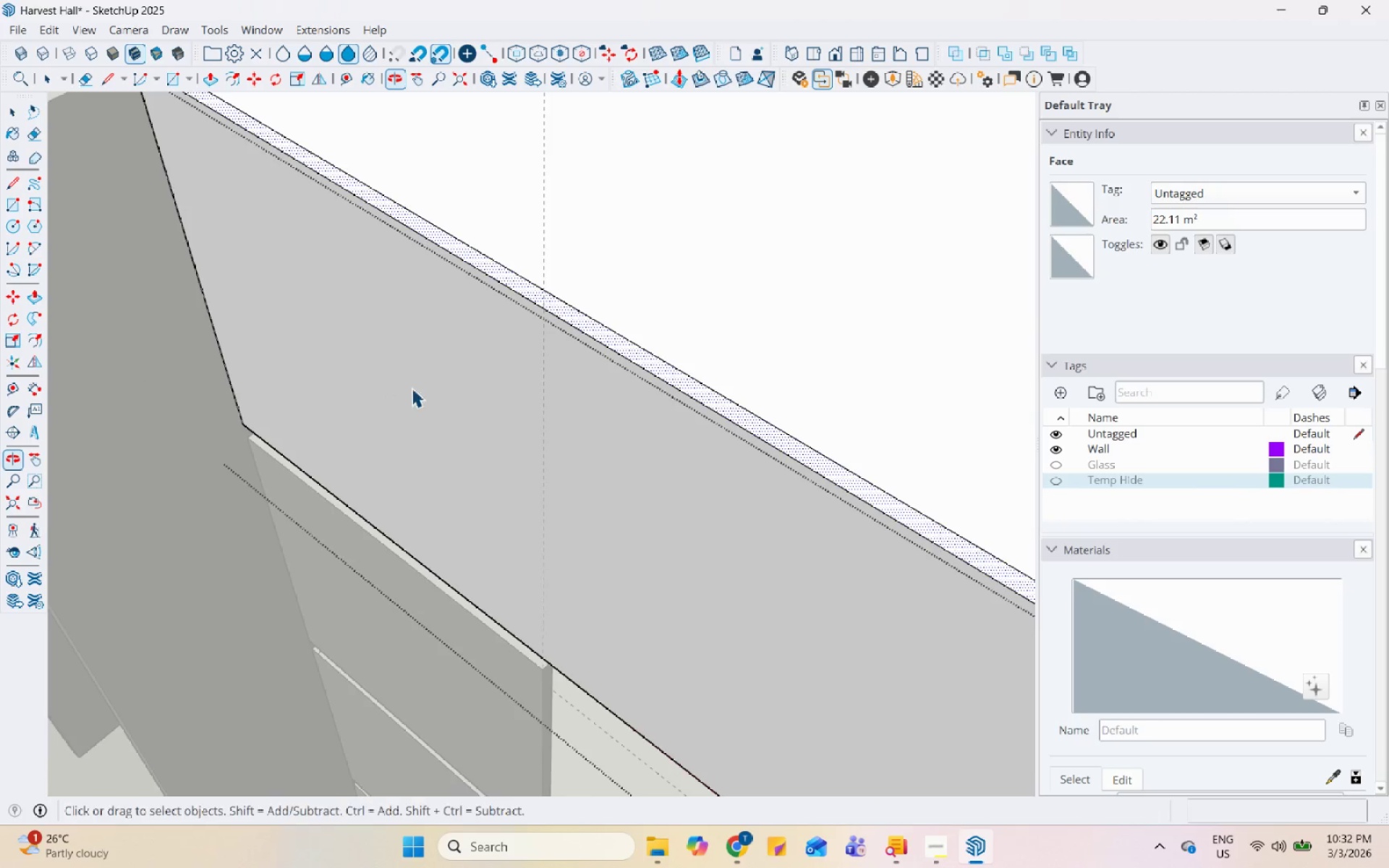 
key(L)
 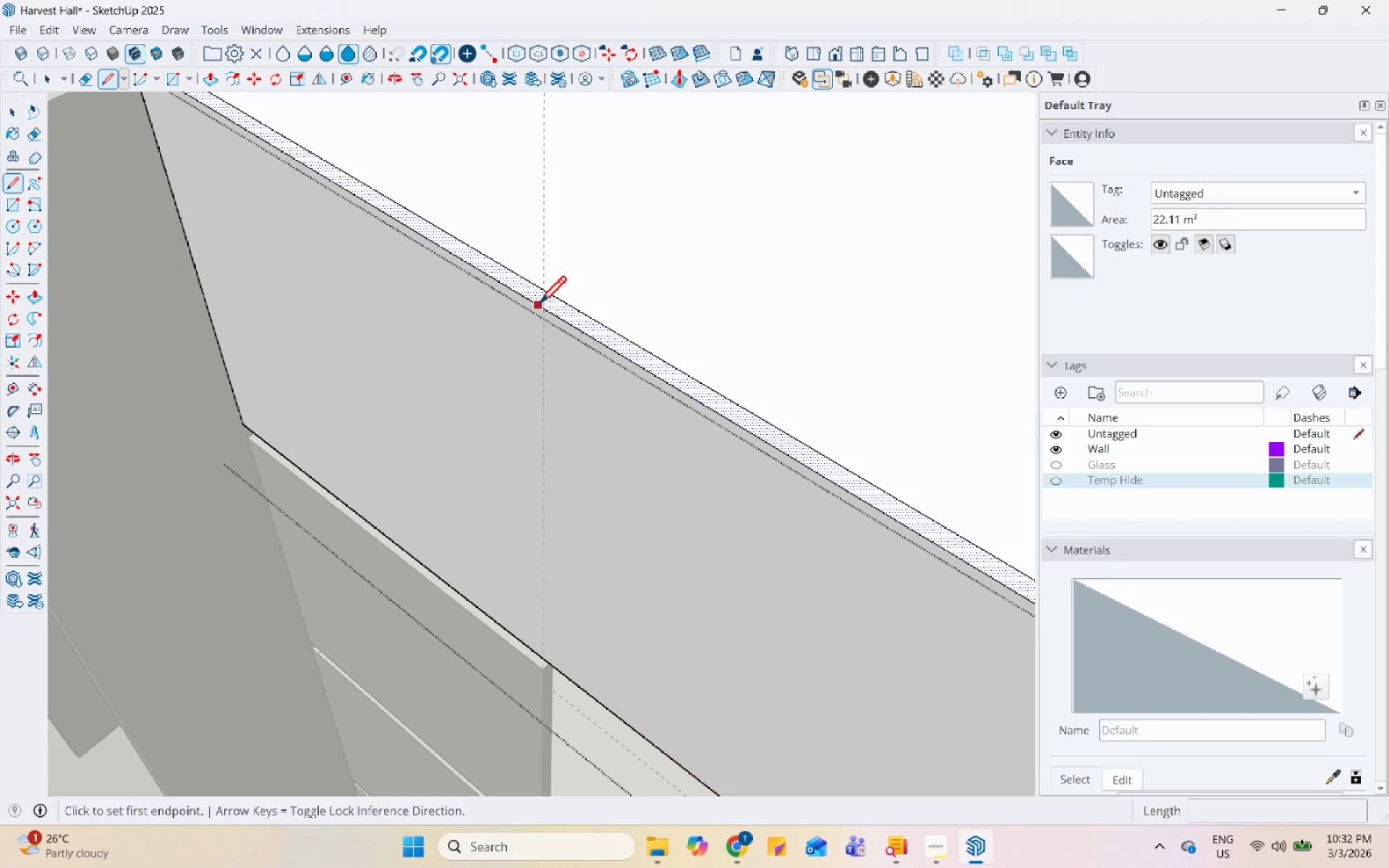 
left_click([543, 308])
 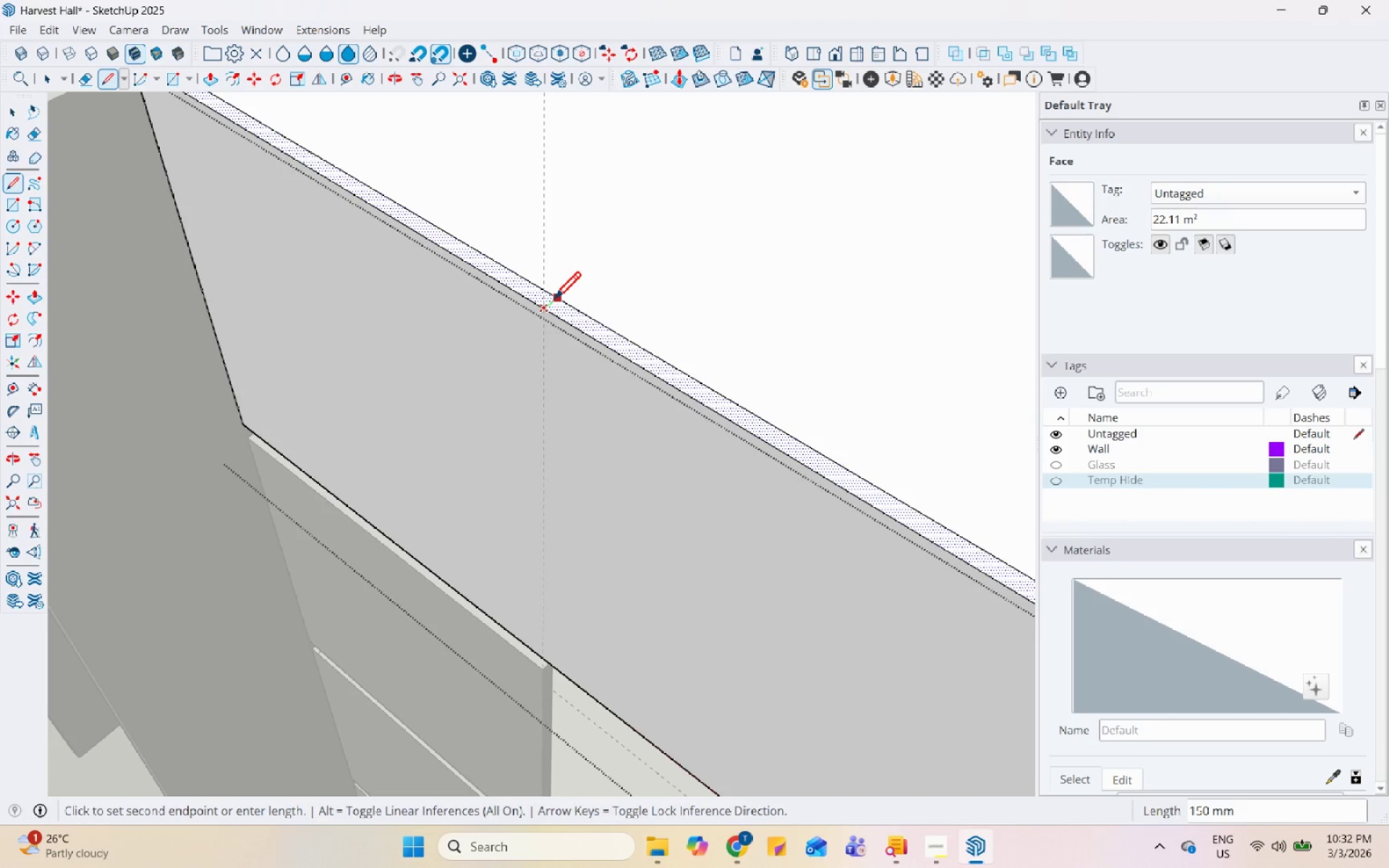 
left_click_drag(start_coordinate=[553, 301], to_coordinate=[556, 305])
 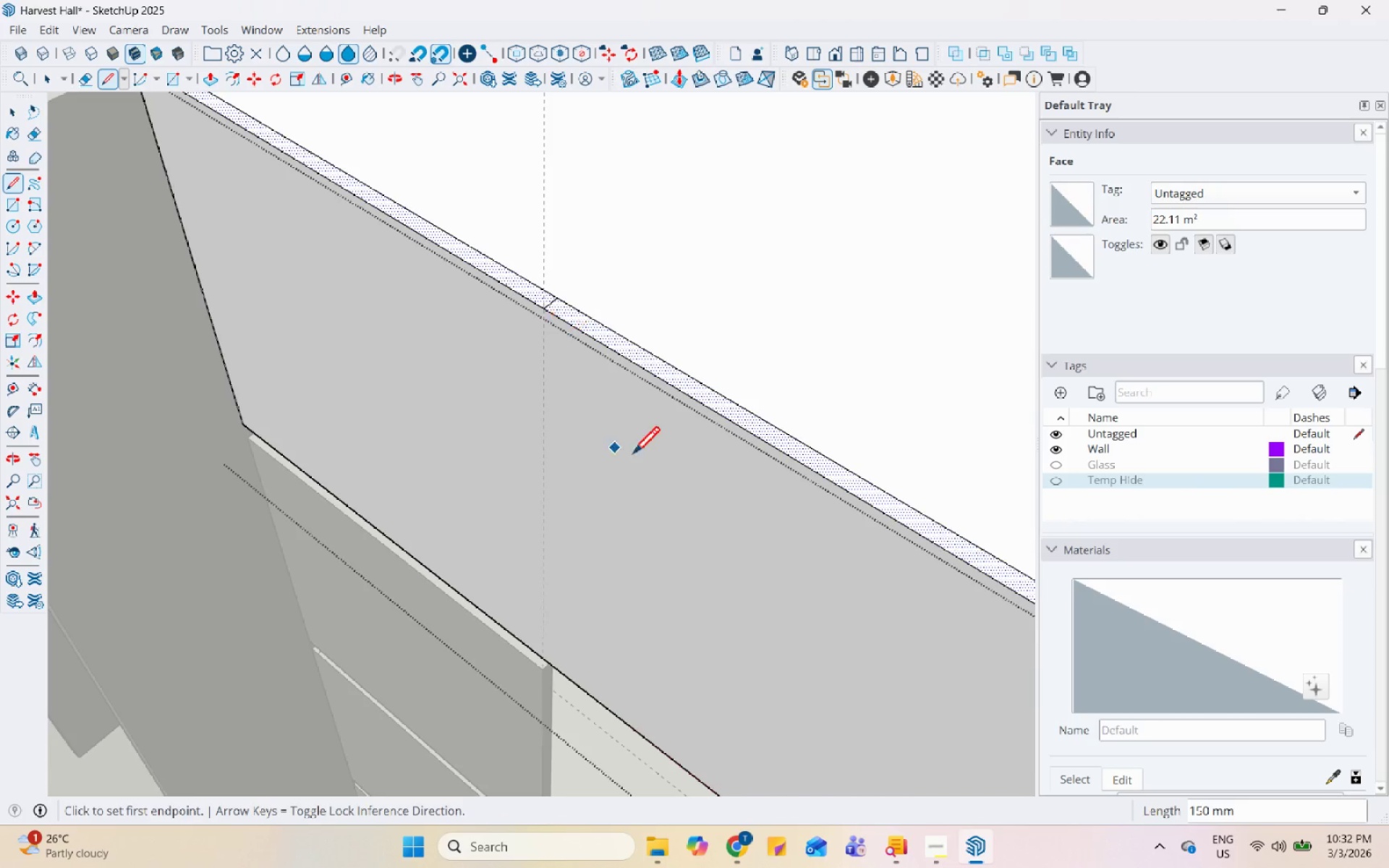 
scroll: coordinate [617, 480], scroll_direction: down, amount: 16.0
 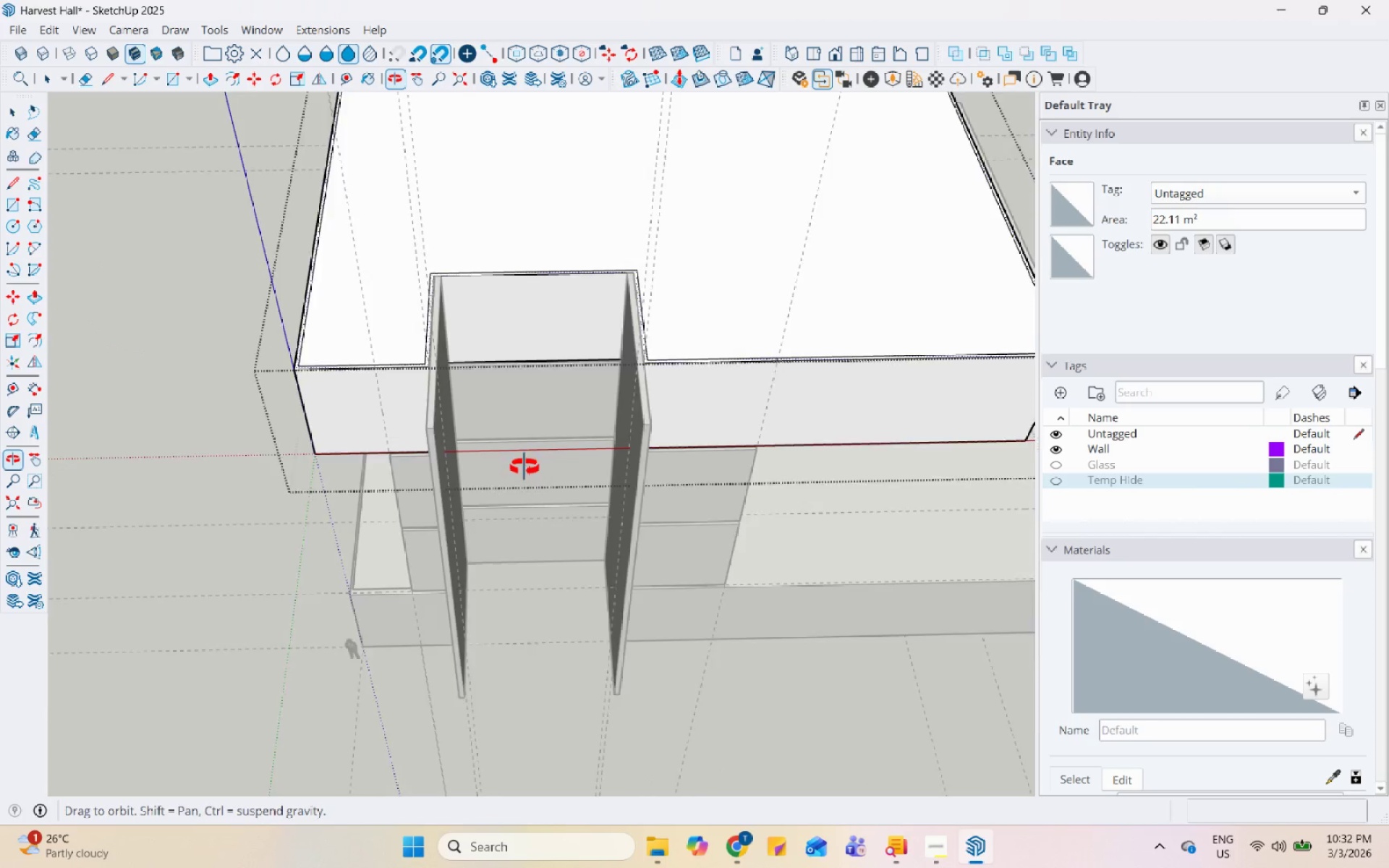 
scroll: coordinate [401, 461], scroll_direction: up, amount: 17.0
 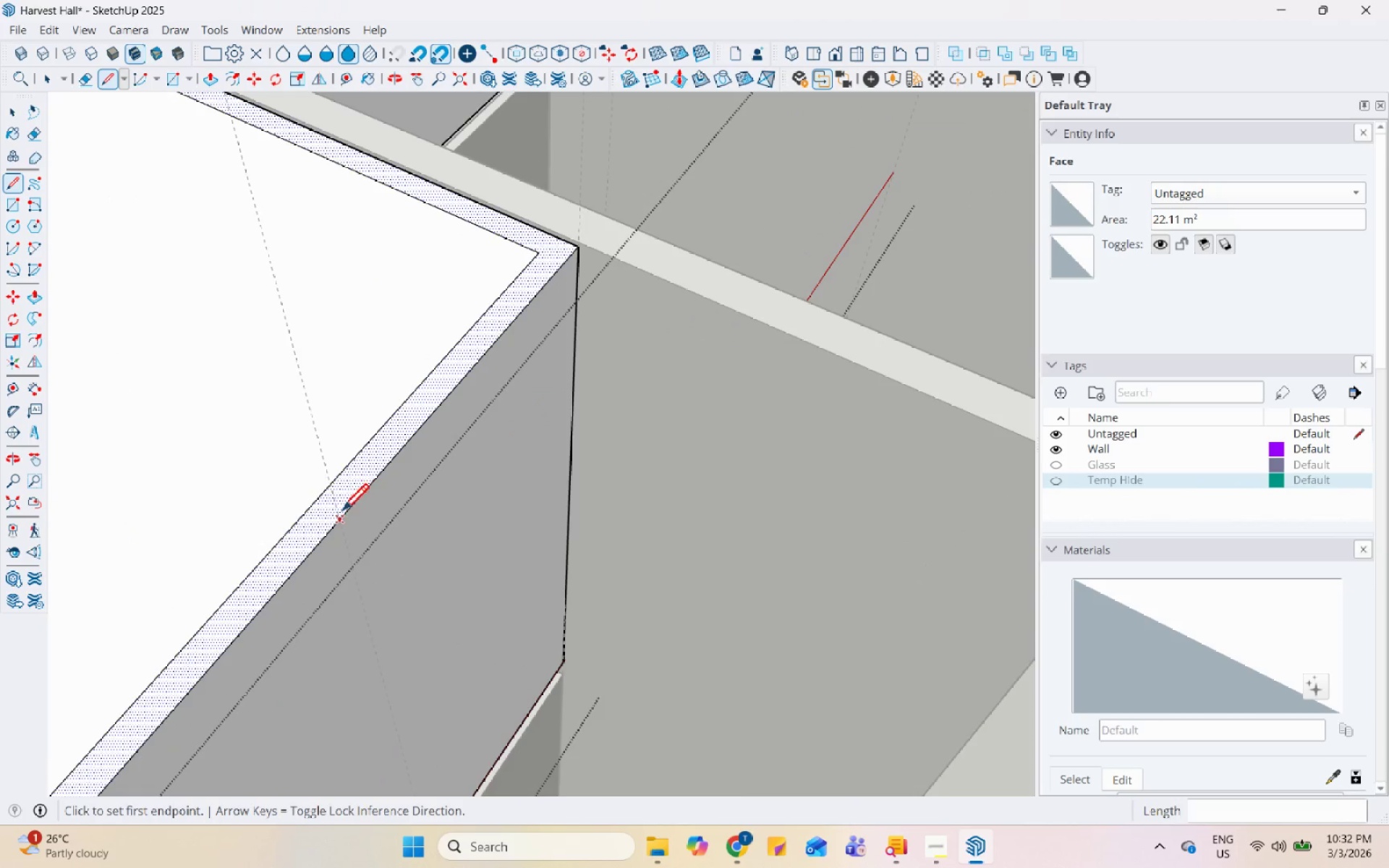 
left_click([341, 514])
 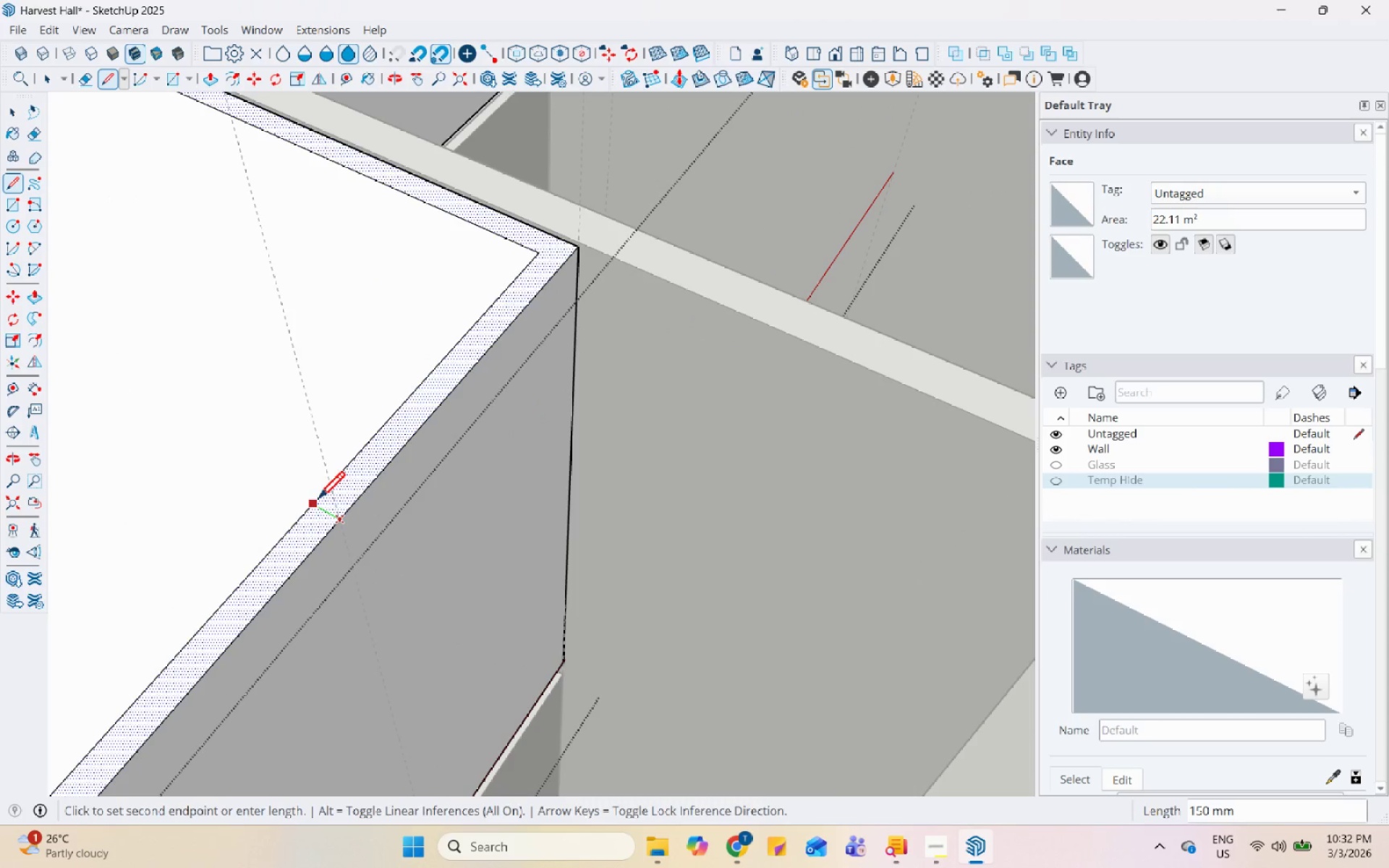 
scroll: coordinate [500, 427], scroll_direction: down, amount: 17.0
 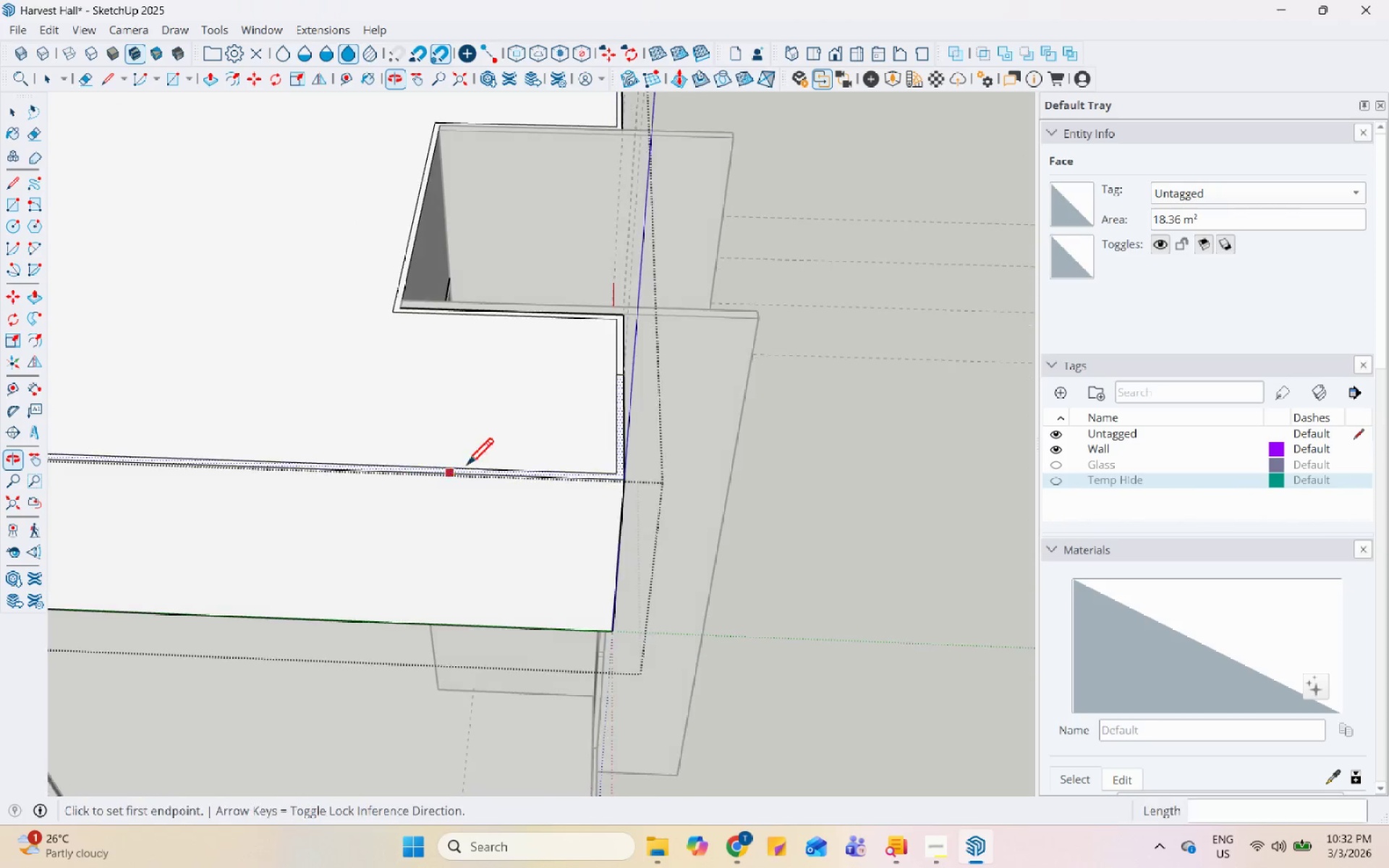 
scroll: coordinate [258, 302], scroll_direction: up, amount: 13.0
 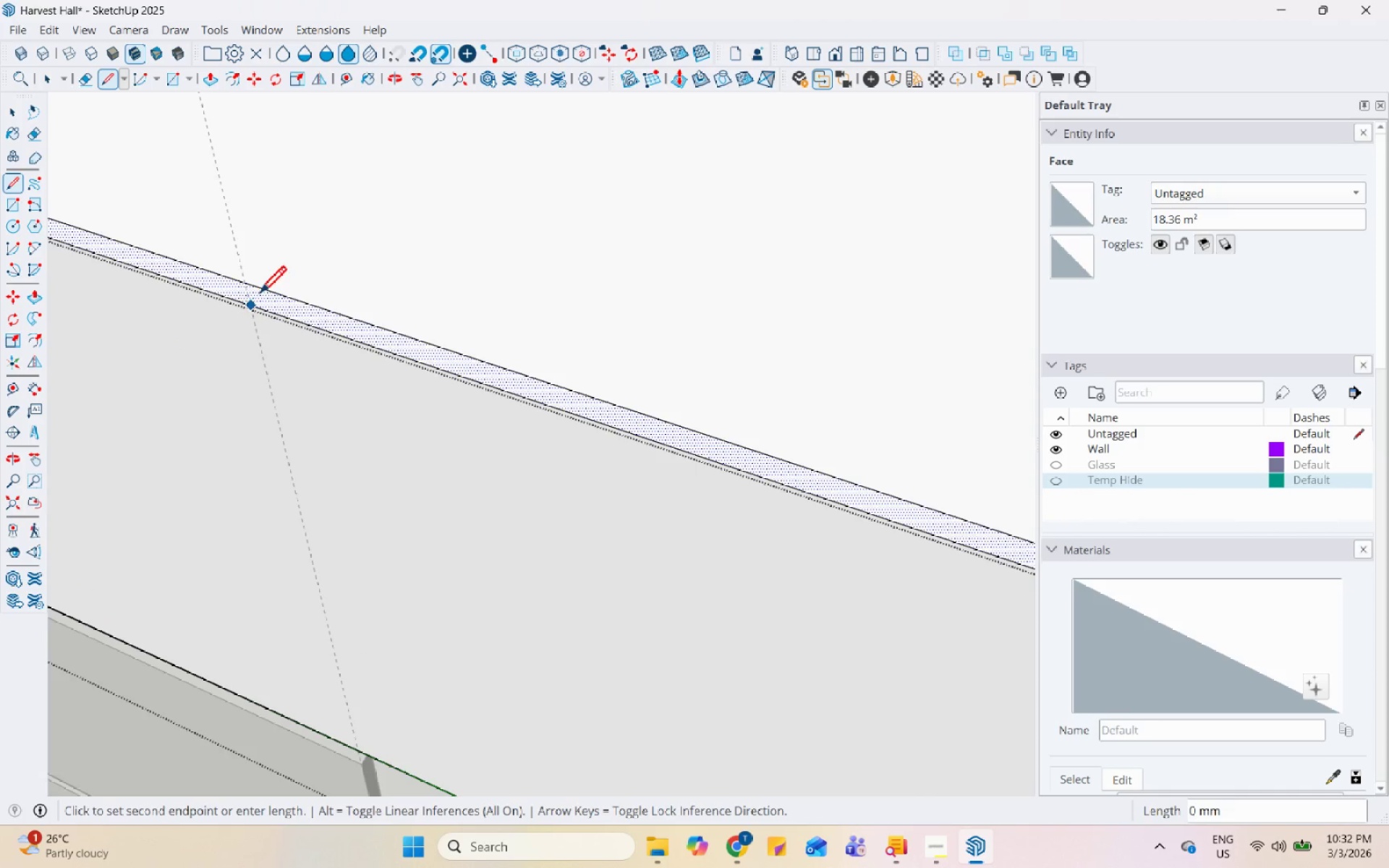 
double_click([264, 291])
 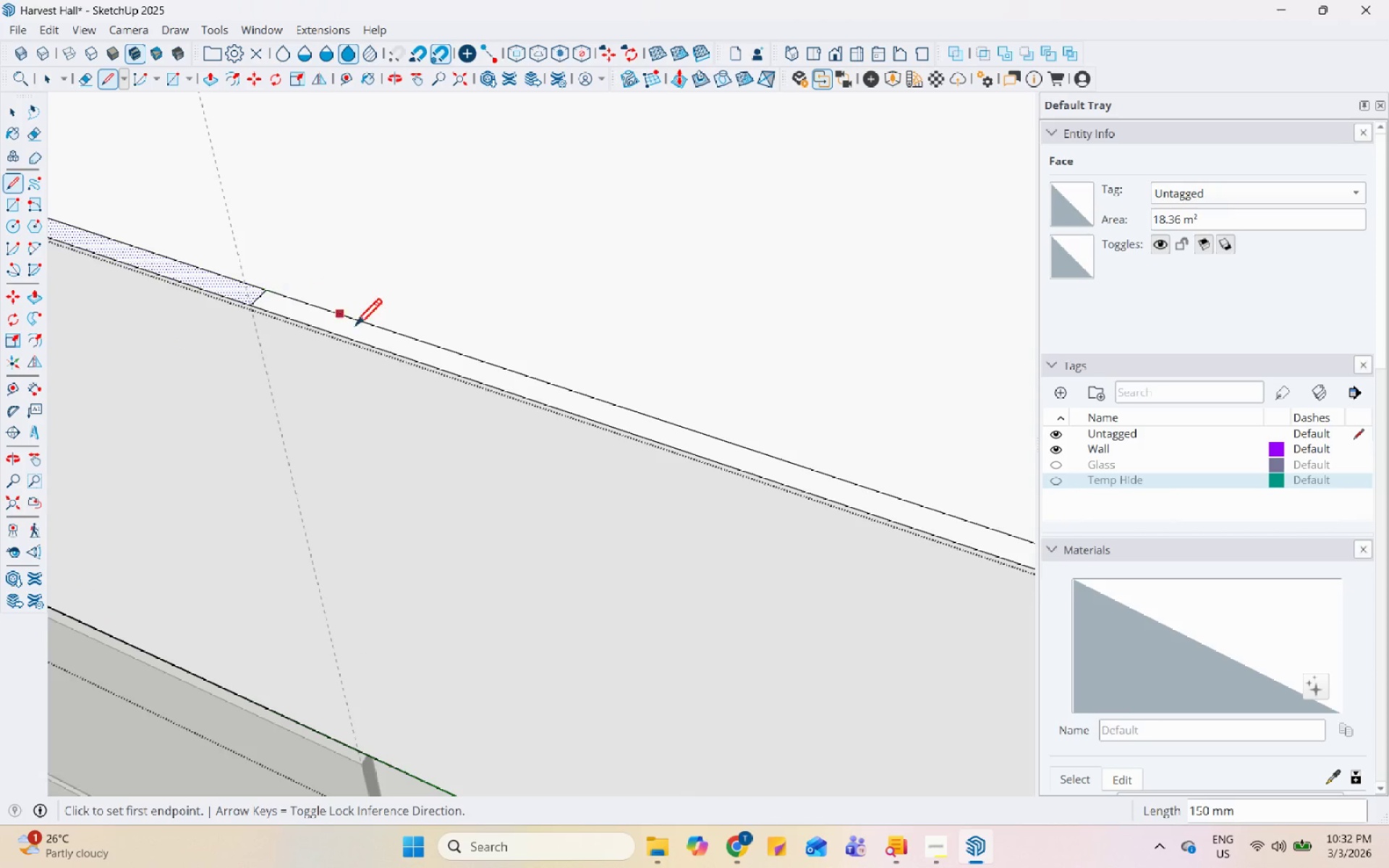 
scroll: coordinate [387, 571], scroll_direction: down, amount: 30.0
 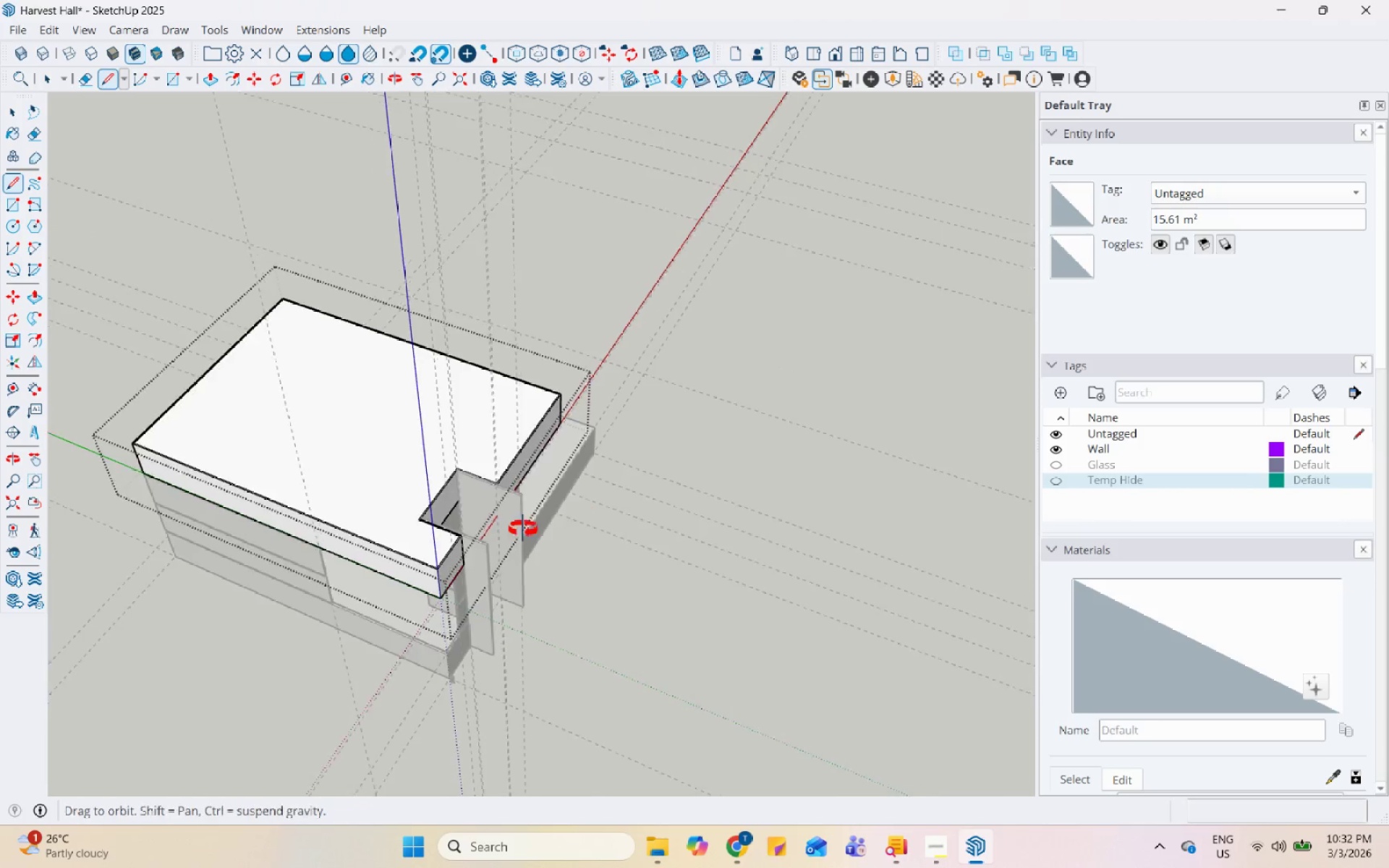 
scroll: coordinate [685, 422], scroll_direction: up, amount: 24.0
 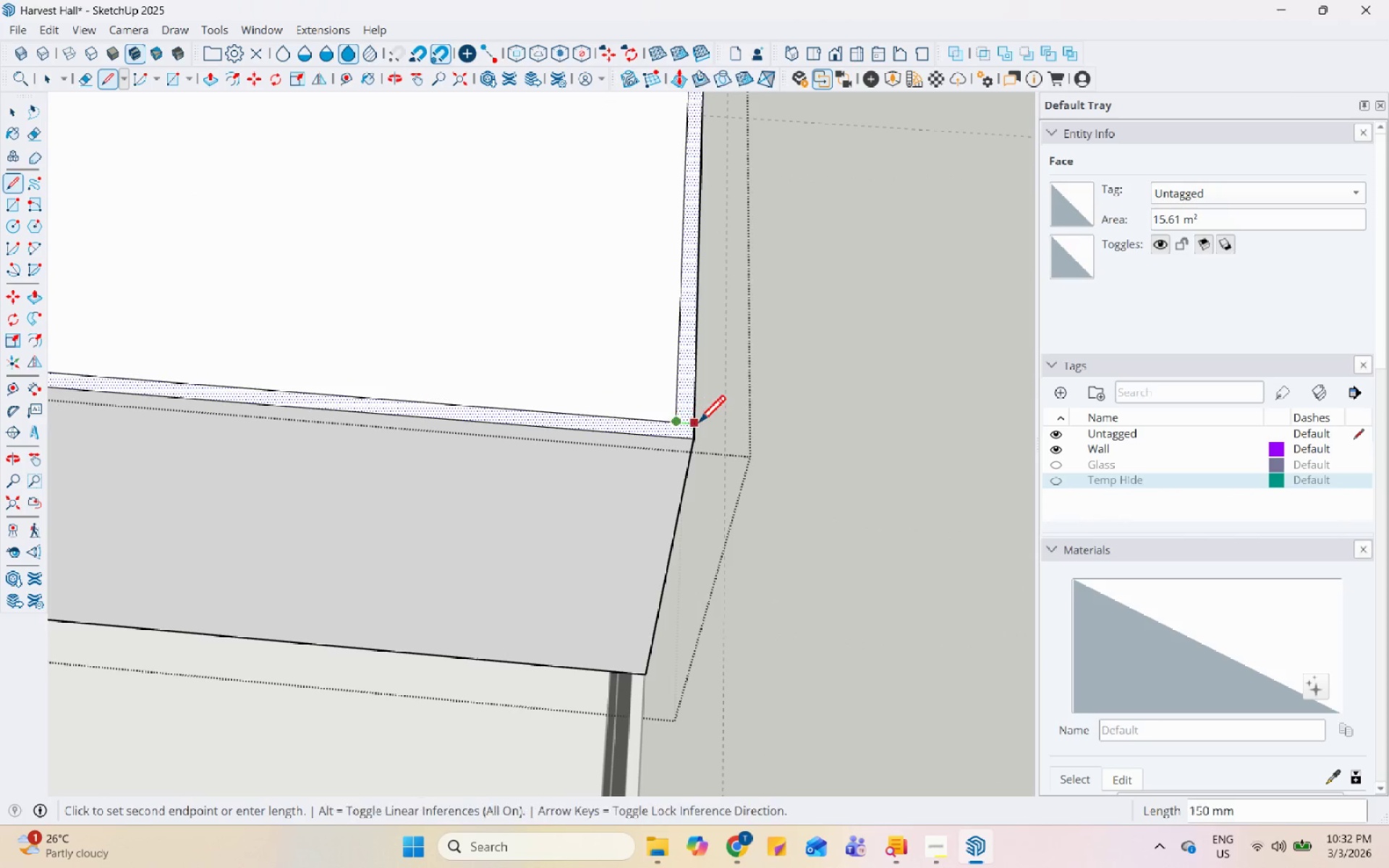 
double_click([698, 425])
 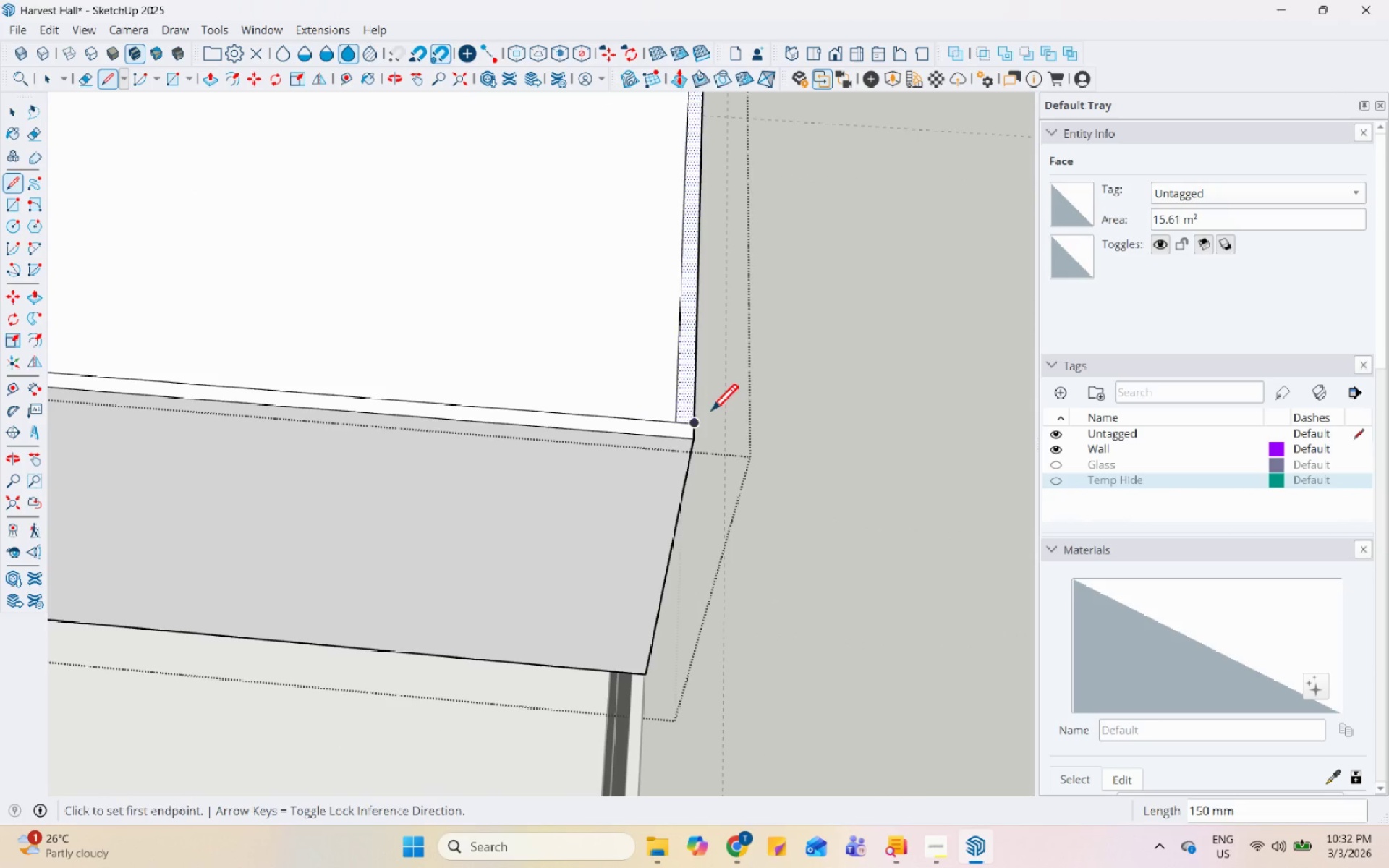 
scroll: coordinate [587, 478], scroll_direction: down, amount: 18.0
 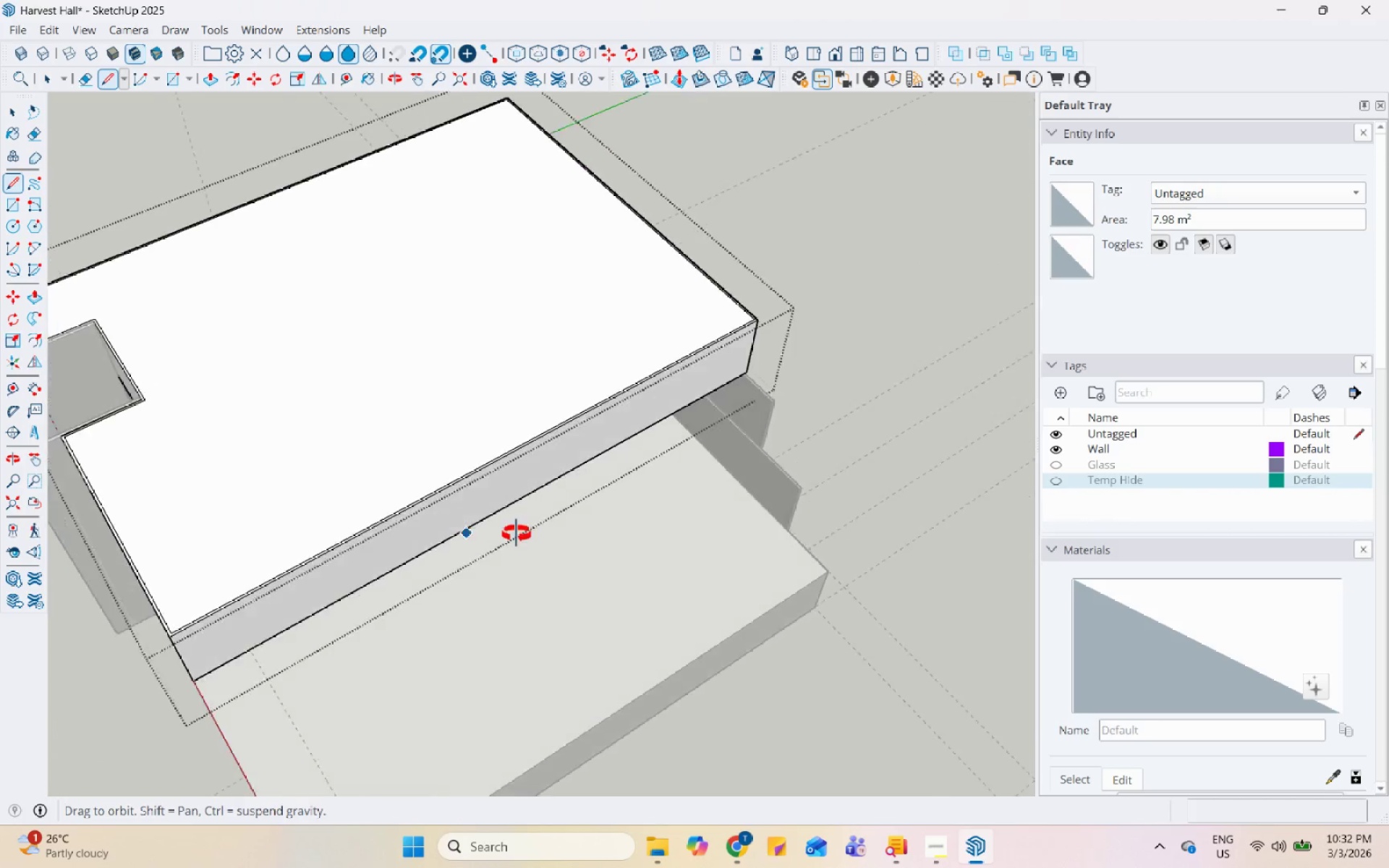 
scroll: coordinate [493, 551], scroll_direction: up, amount: 5.0
 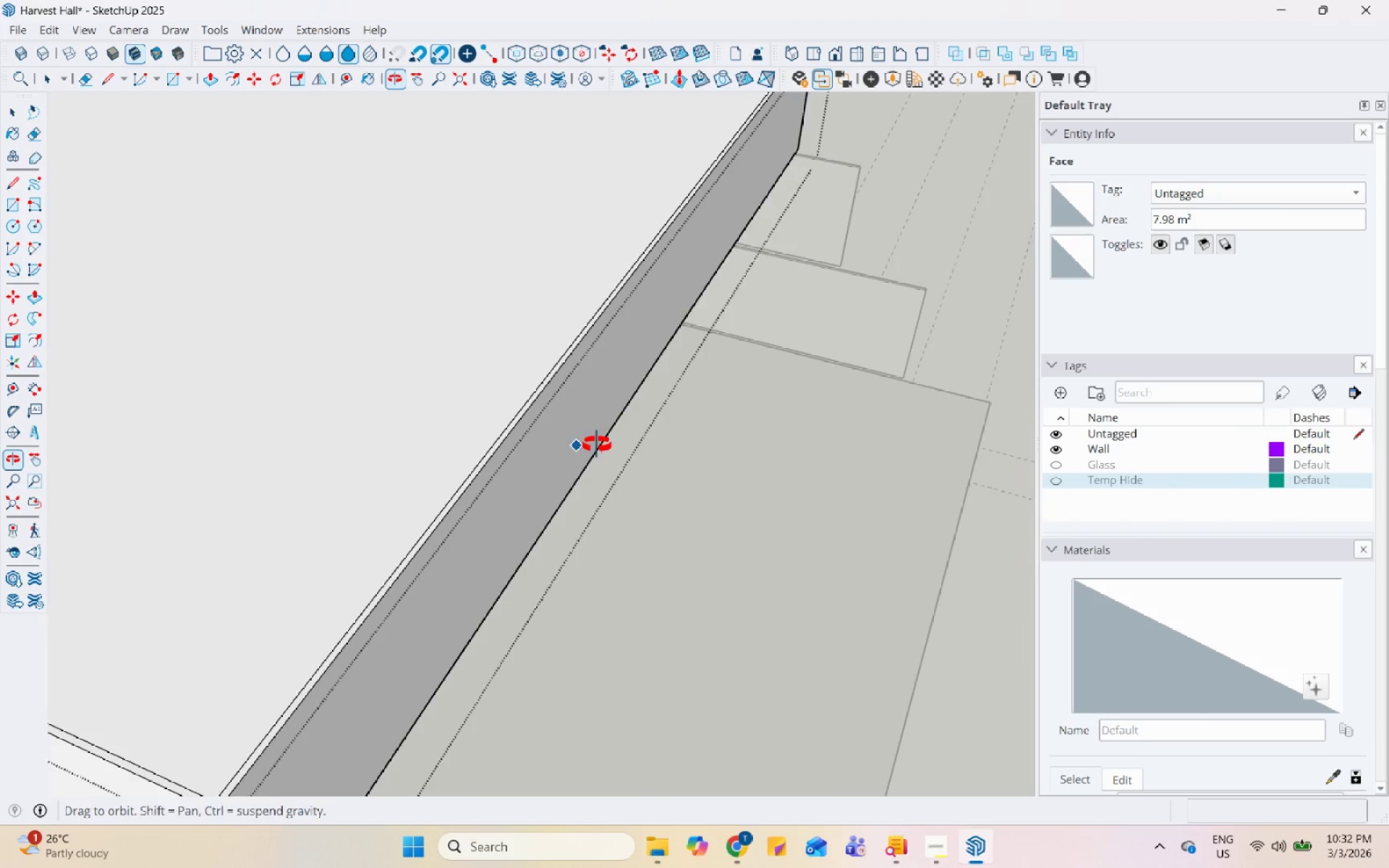 
key(Space)
 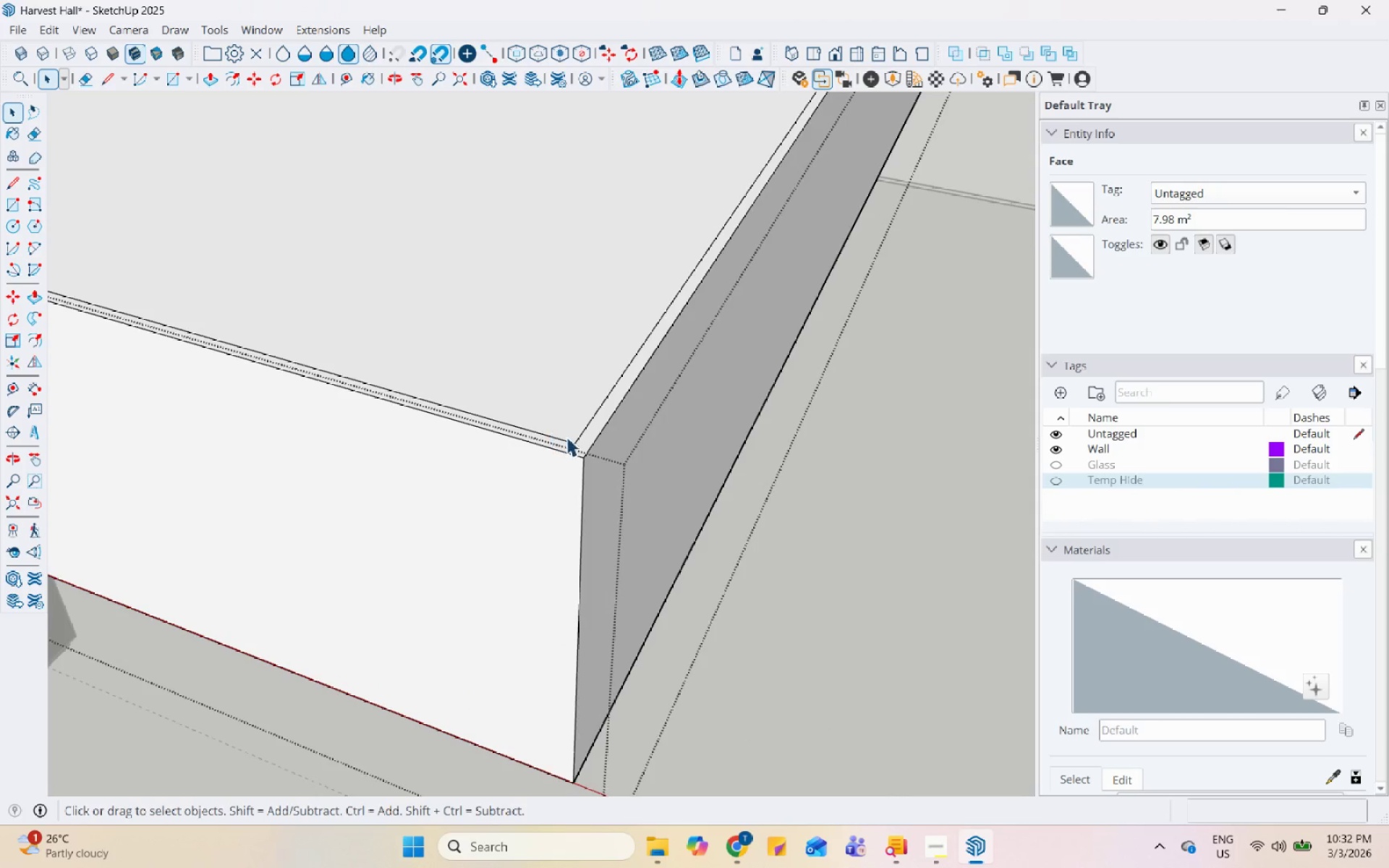 
scroll: coordinate [548, 432], scroll_direction: up, amount: 9.0
 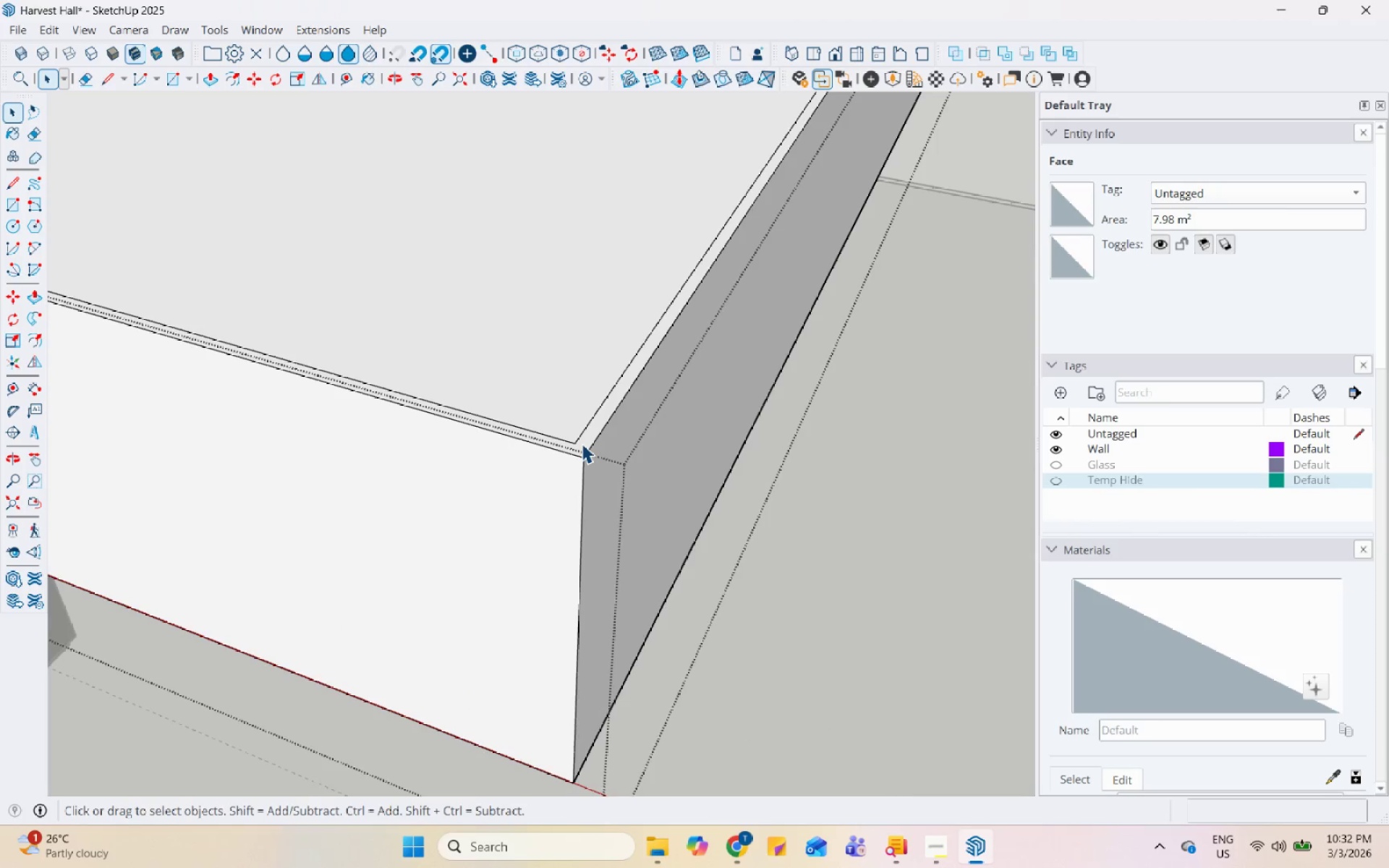 
left_click([582, 443])
 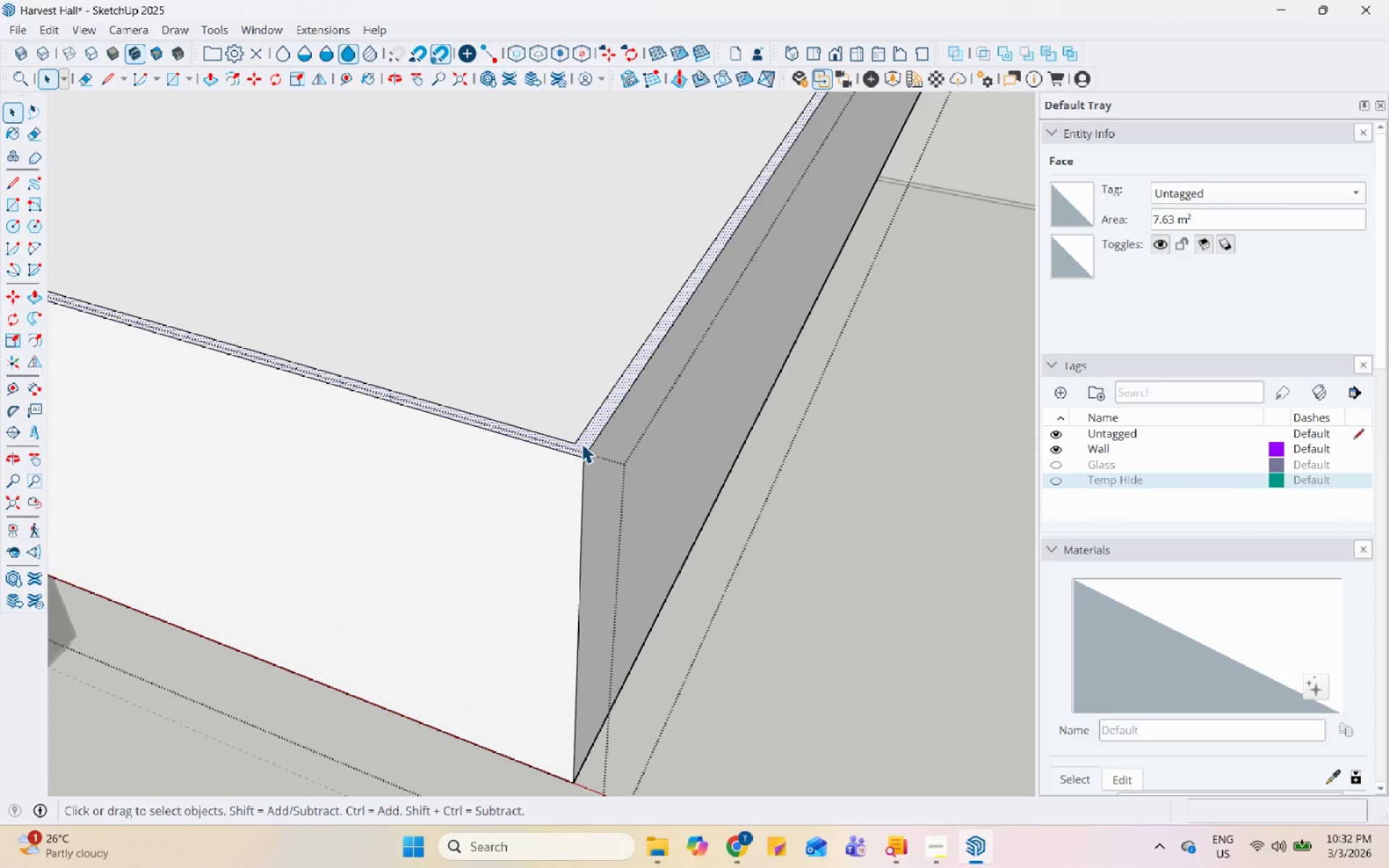 
key(P)
 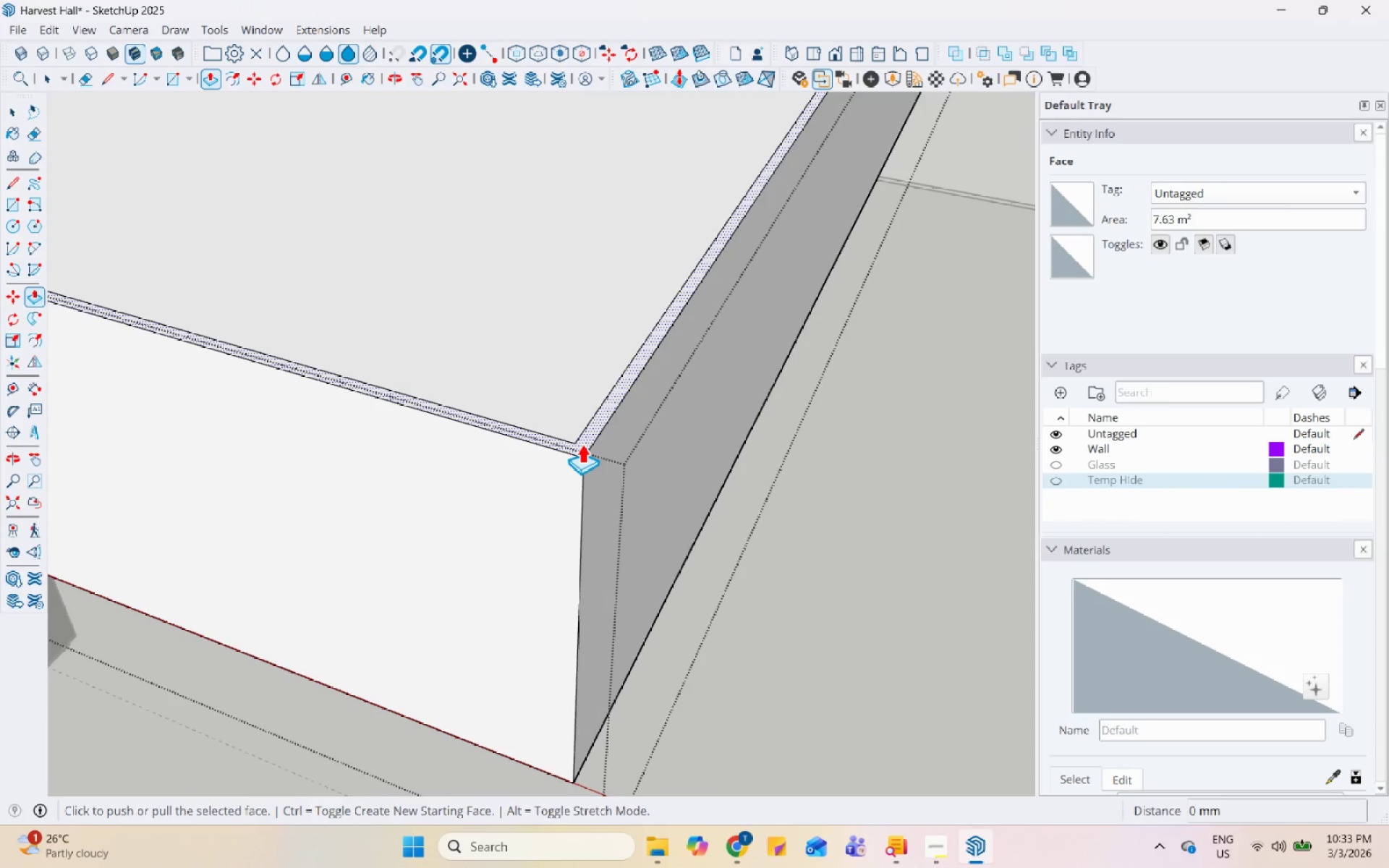 
left_click([582, 443])
 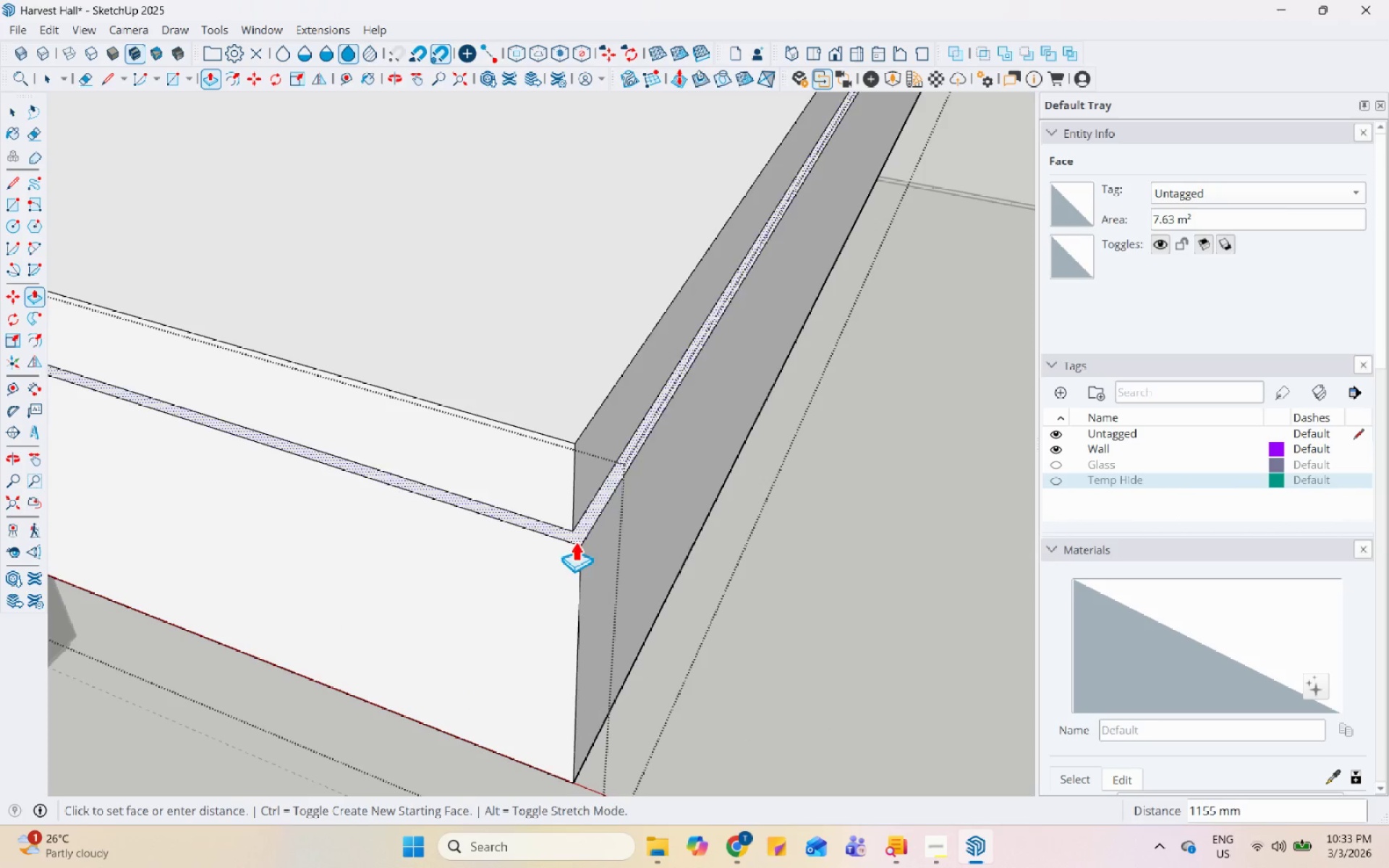 
scroll: coordinate [588, 627], scroll_direction: down, amount: 8.0
 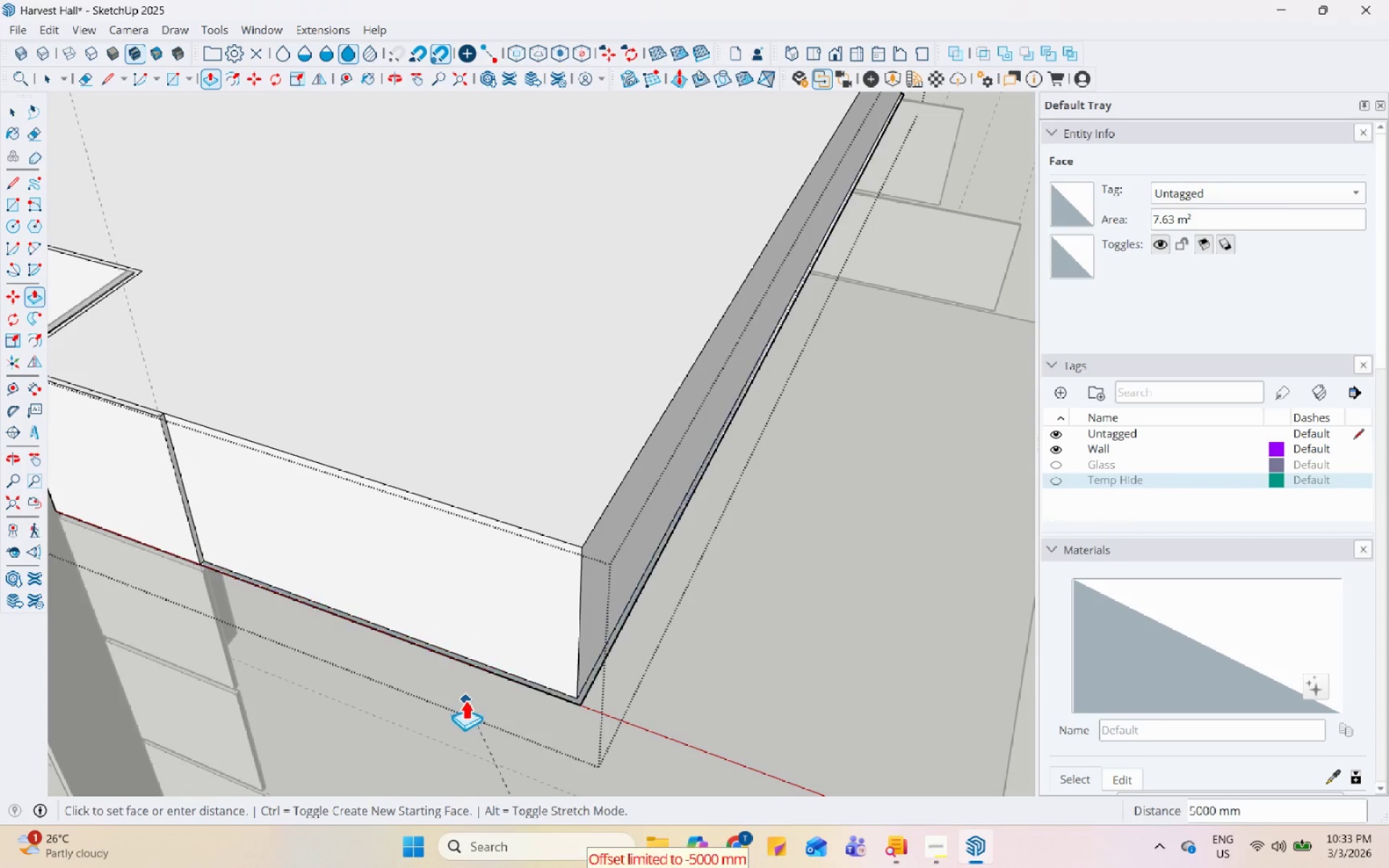 
left_click_drag(start_coordinate=[454, 714], to_coordinate=[454, 723])
 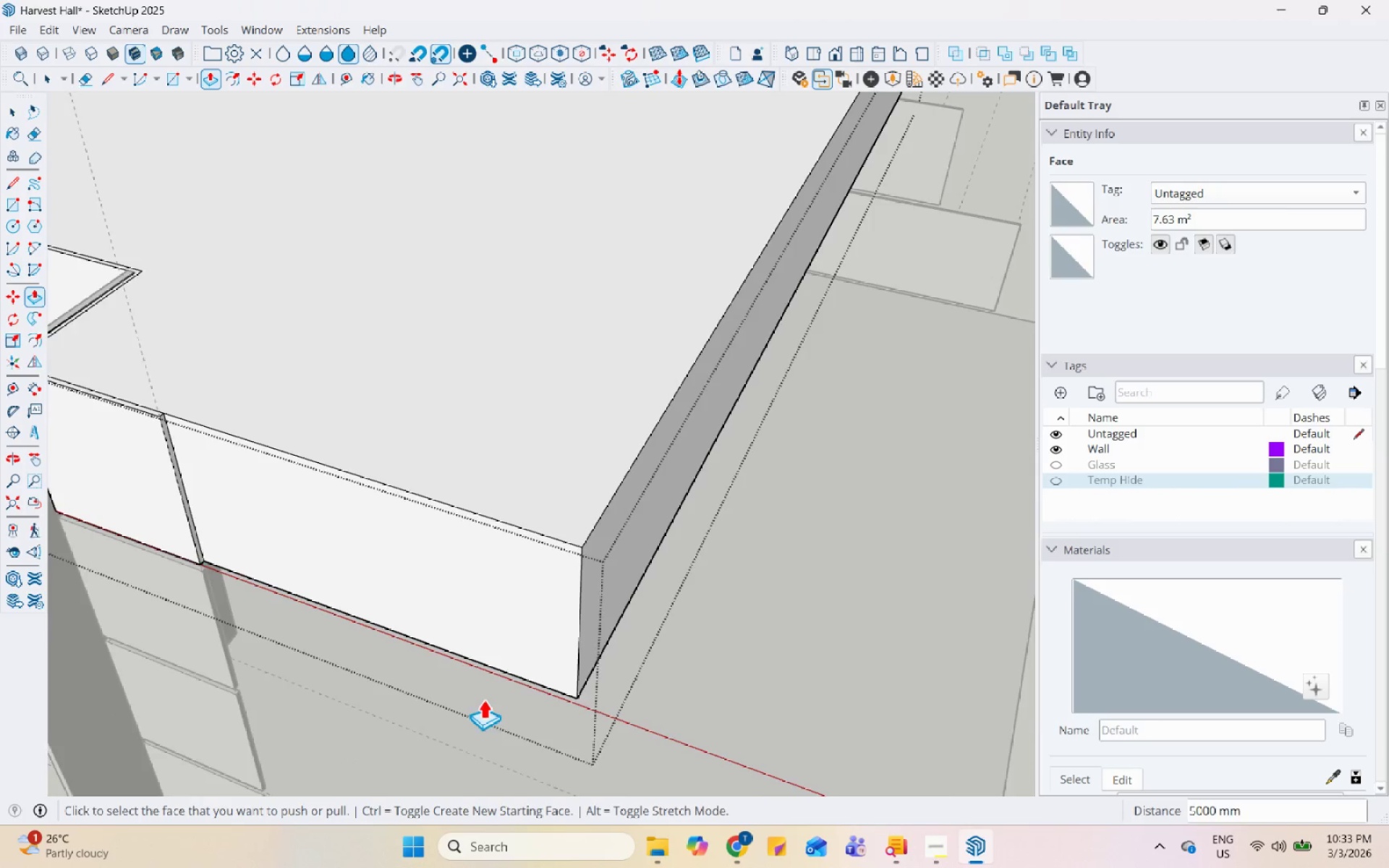 
key(Escape)
 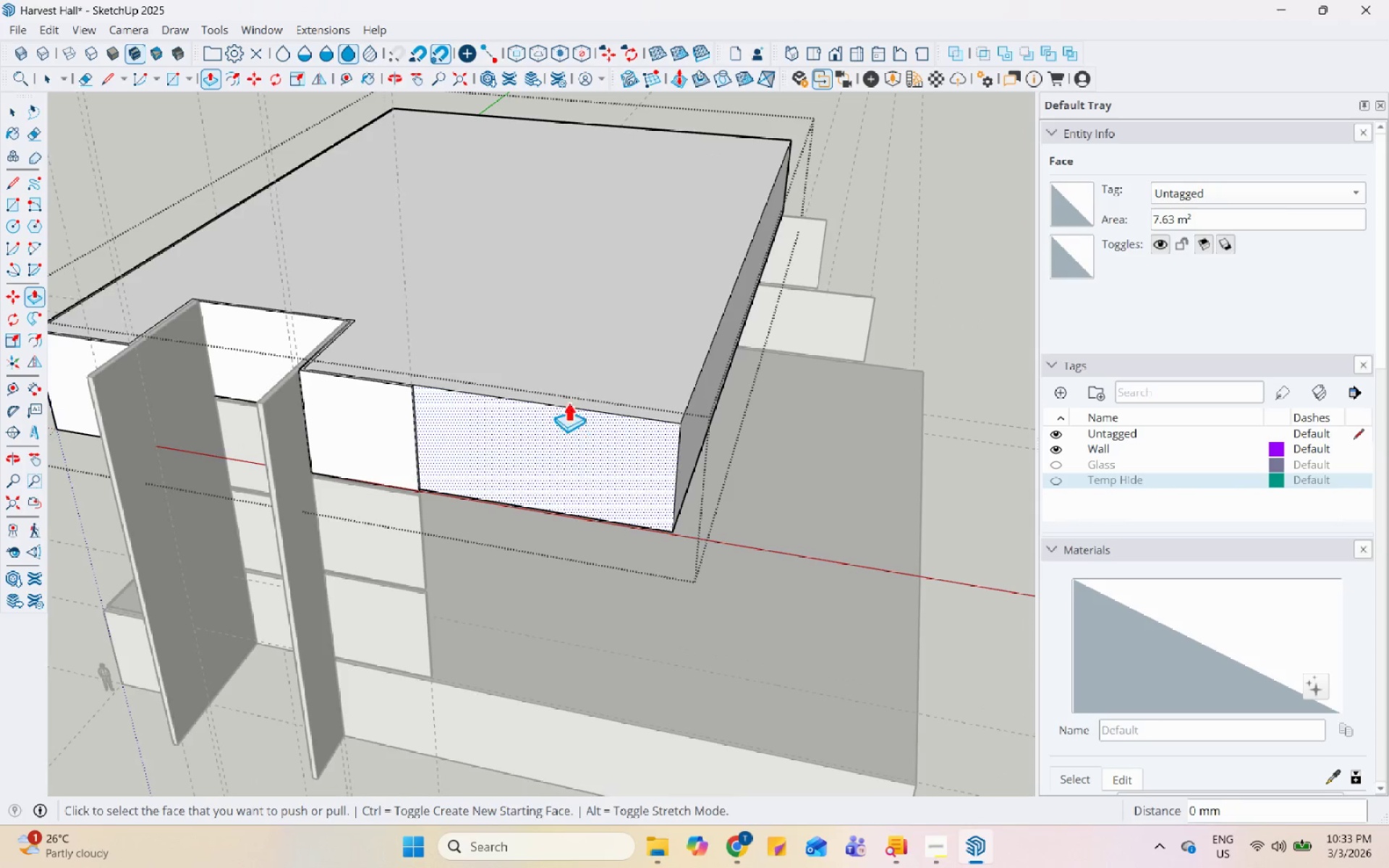 
key(Escape)
 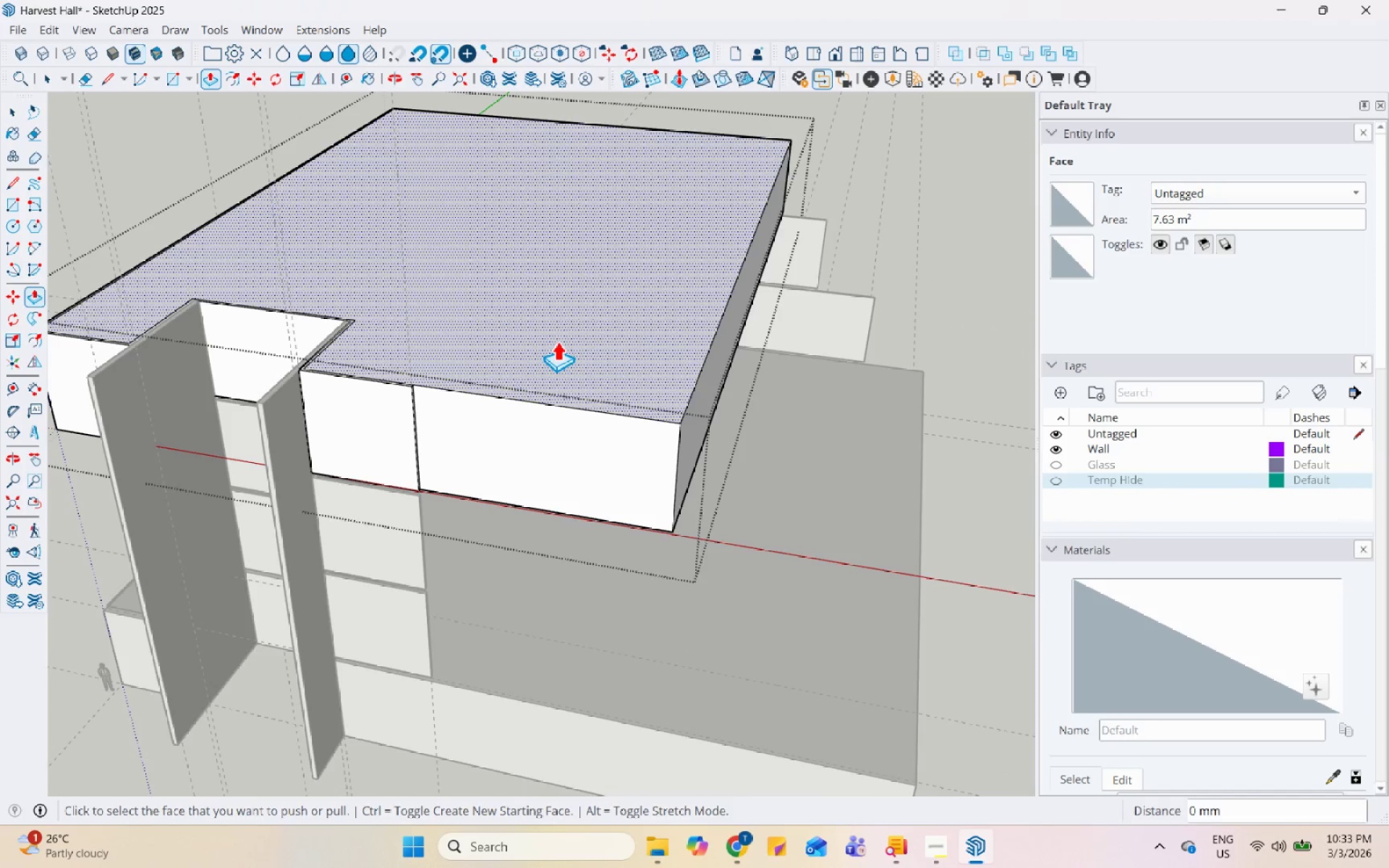 
scroll: coordinate [585, 432], scroll_direction: down, amount: 6.0
 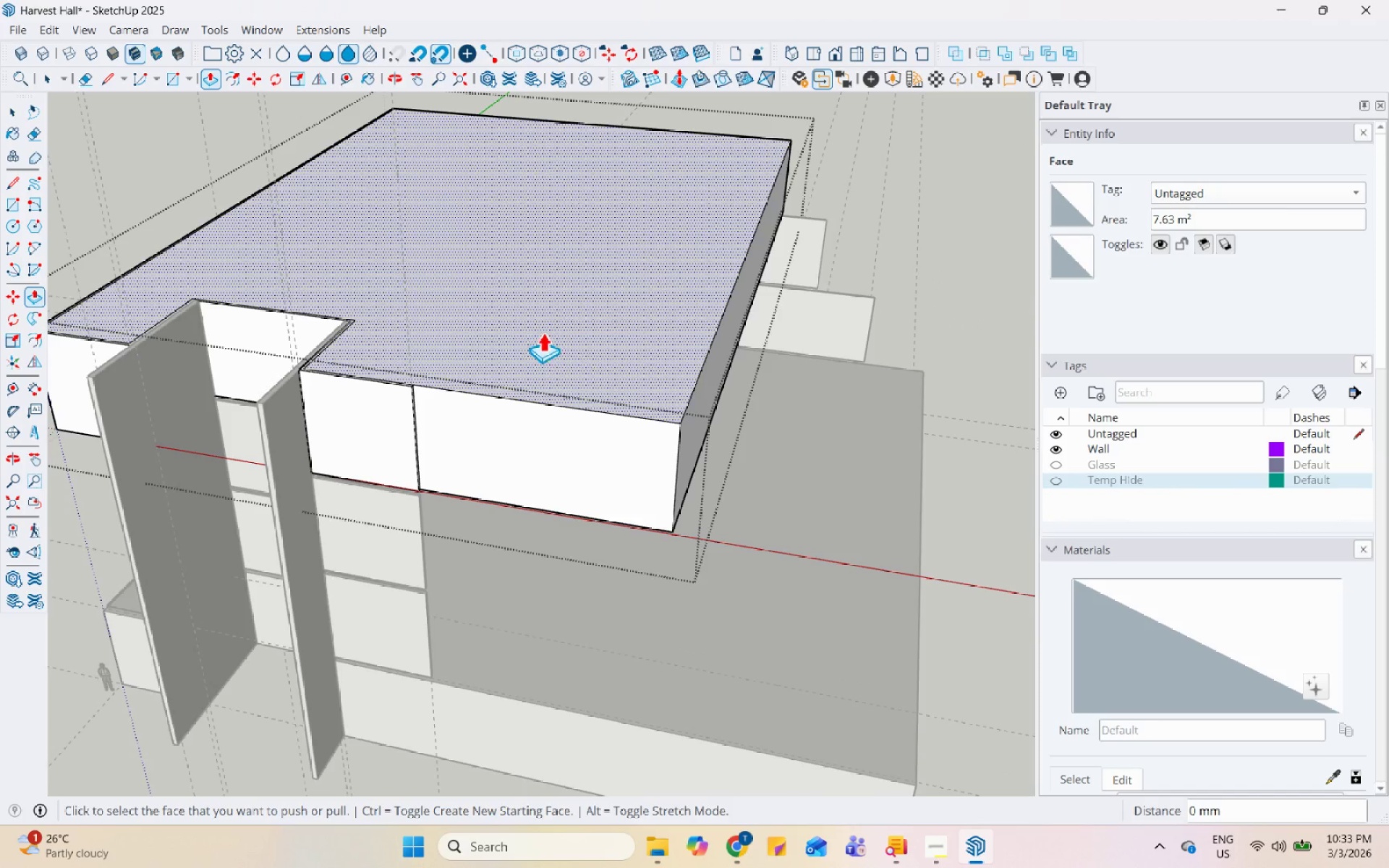 
key(Space)
 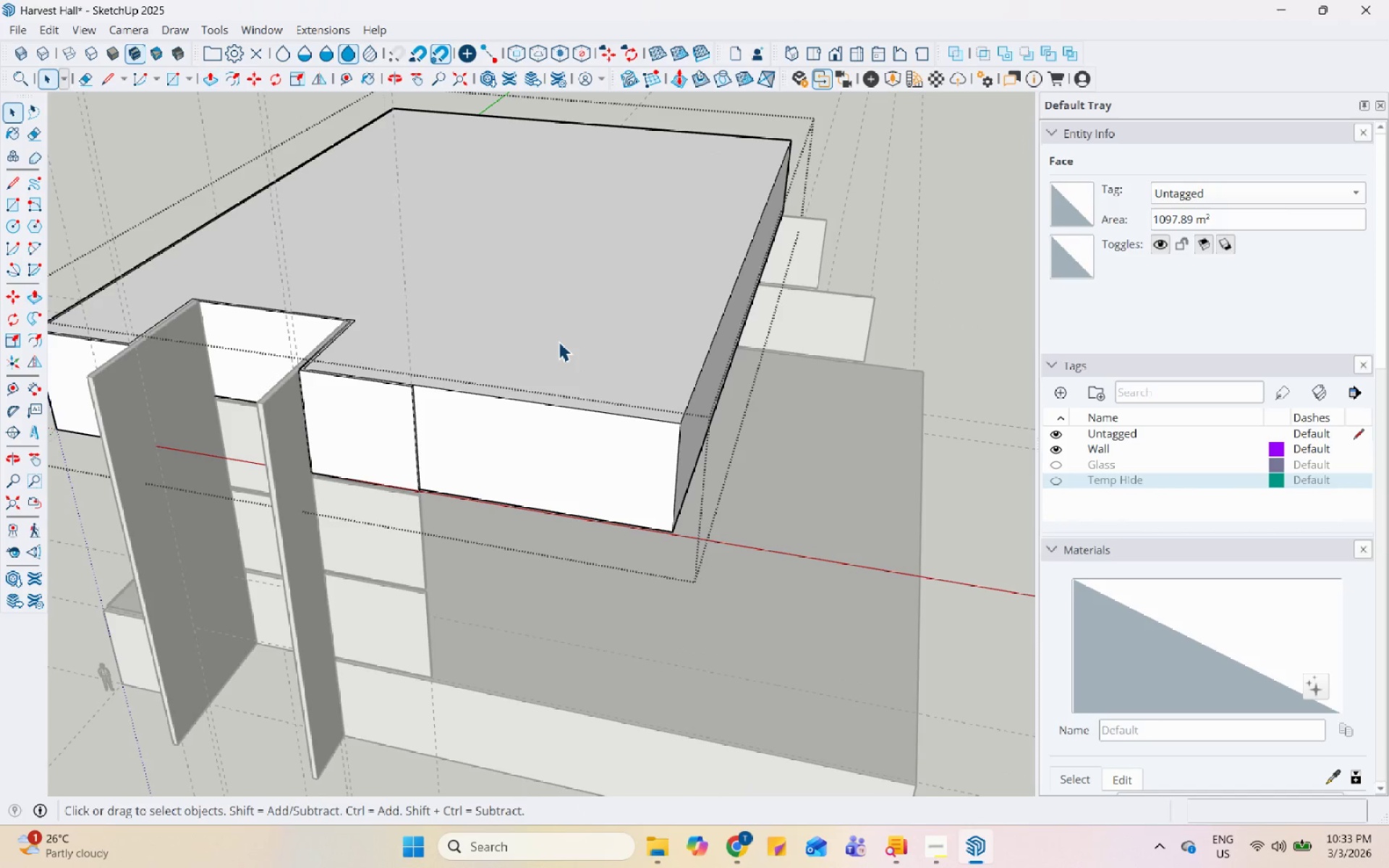 
key(Escape)
 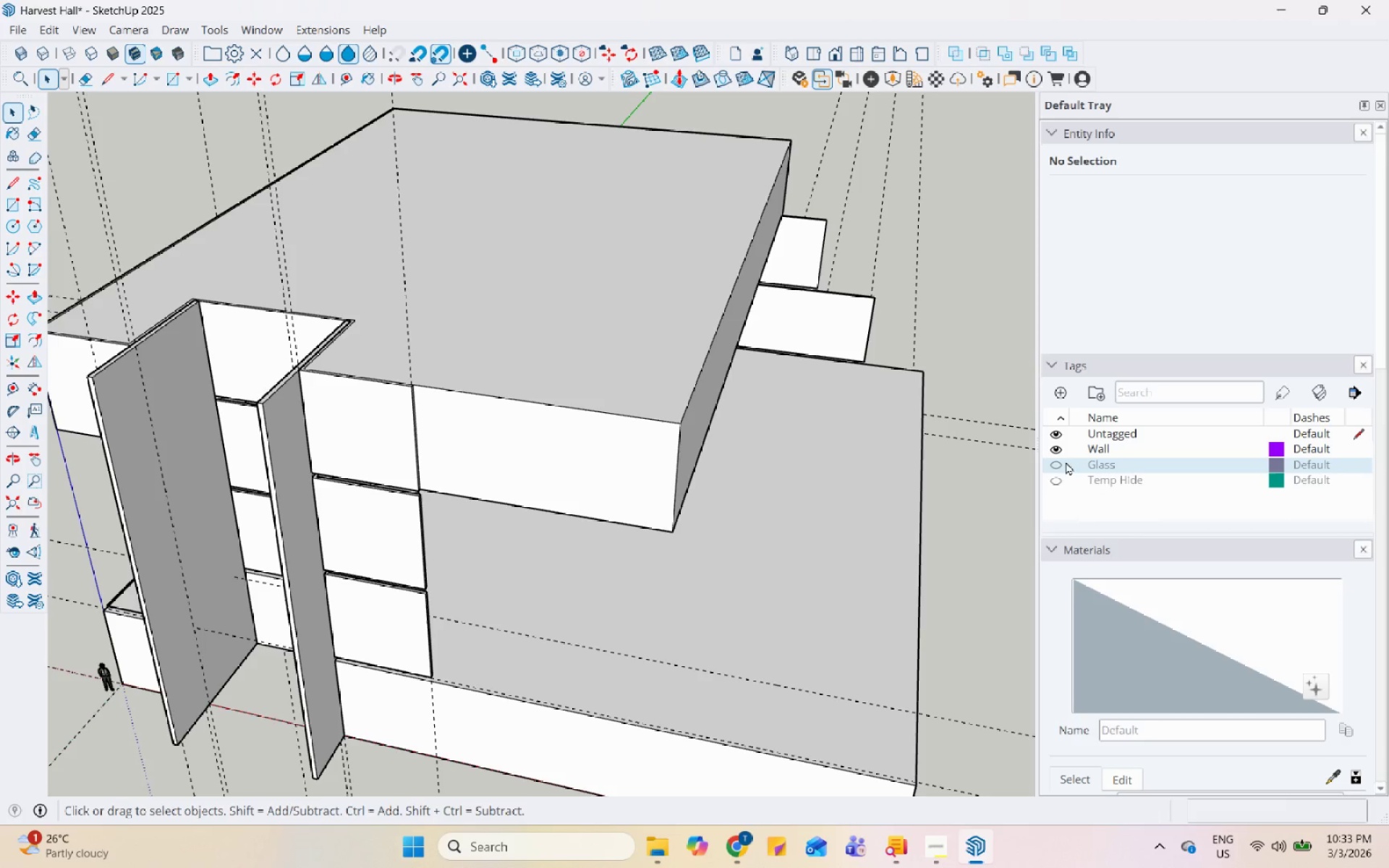 
double_click([1050, 484])
 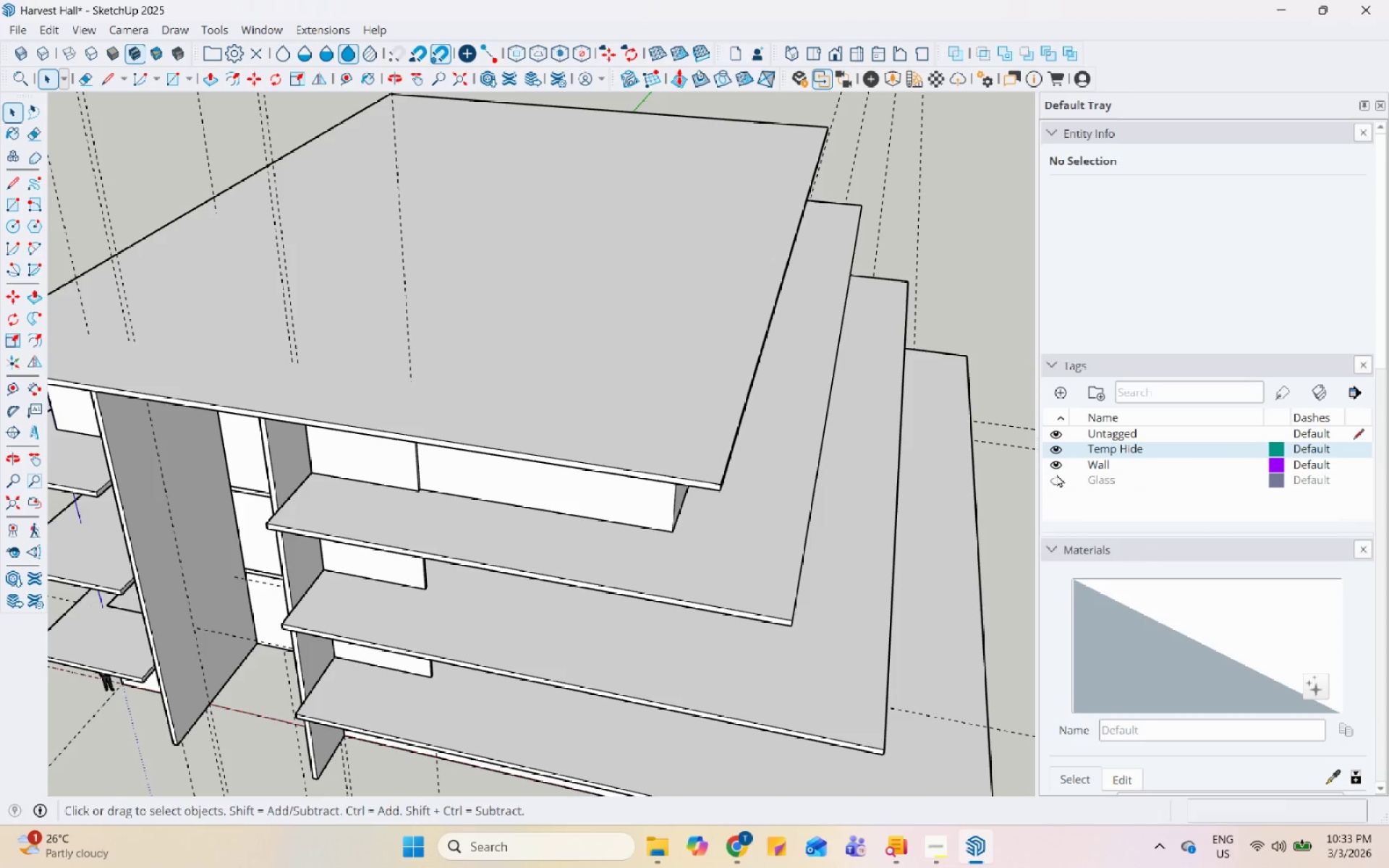 
left_click([1056, 480])
 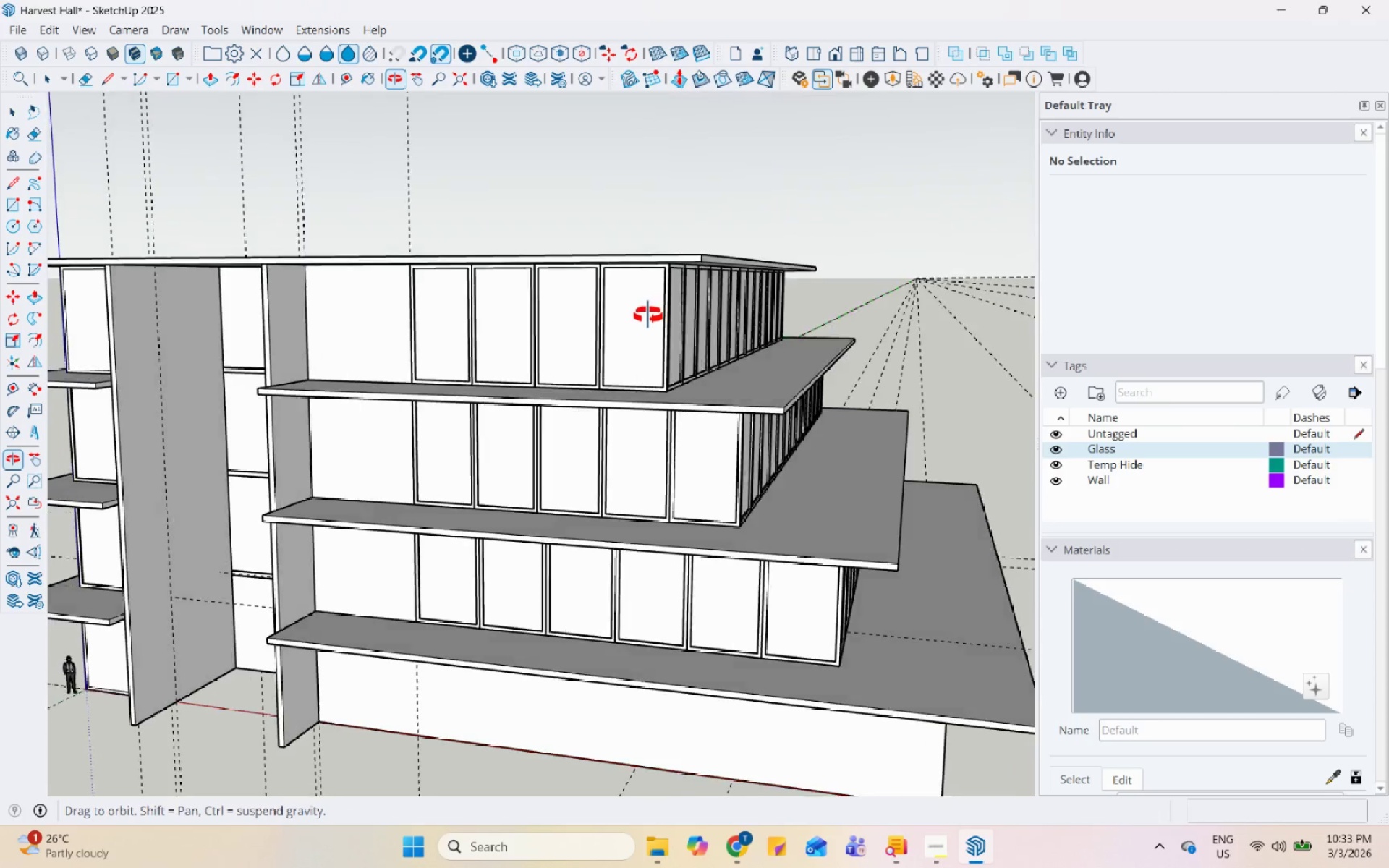 
scroll: coordinate [622, 320], scroll_direction: up, amount: 3.0
 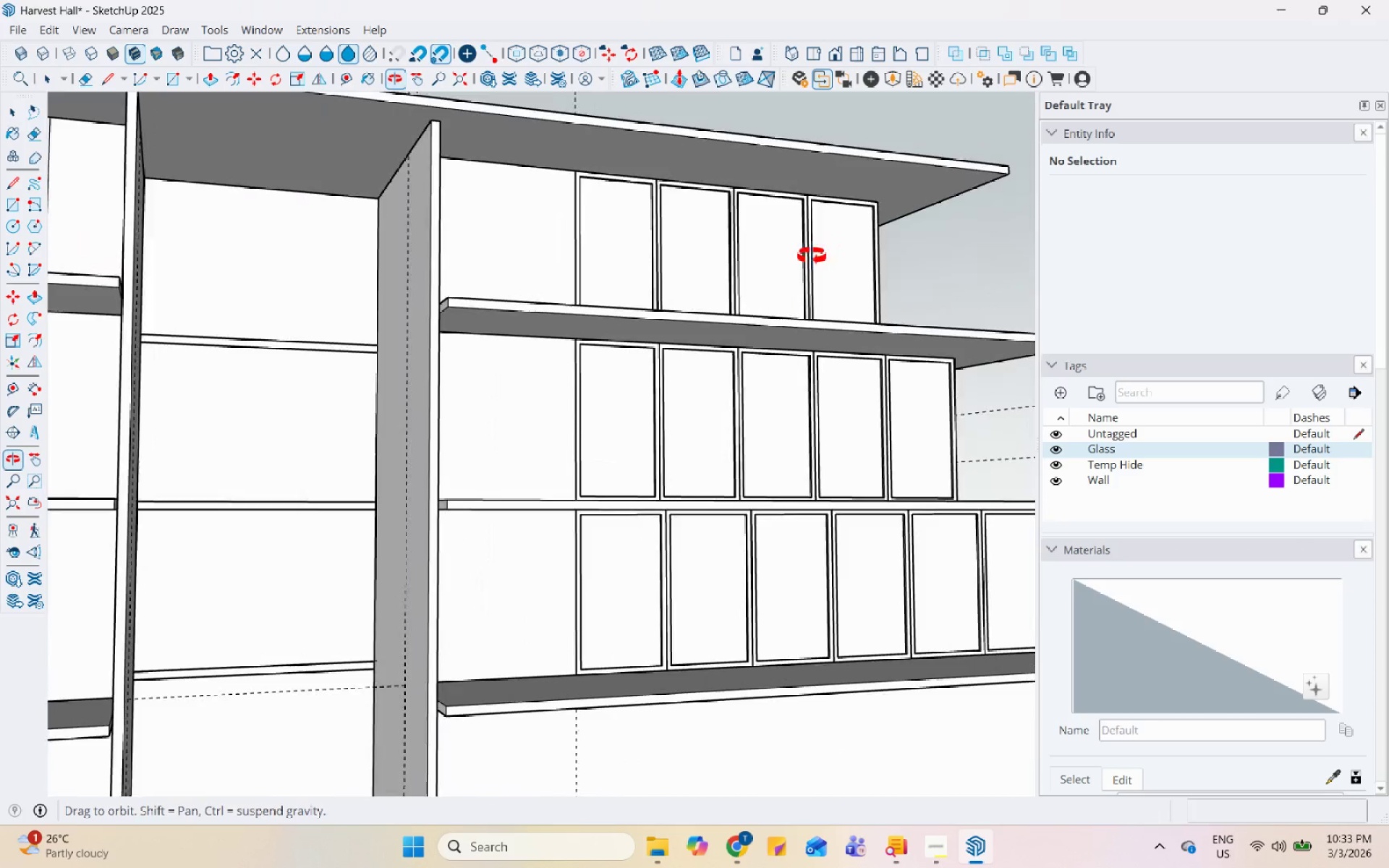 
scroll: coordinate [505, 406], scroll_direction: down, amount: 13.0
 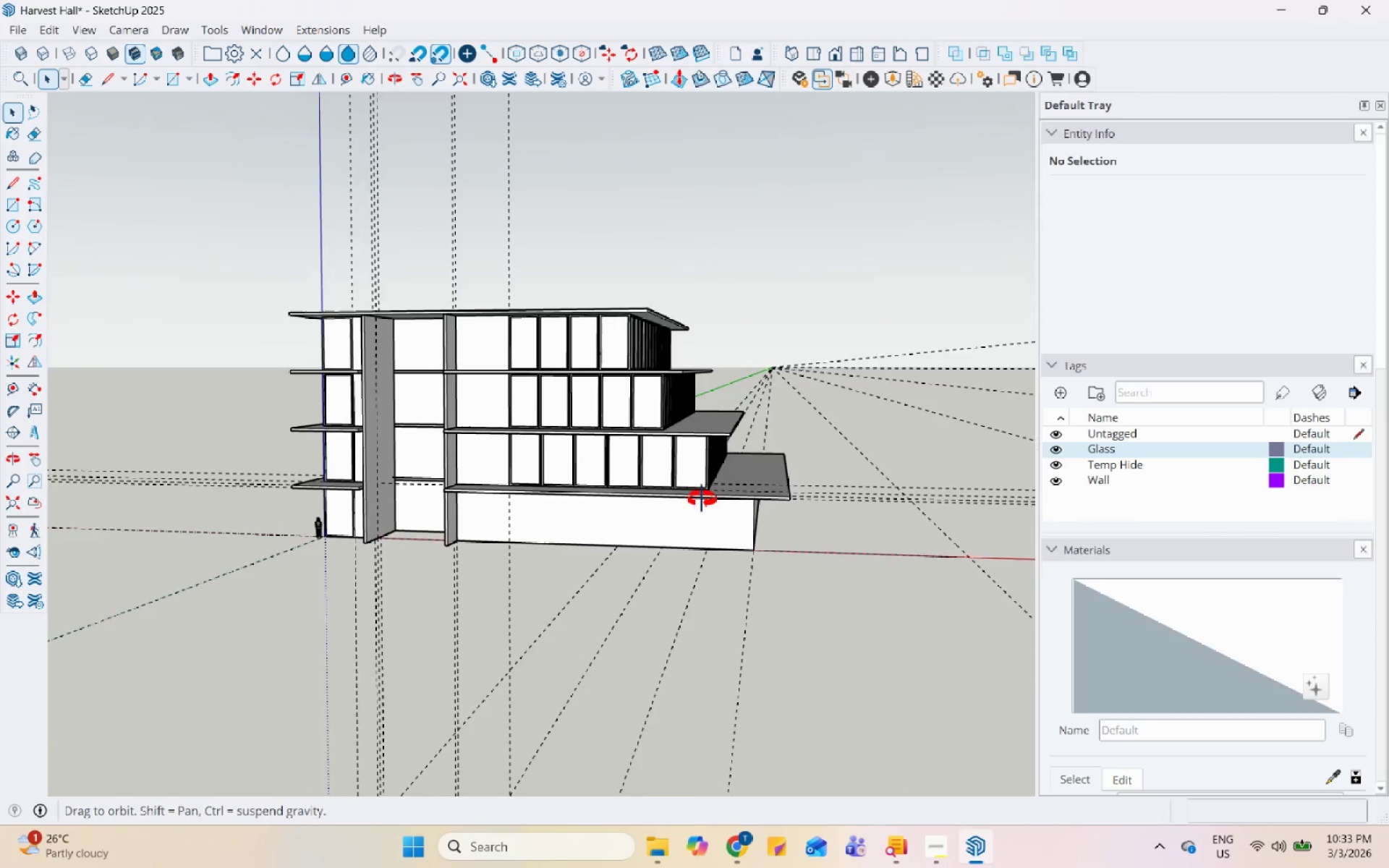 
scroll: coordinate [640, 414], scroll_direction: up, amount: 5.0
 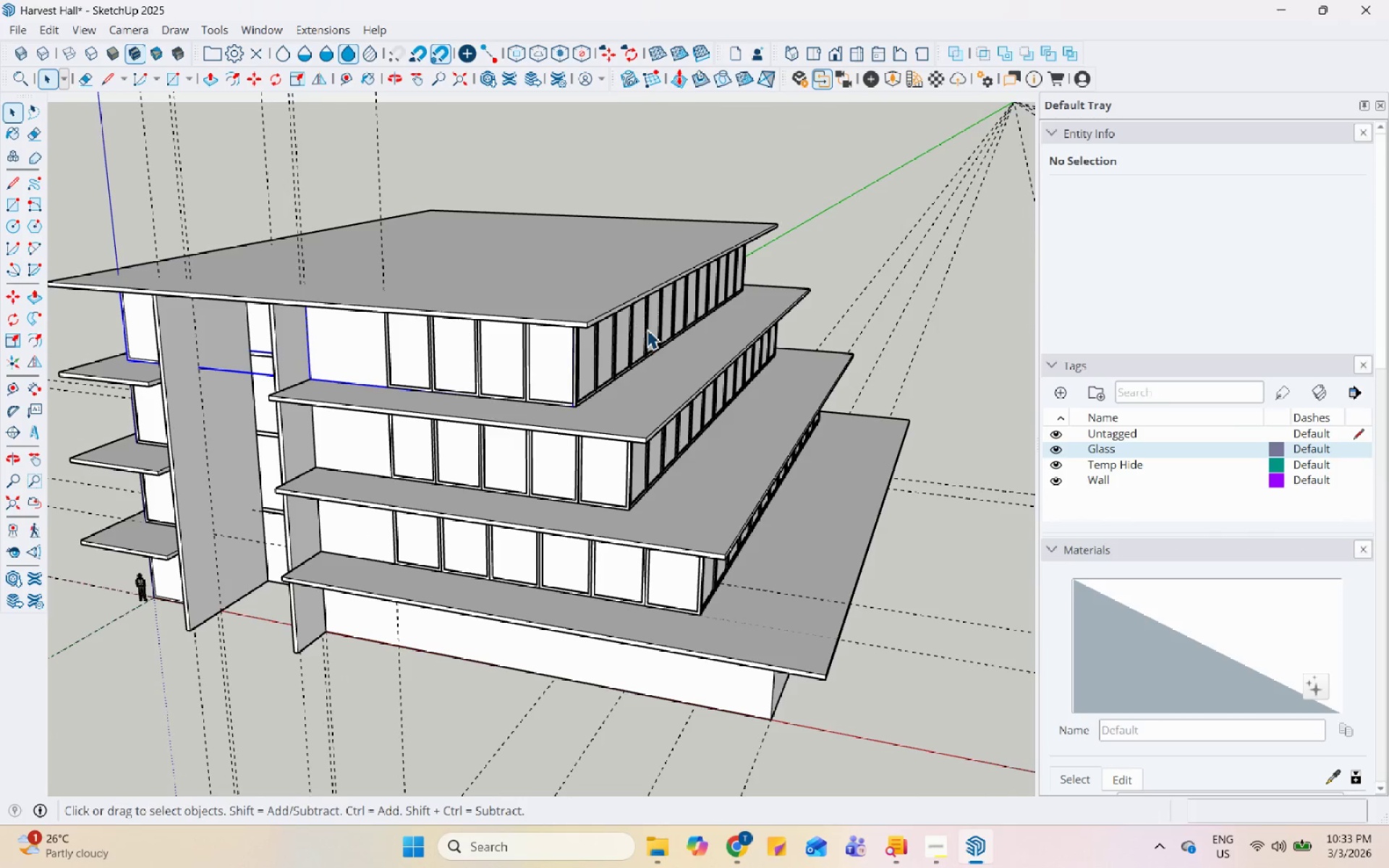 
left_click([619, 261])
 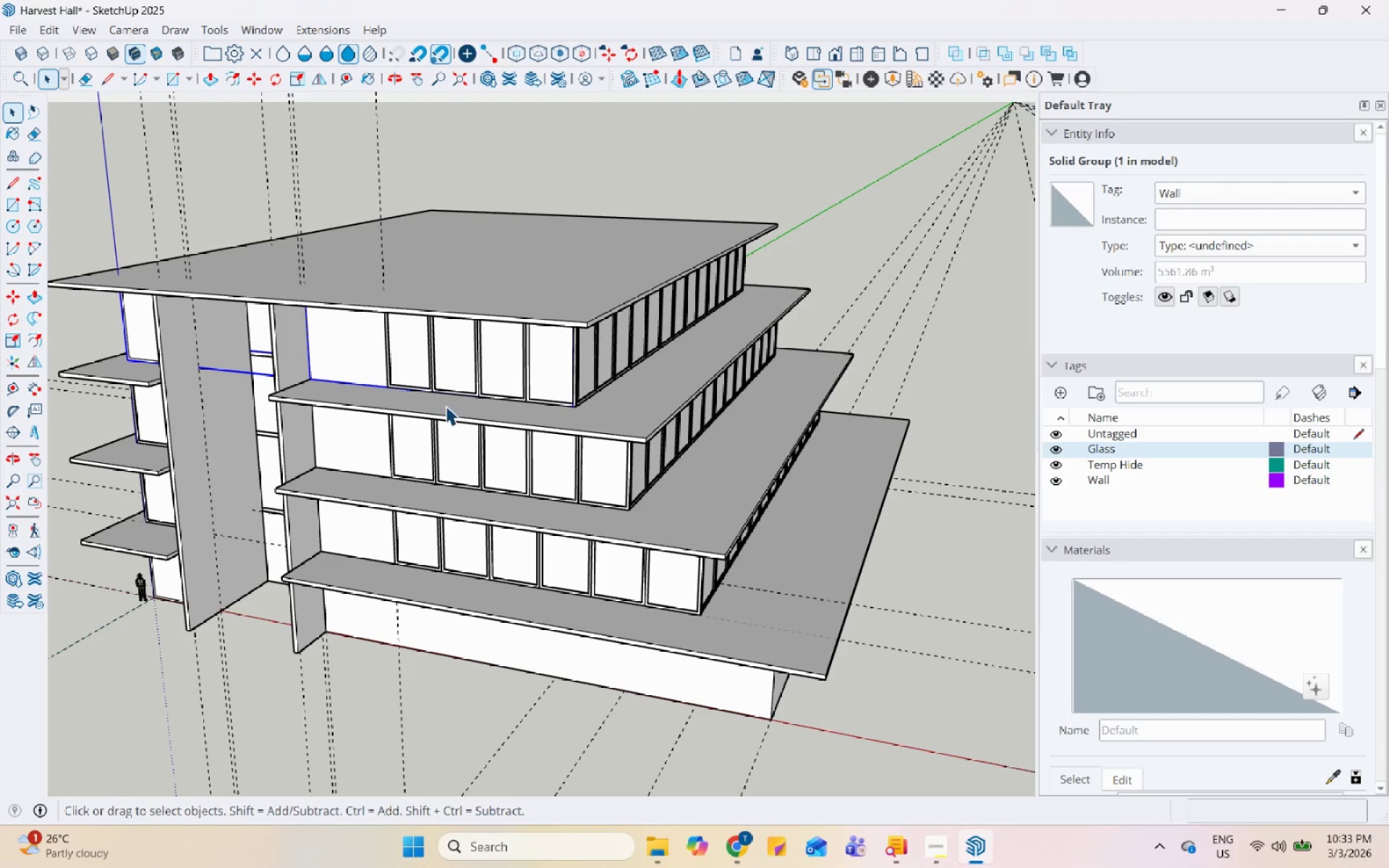 
left_click([357, 270])
 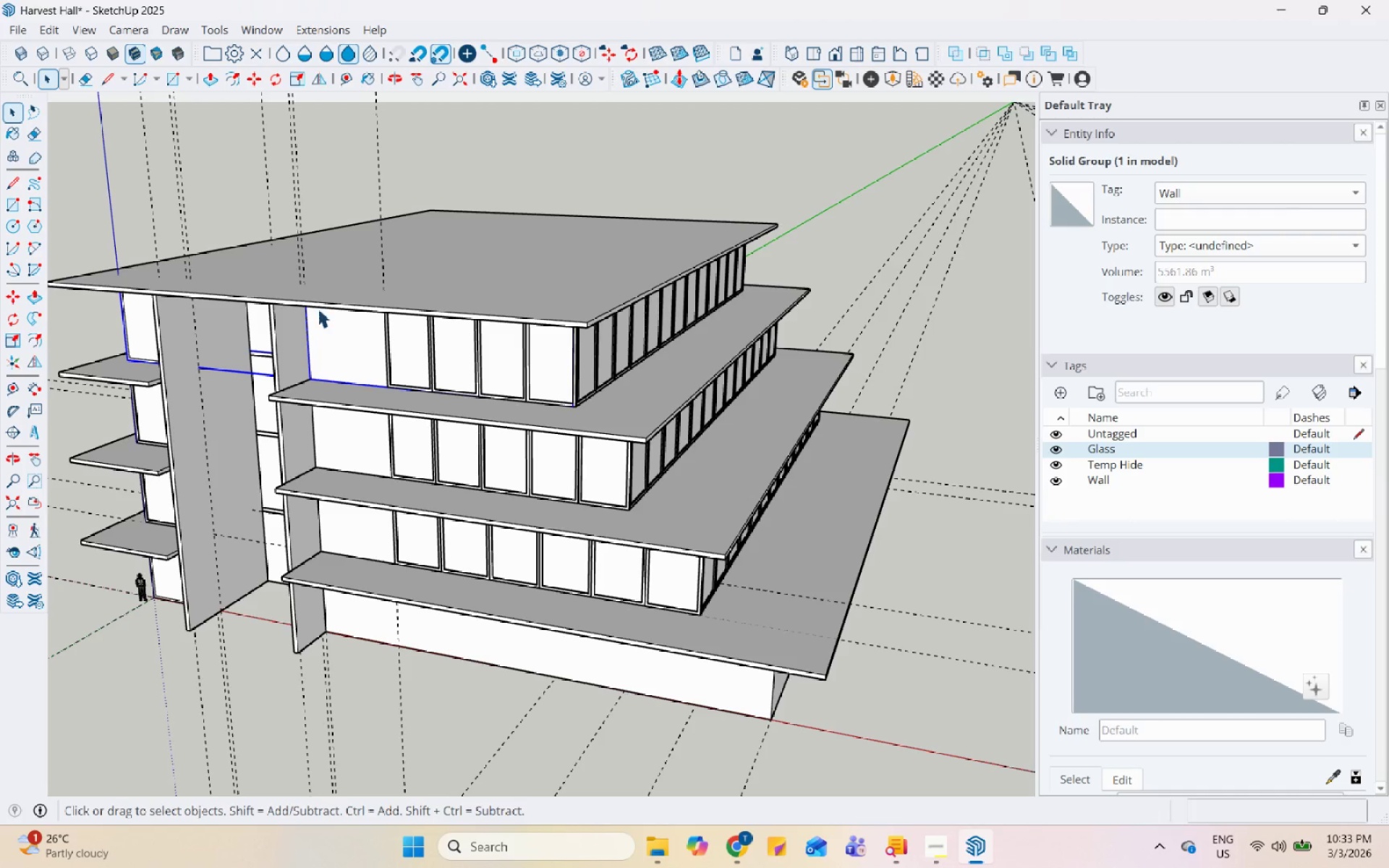 
left_click([318, 305])
 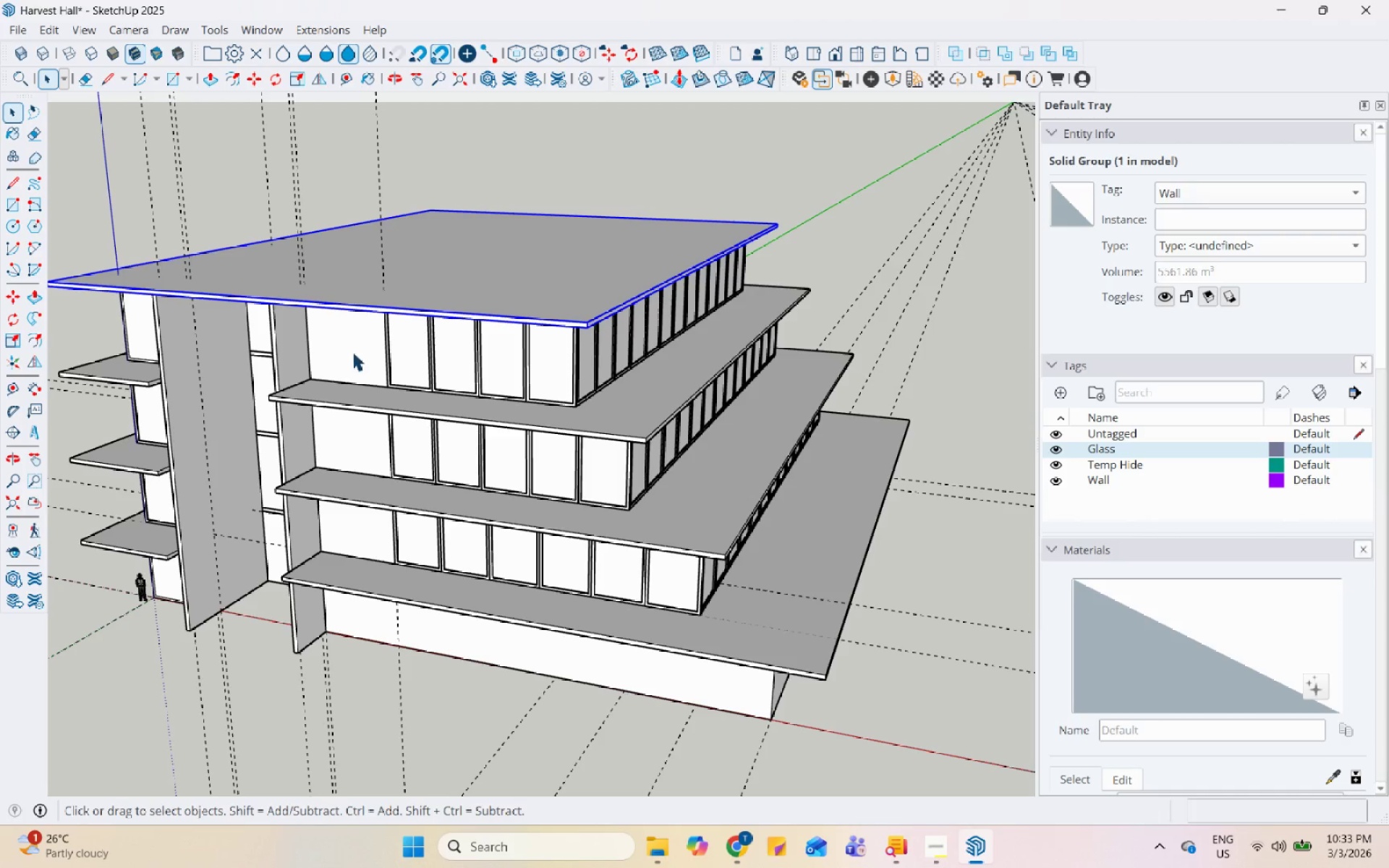 
hold_key(key=ControlLeft, duration=1.5)
left_click([619, 427])
 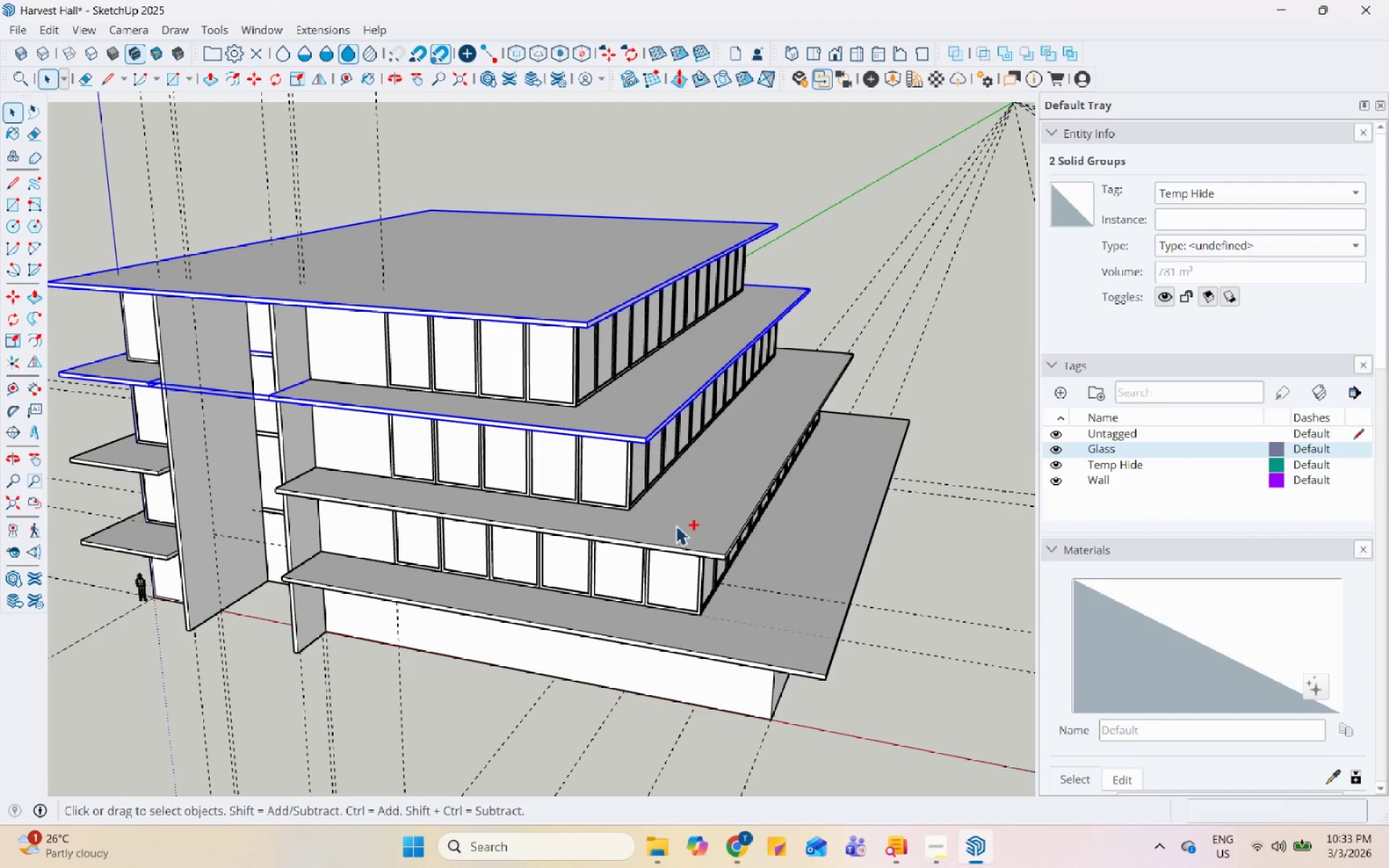 
left_click([676, 531])
 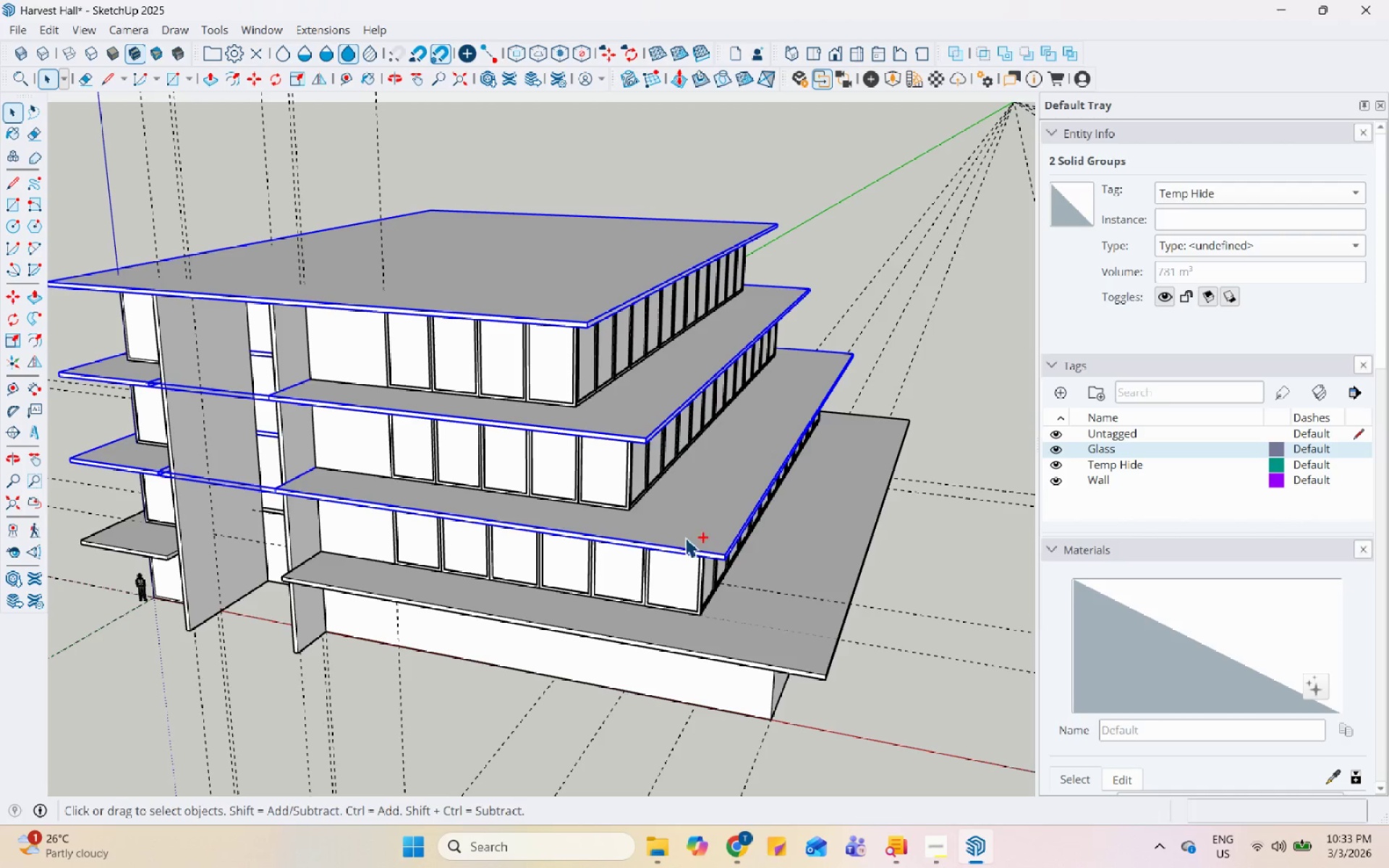 
hold_key(key=ControlLeft, duration=0.89)
left_click([825, 658])
 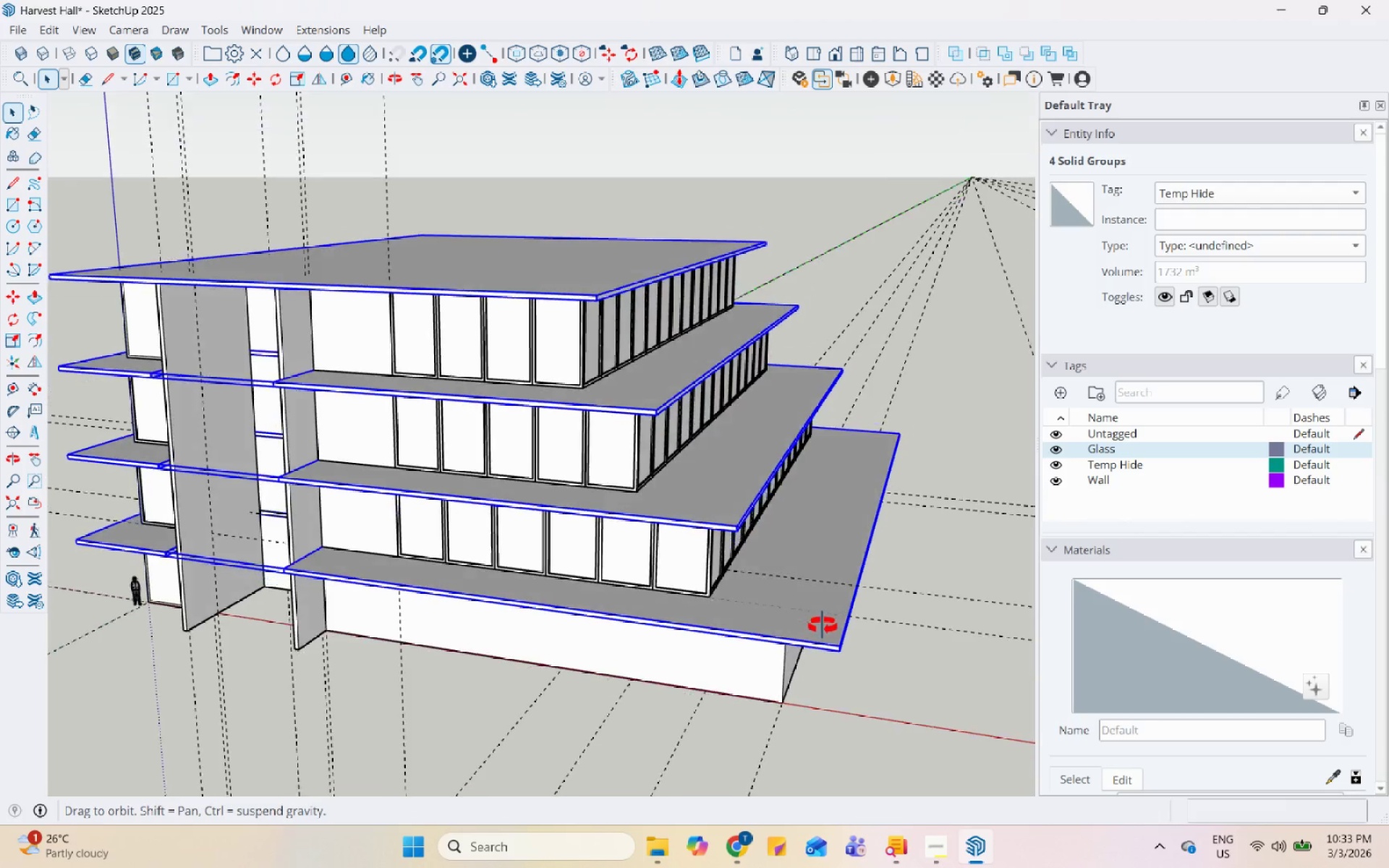 
scroll: coordinate [746, 662], scroll_direction: up, amount: 10.0
 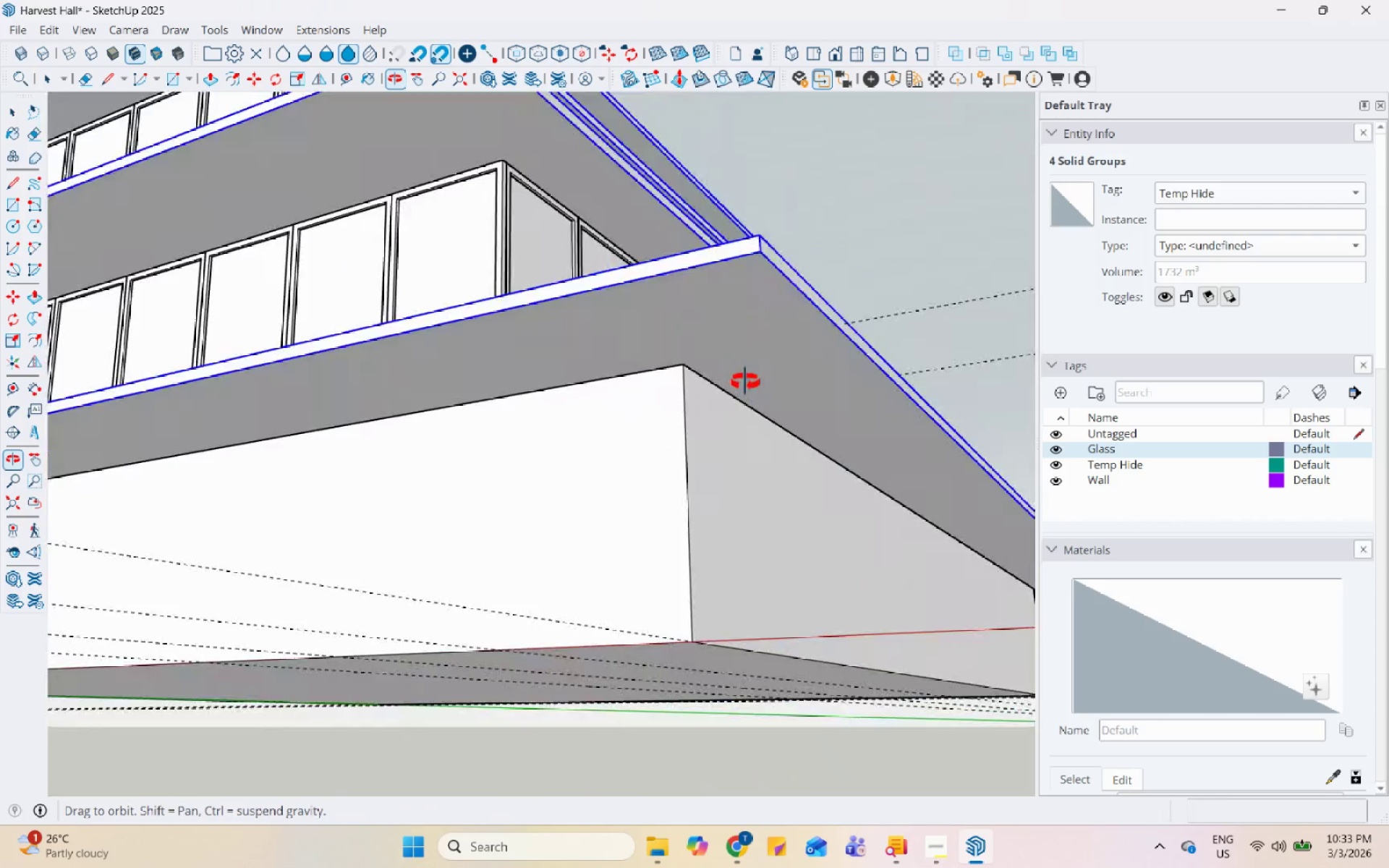 
scroll: coordinate [833, 548], scroll_direction: down, amount: 7.0
 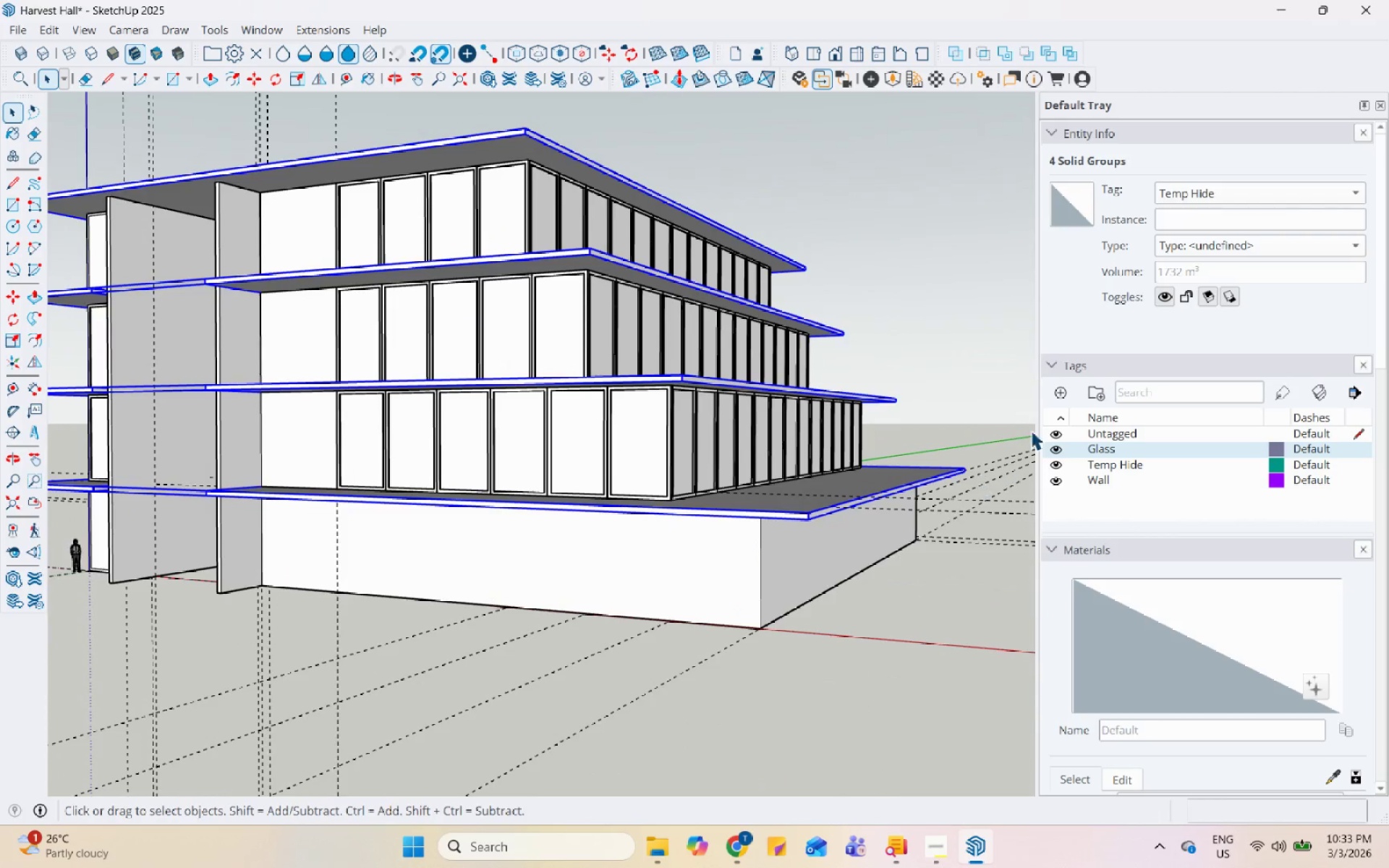 
left_click([1060, 383])
 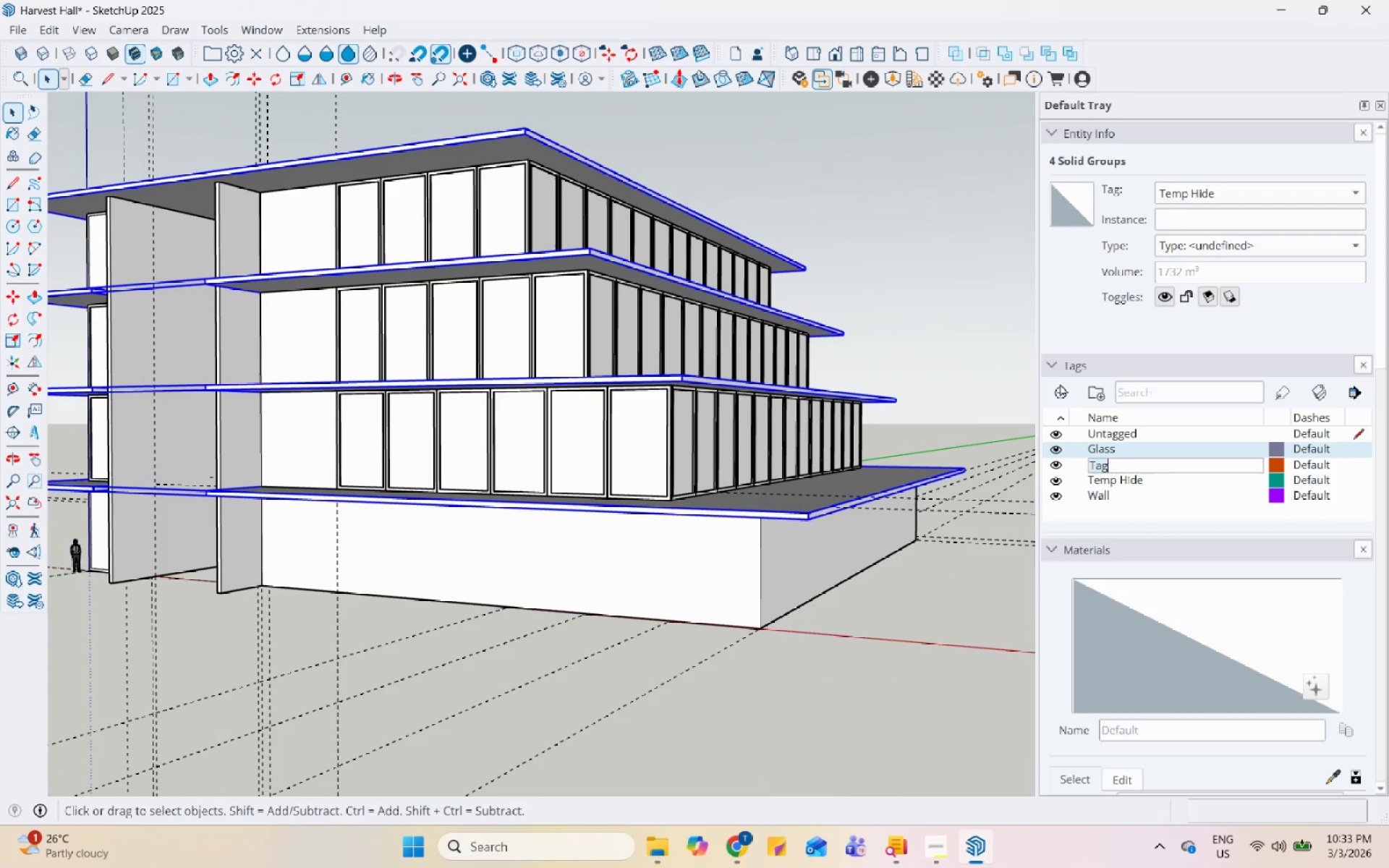 
type(Roof)
 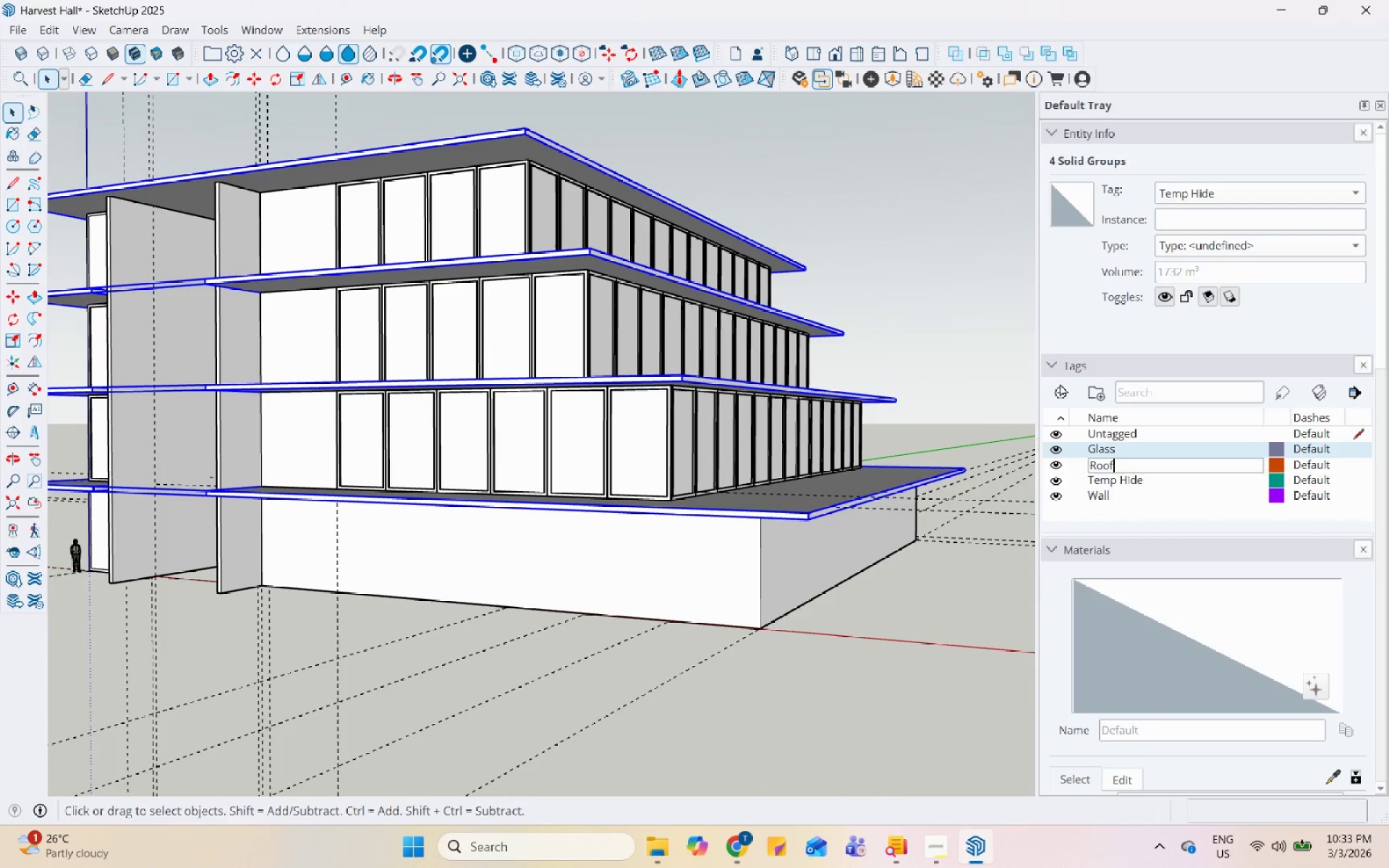 
key(Enter)
 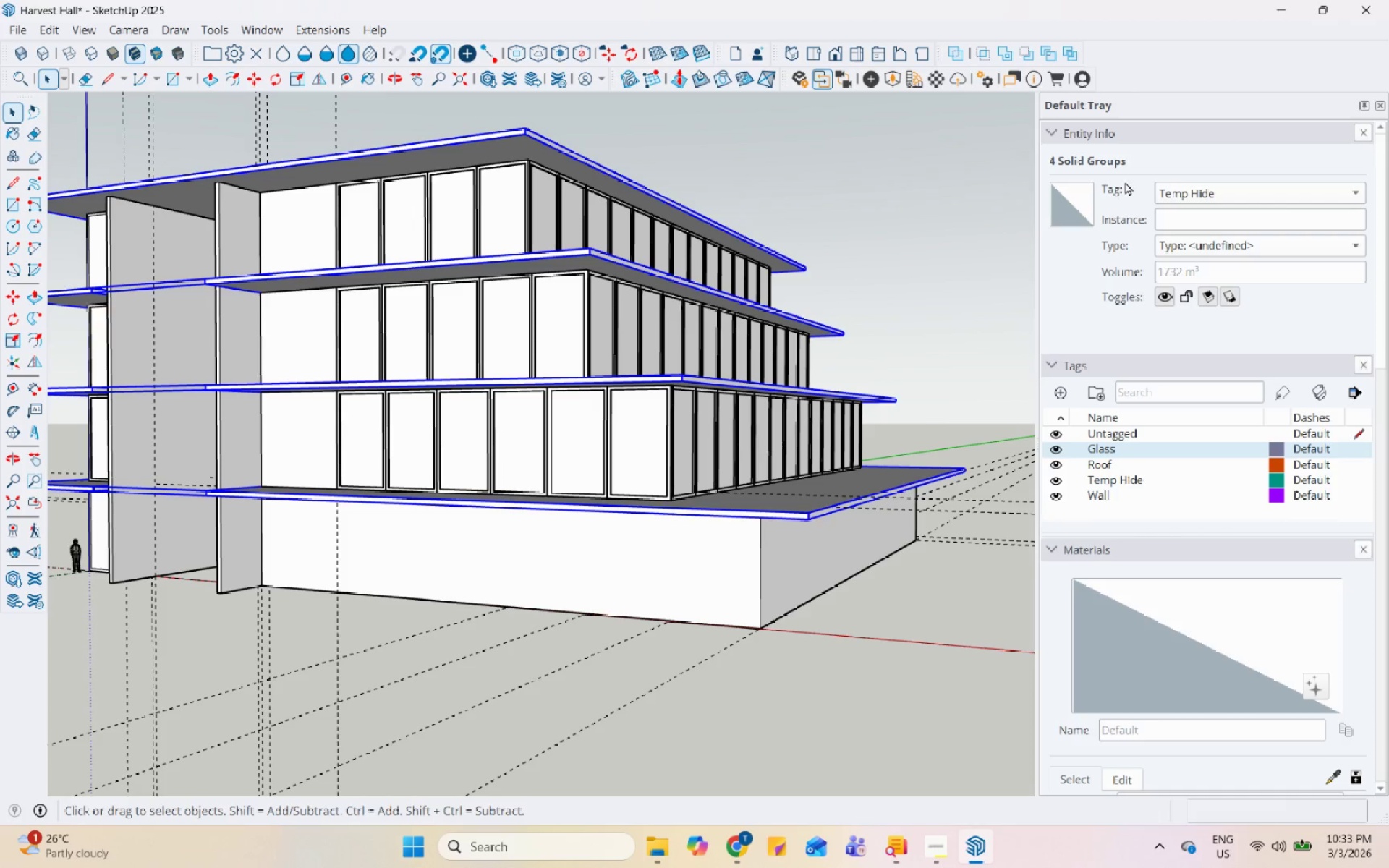 
left_click([1163, 187])
 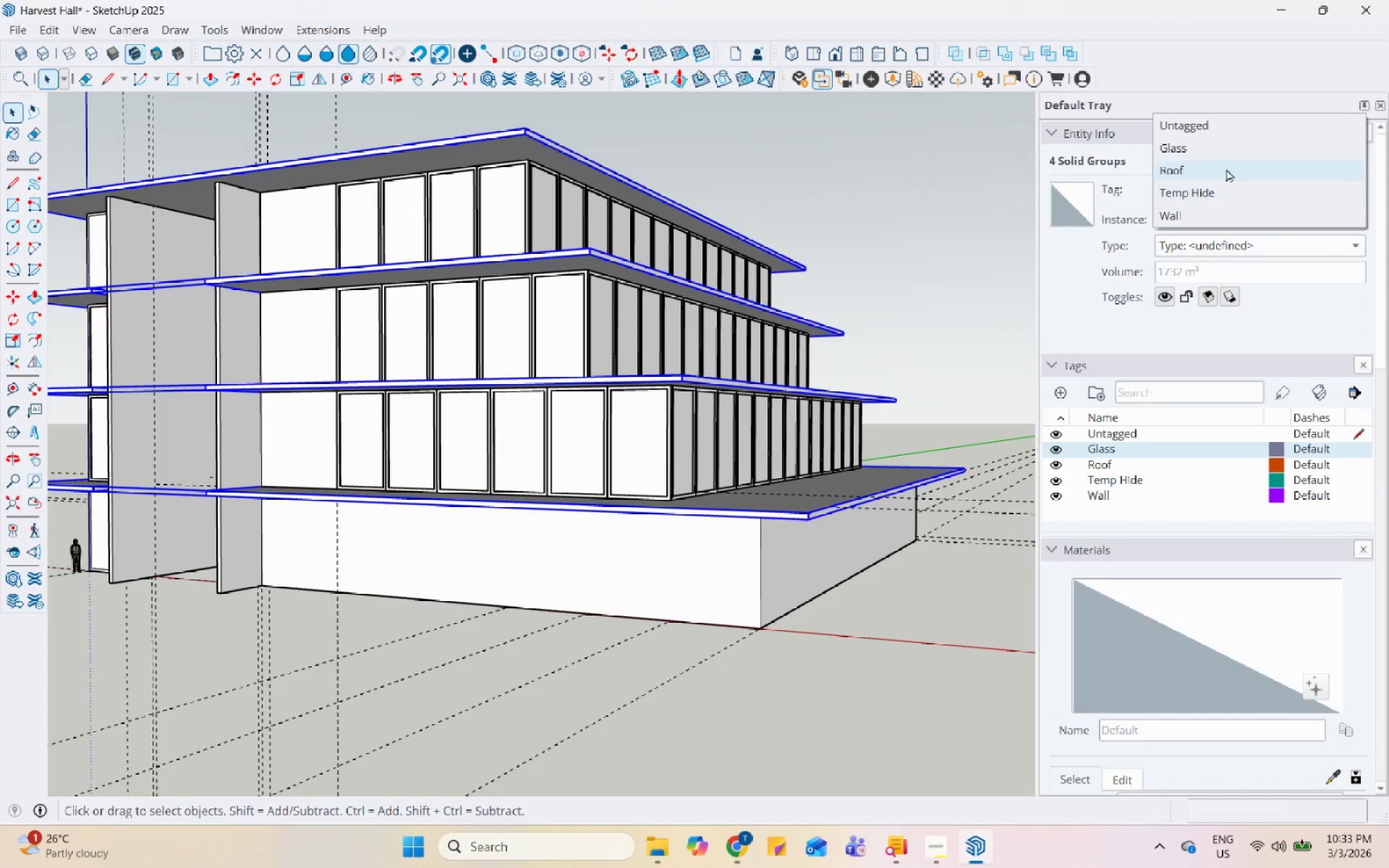 
left_click([1226, 167])
 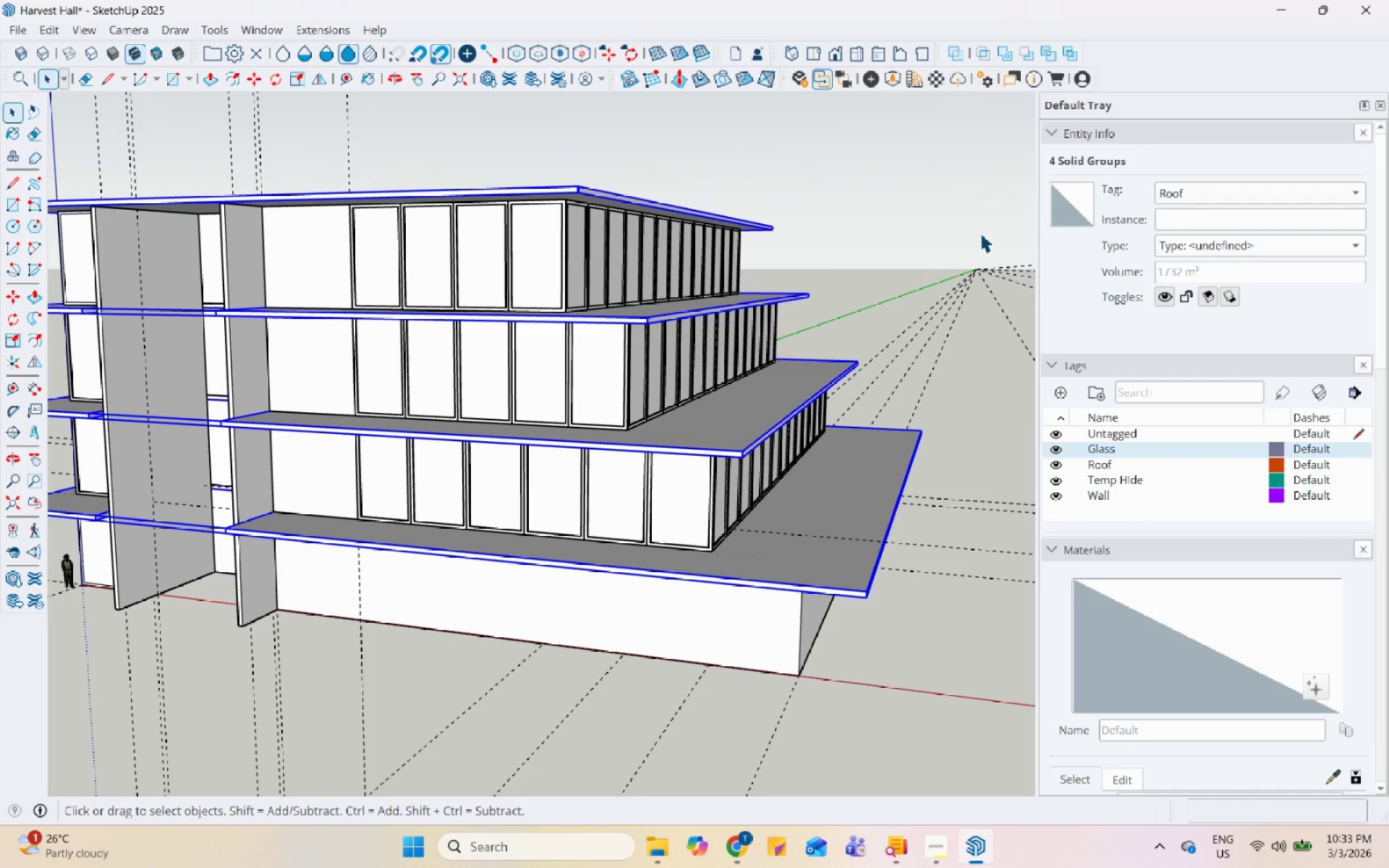 
double_click([716, 620])
 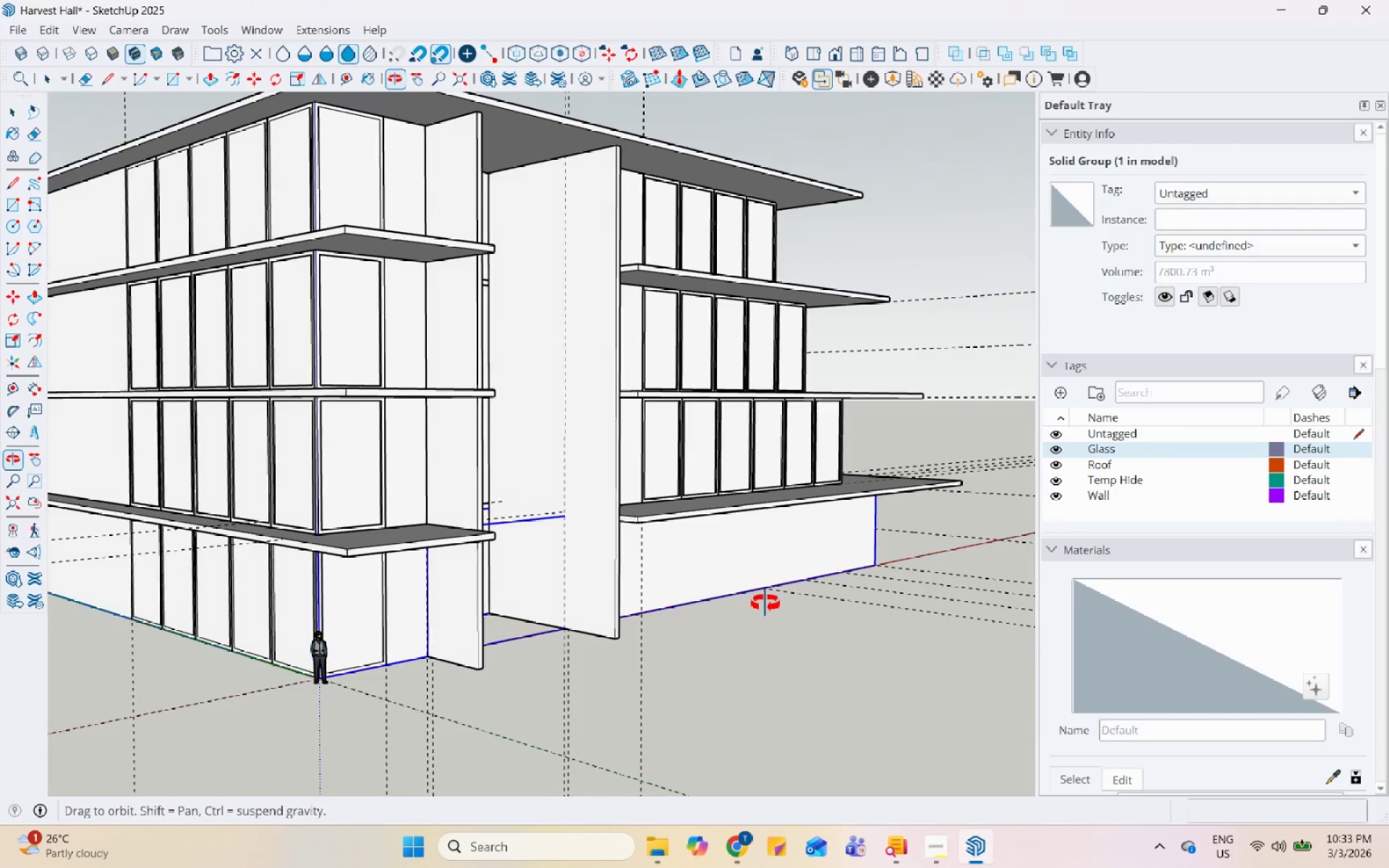 
scroll: coordinate [388, 553], scroll_direction: up, amount: 5.0
 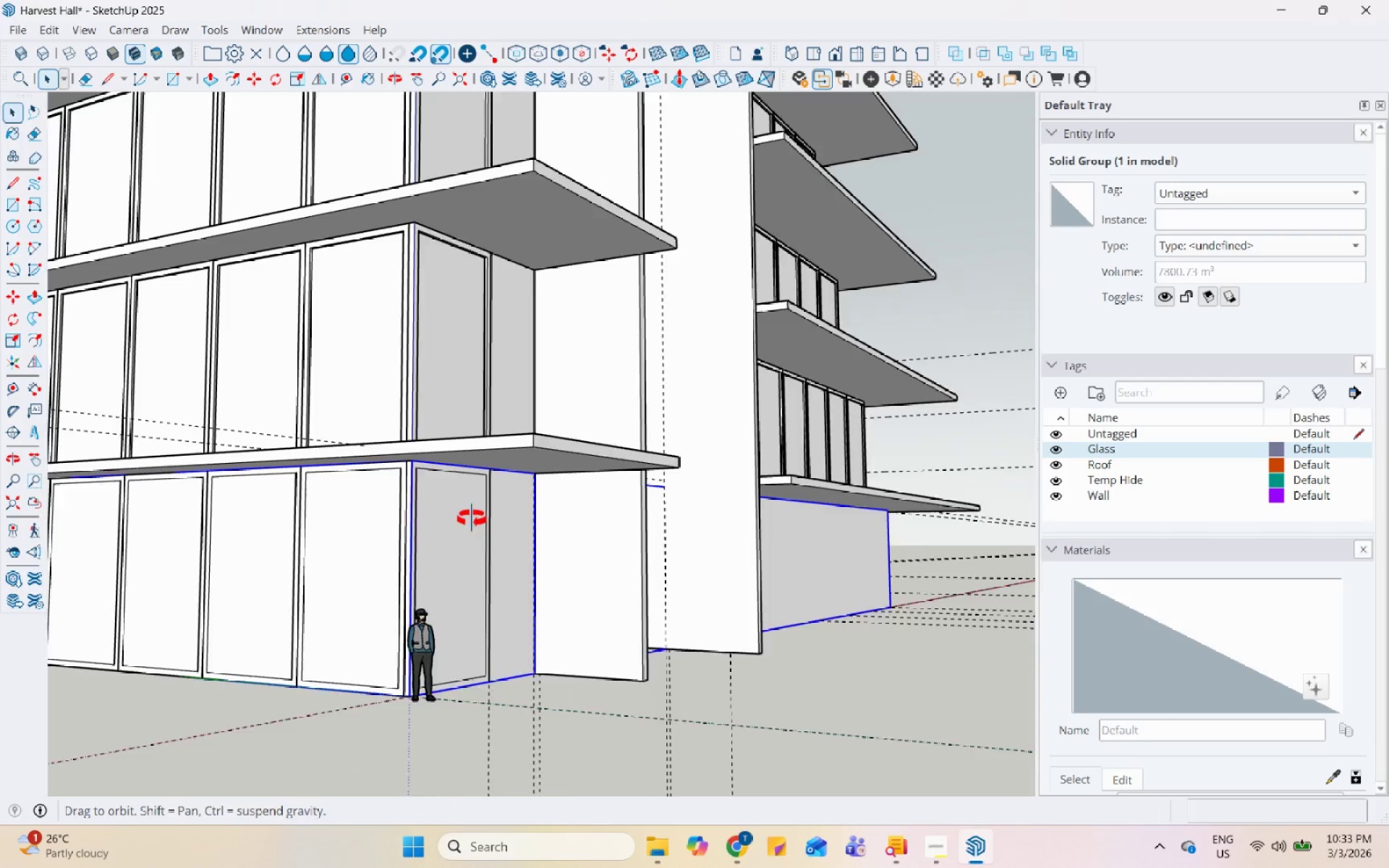 
scroll: coordinate [428, 641], scroll_direction: down, amount: 8.0
 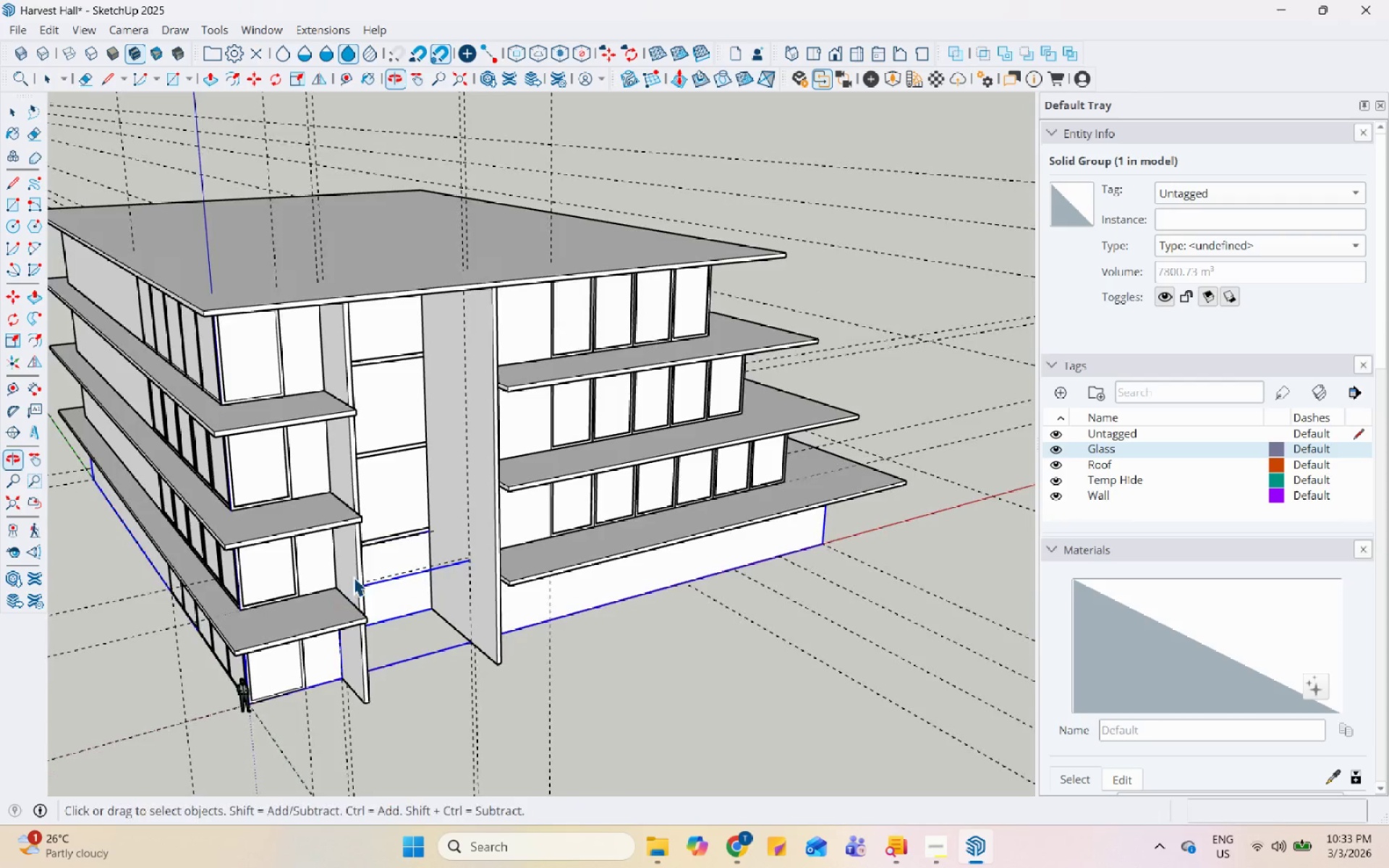 
scroll: coordinate [320, 662], scroll_direction: up, amount: 9.0
 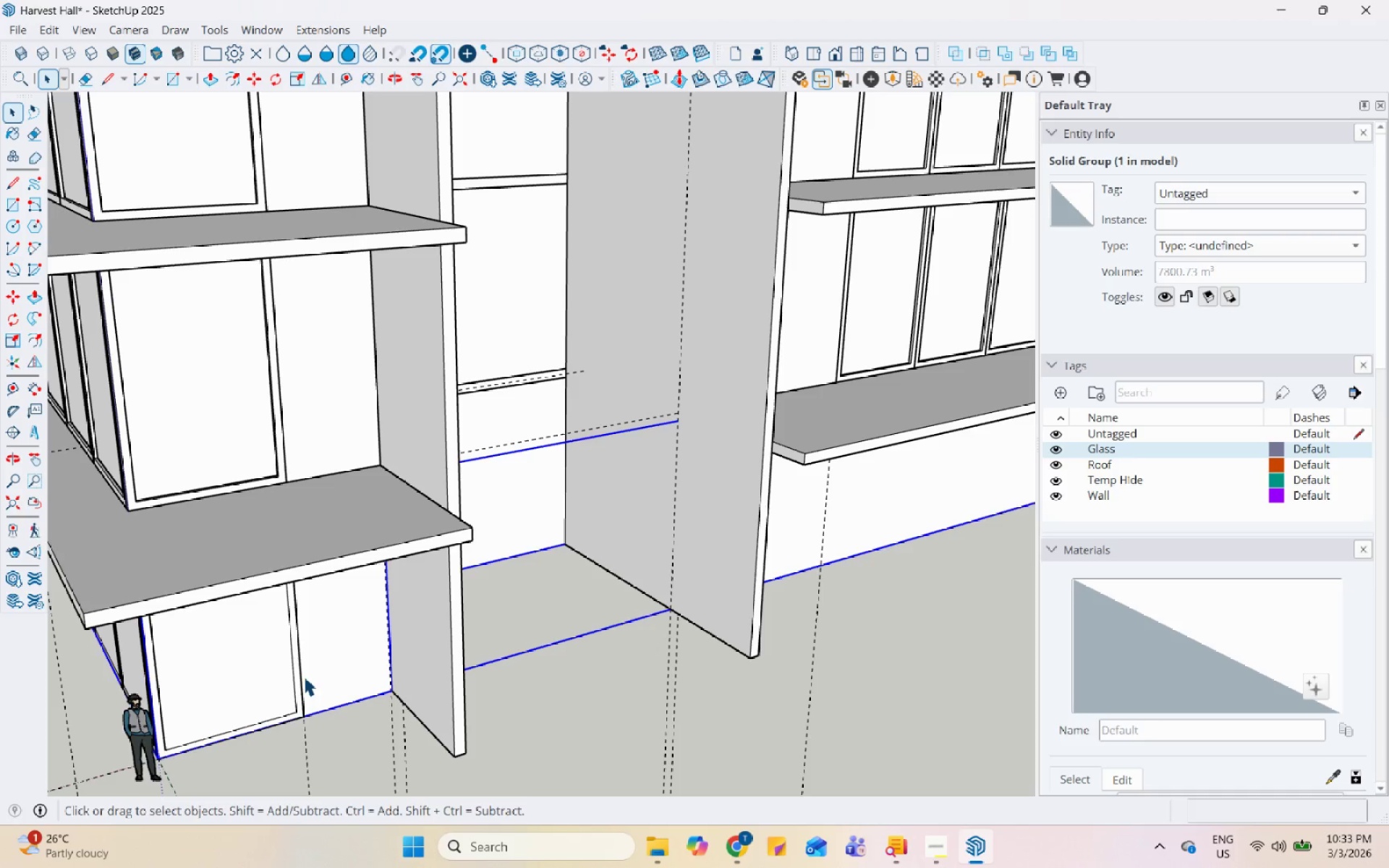 
scroll: coordinate [464, 459], scroll_direction: down, amount: 8.0
 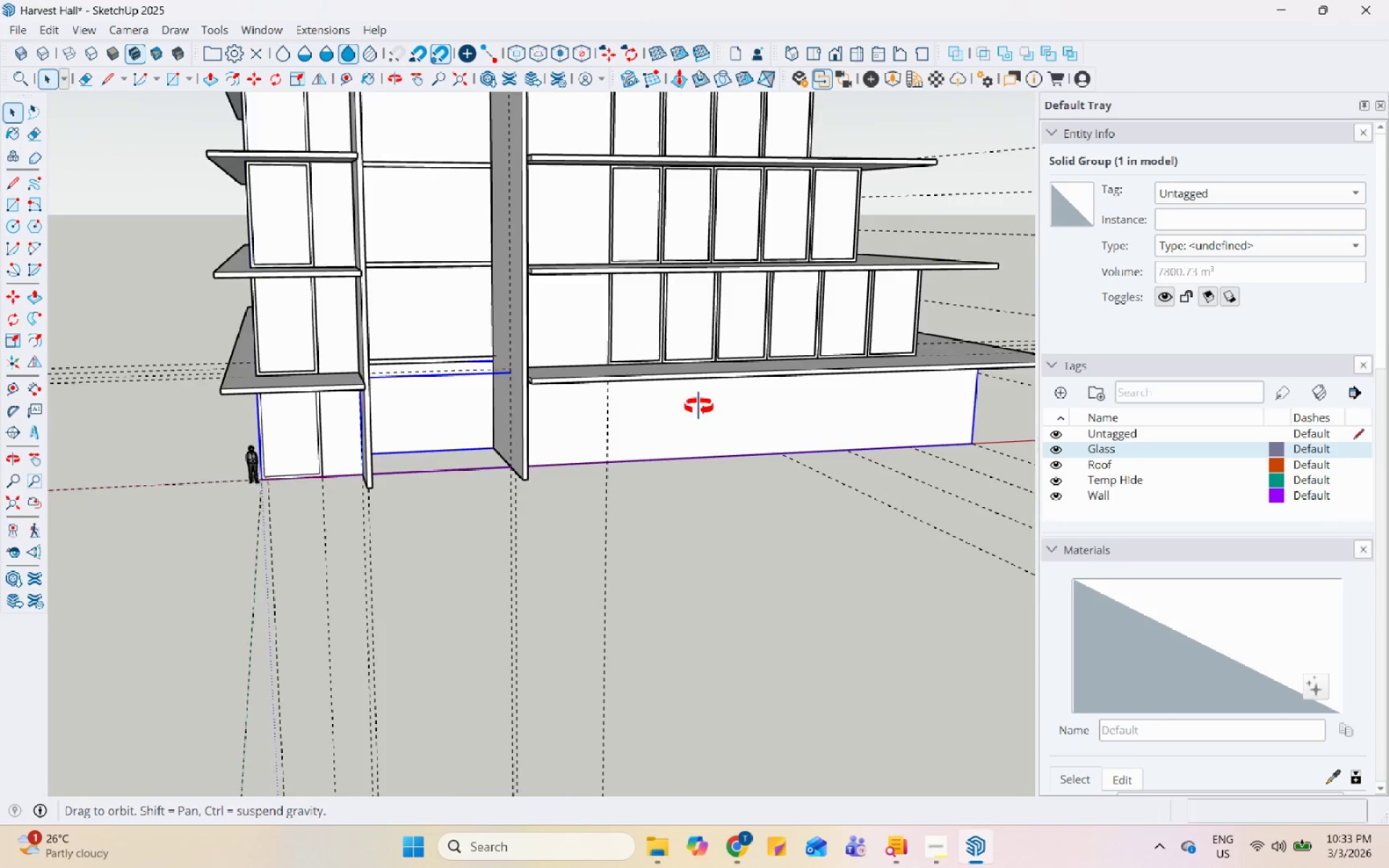 
scroll: coordinate [718, 372], scroll_direction: none, amount: 0.0
 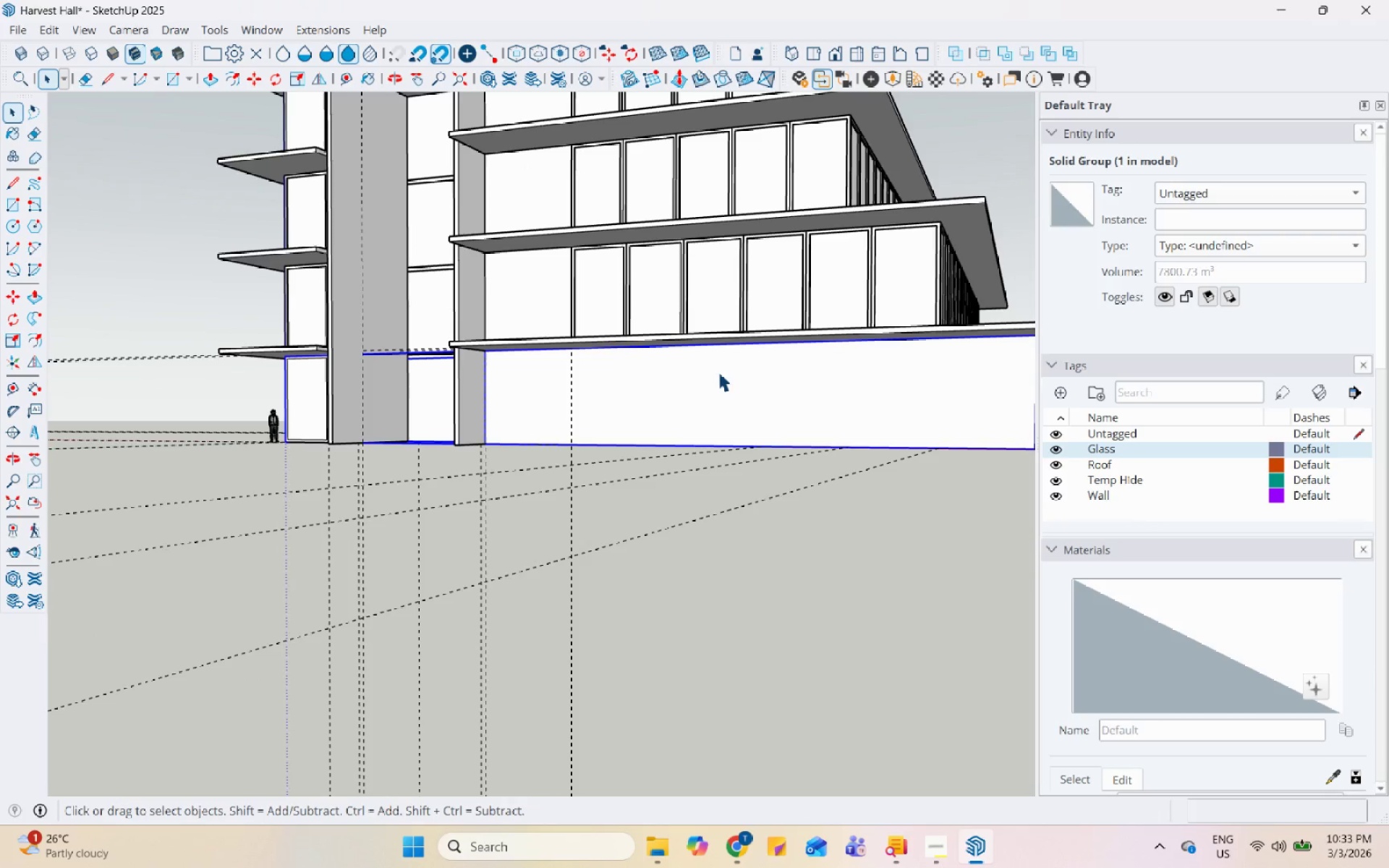 
scroll: coordinate [525, 494], scroll_direction: down, amount: 5.0
 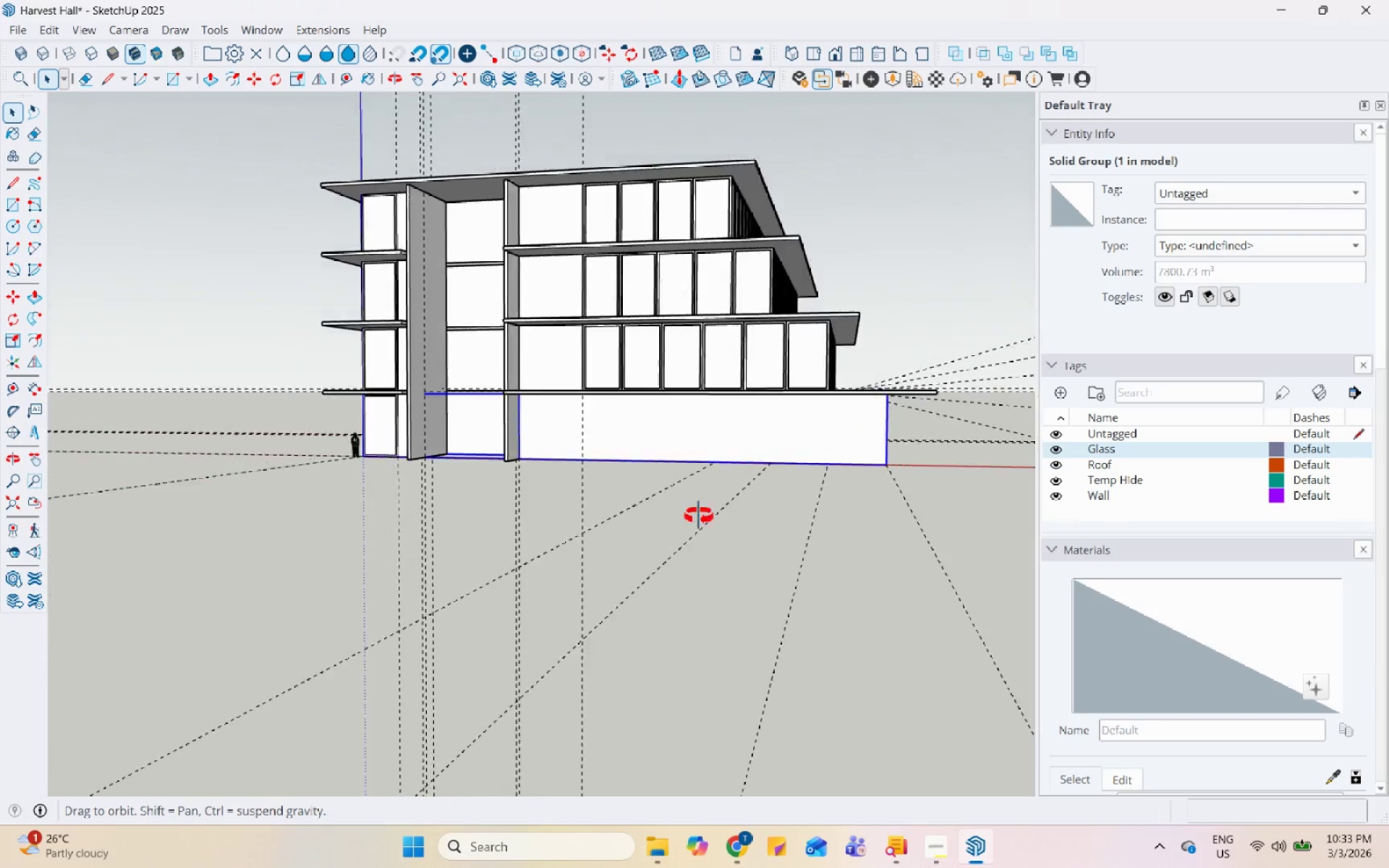 
scroll: coordinate [423, 423], scroll_direction: up, amount: 12.0
 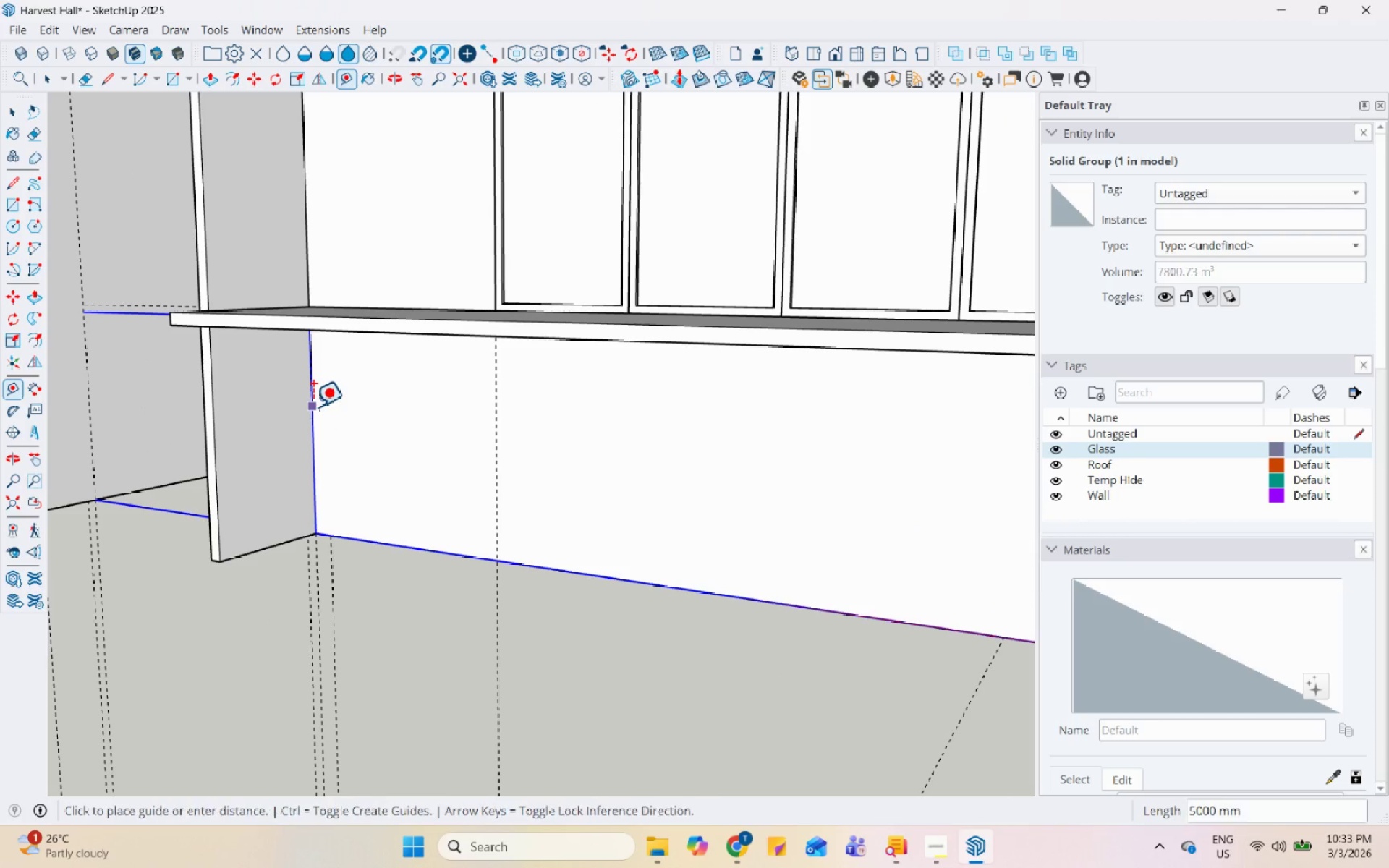 
scroll: coordinate [839, 540], scroll_direction: down, amount: 9.0
 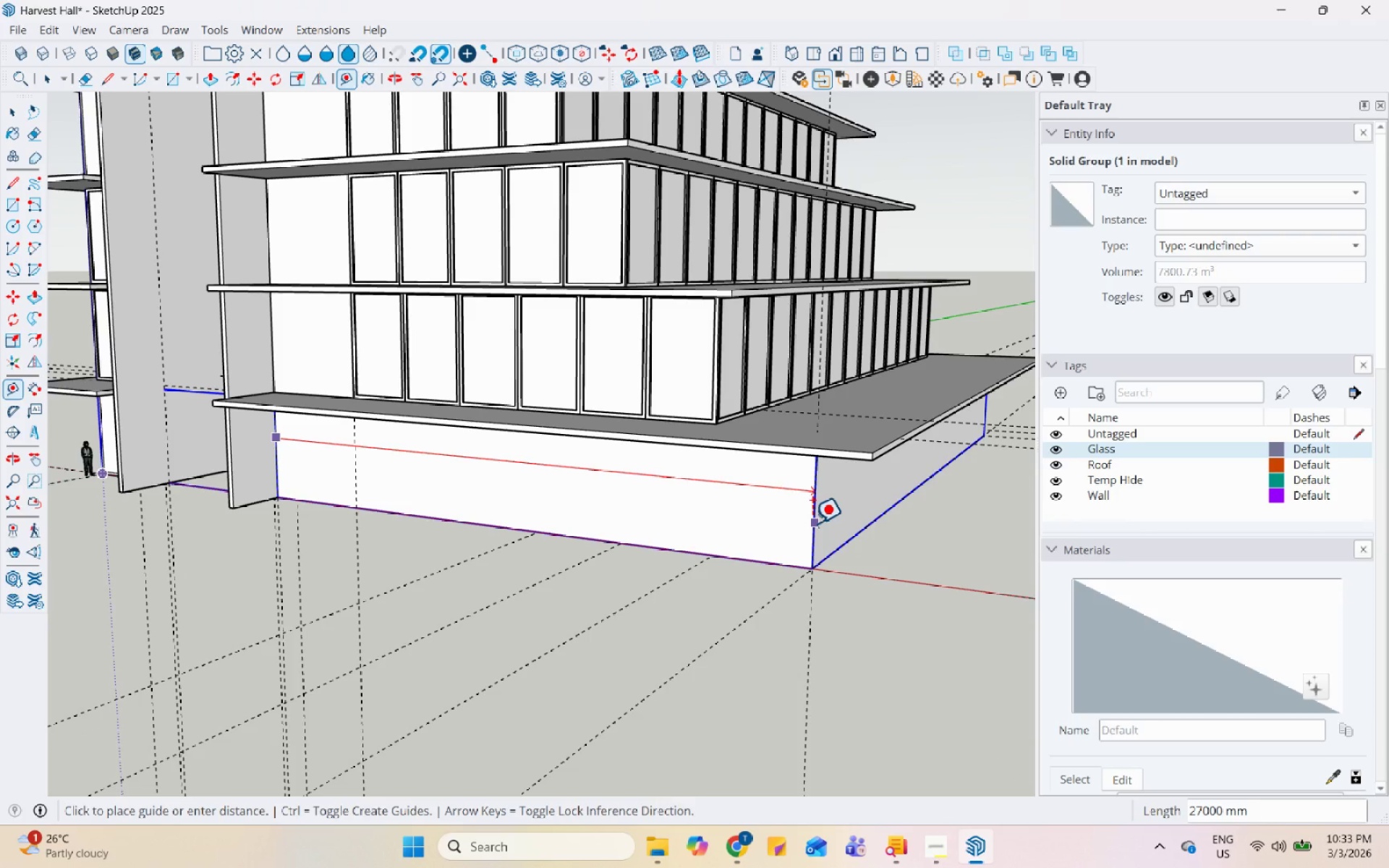 
wait(7.36)
 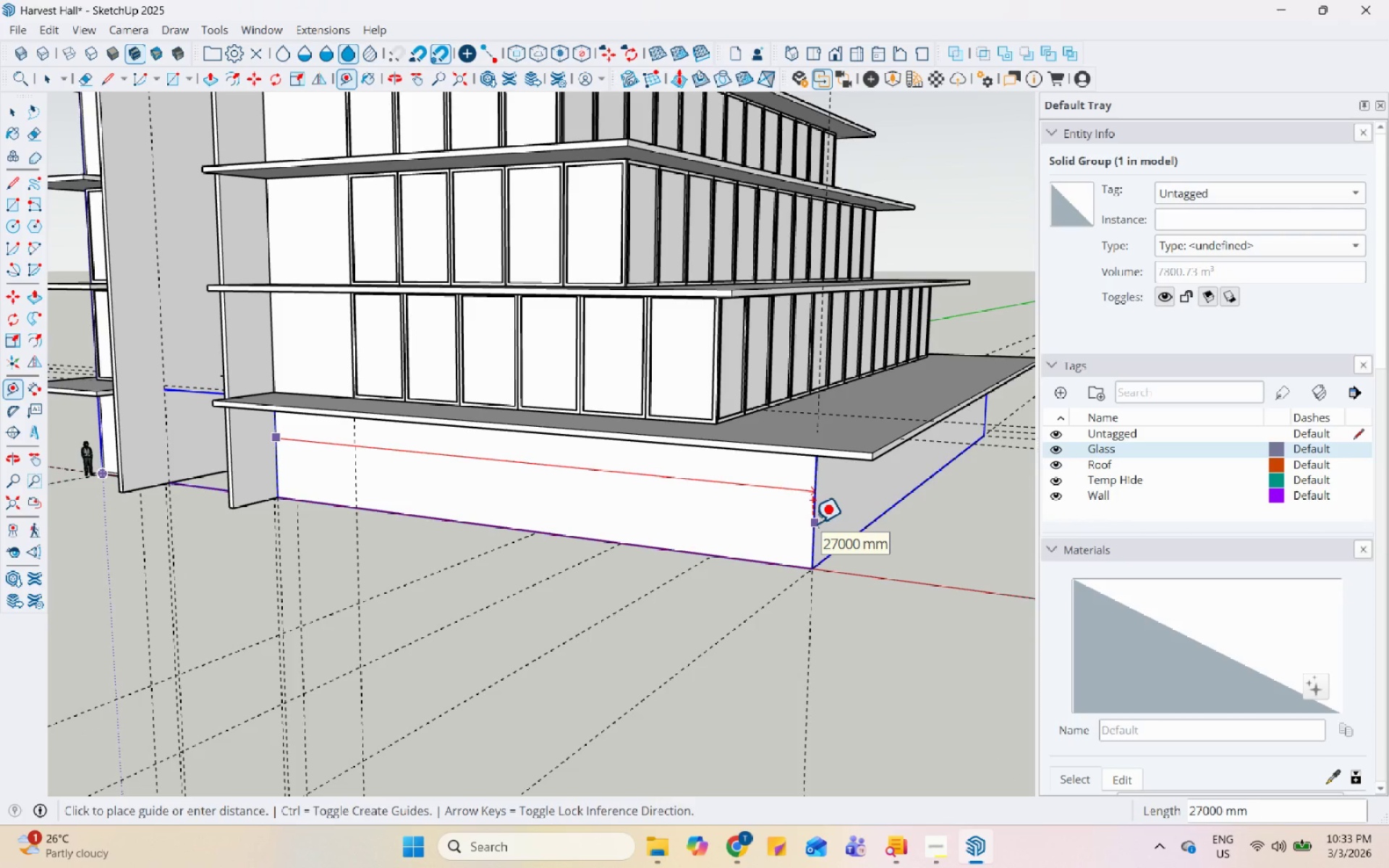 
scroll: coordinate [662, 519], scroll_direction: up, amount: 1.0
 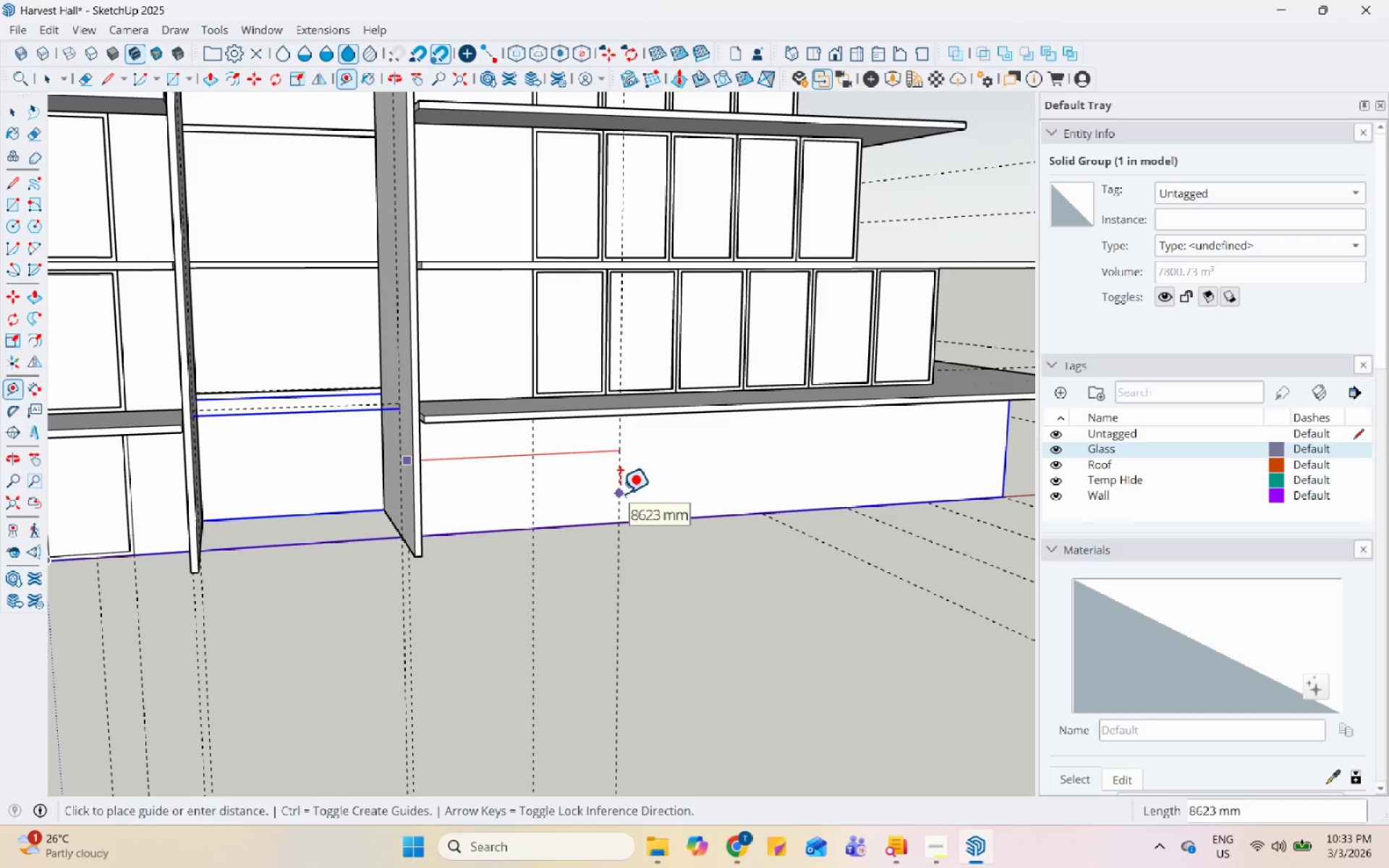 
key(Numpad9)
 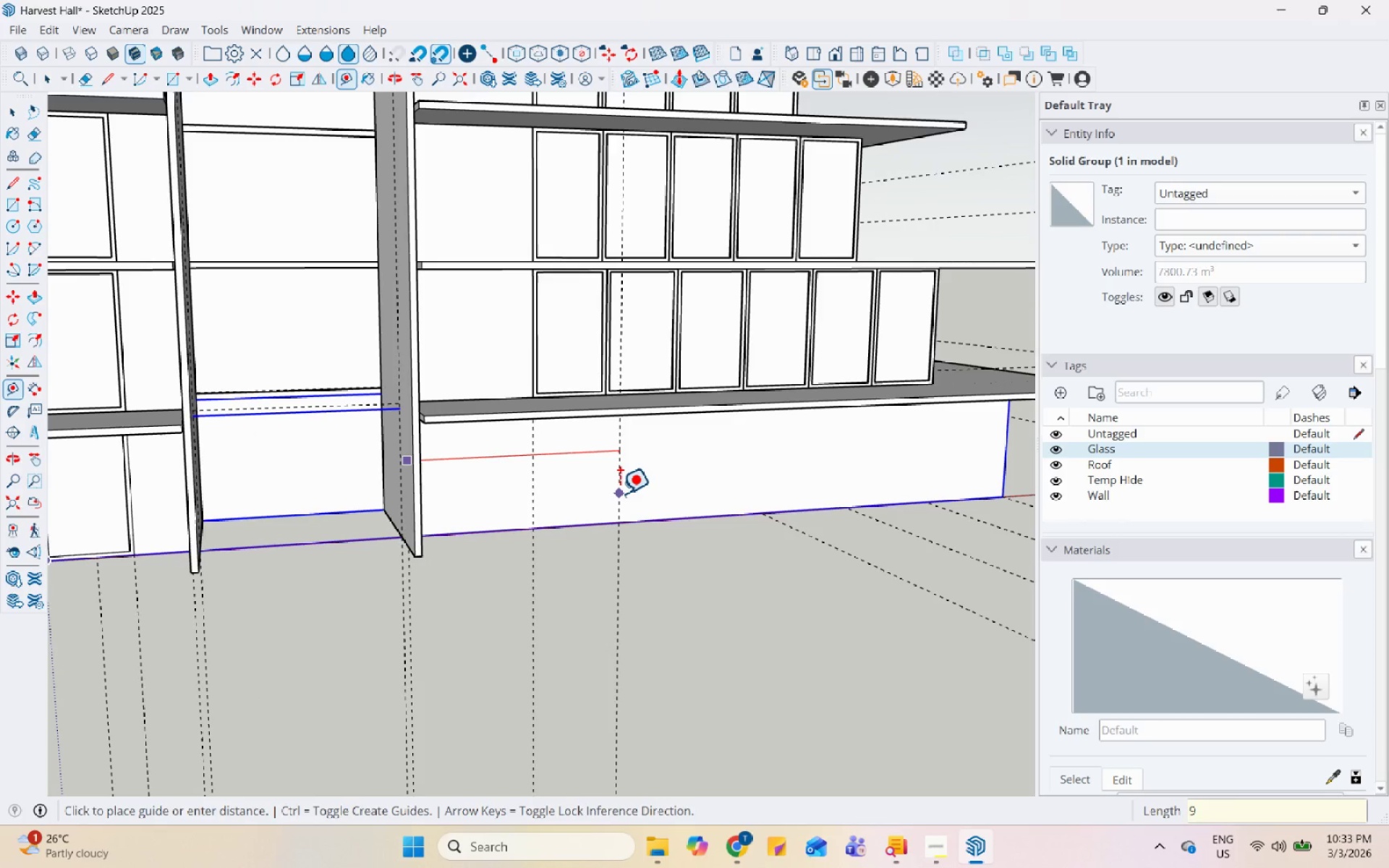 
key(Numpad0)
 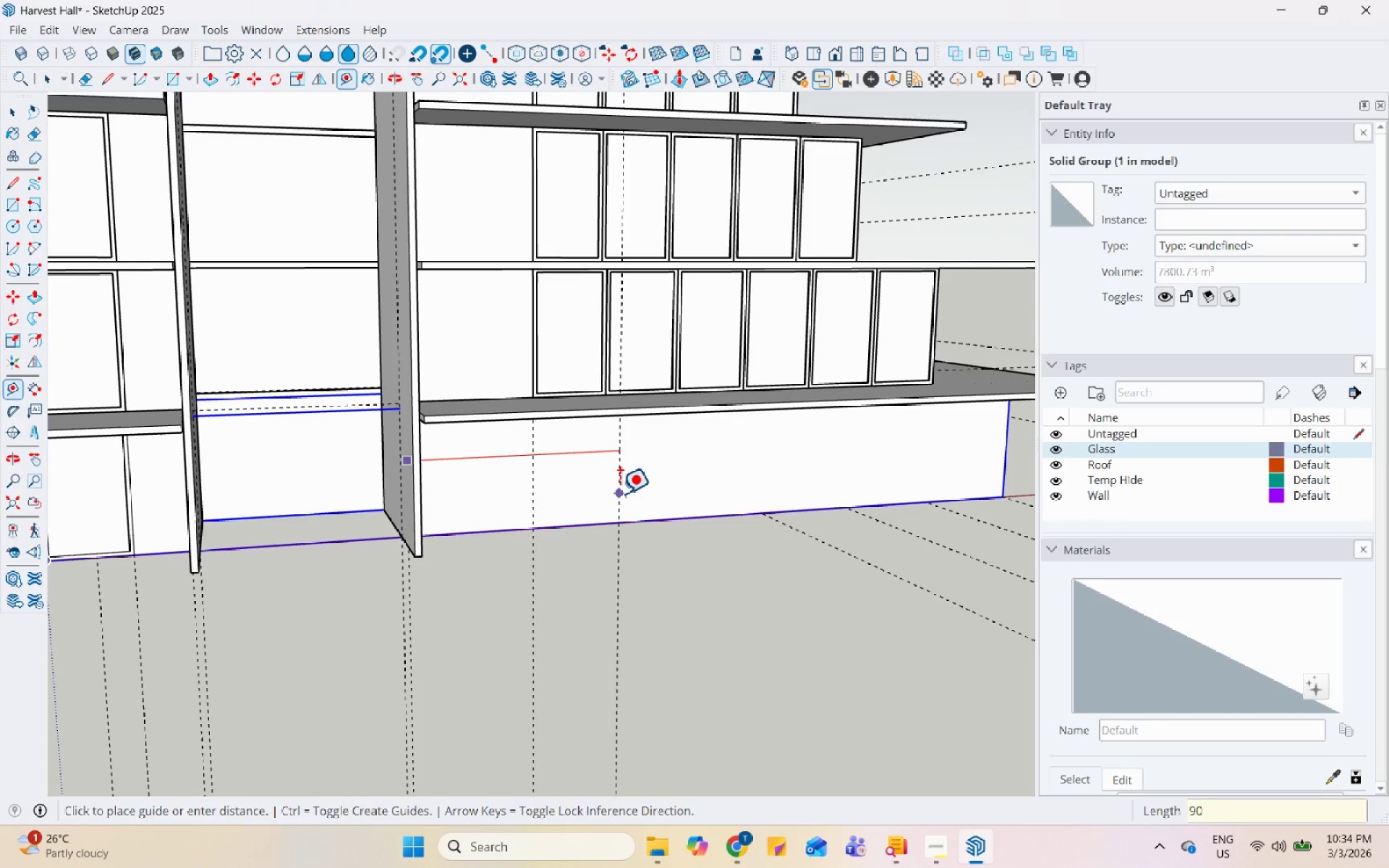 
key(Numpad0)
 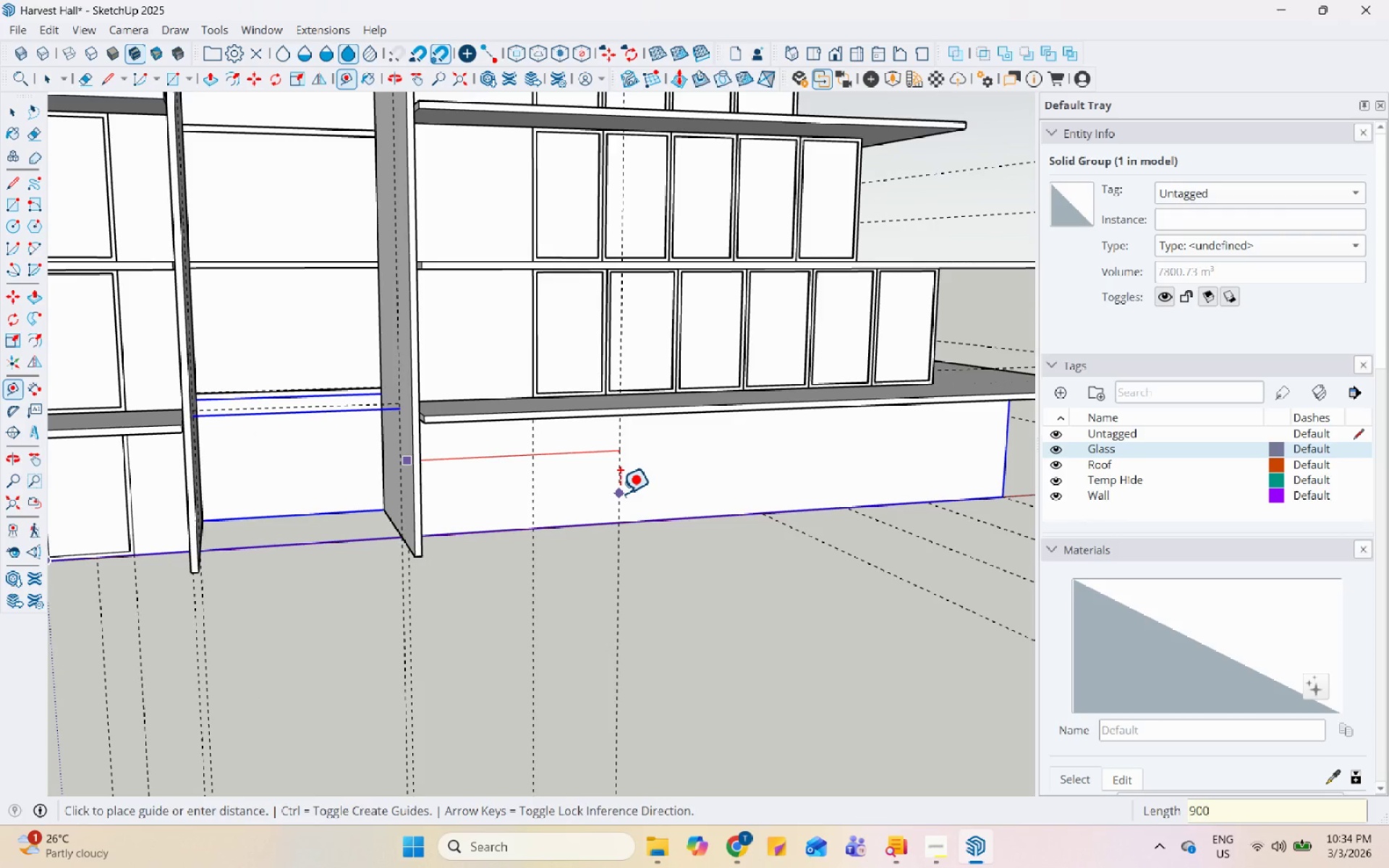 
key(Numpad0)
 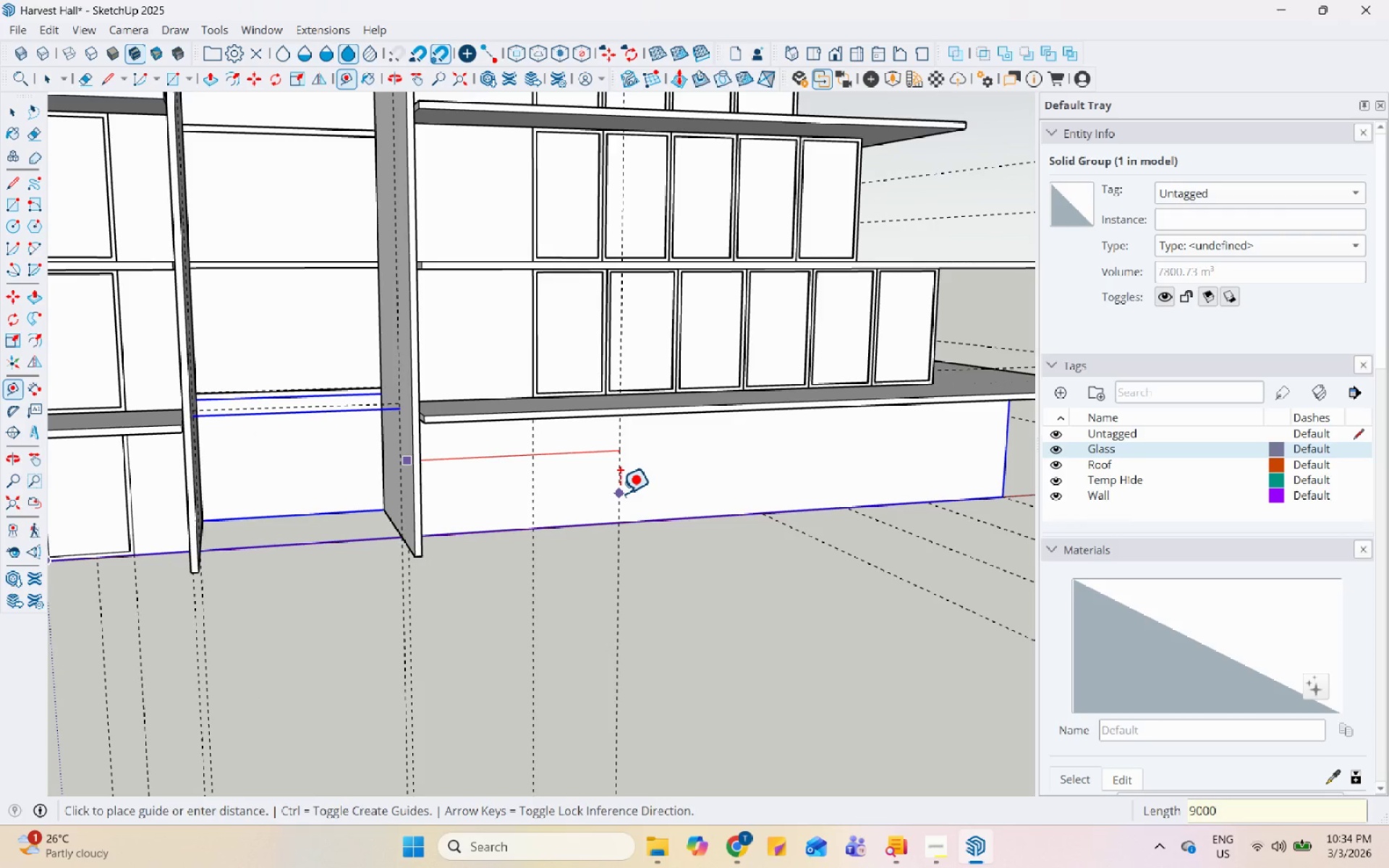 
key(Enter)
 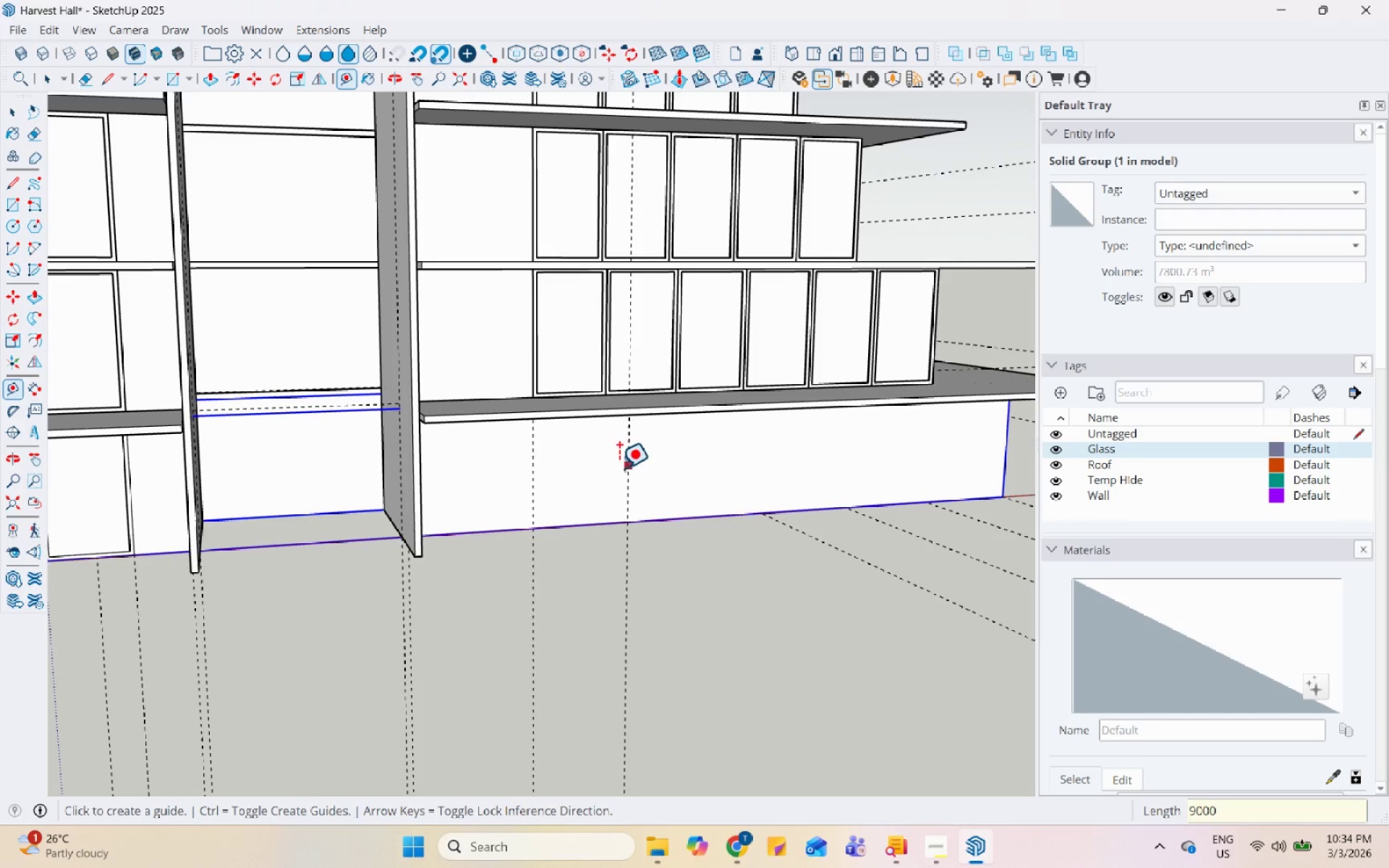 
left_click([631, 464])
 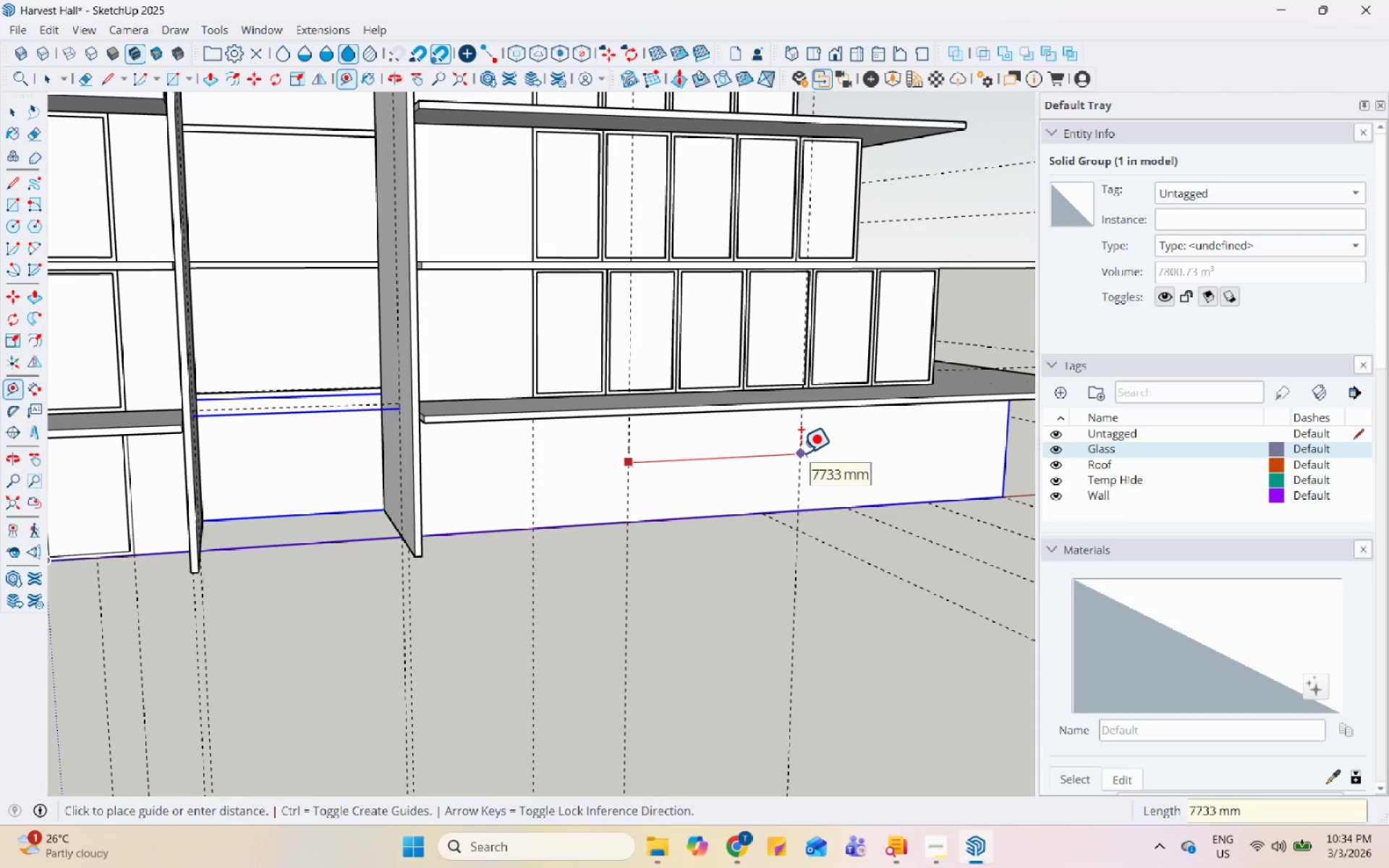 
key(Numpad9)
 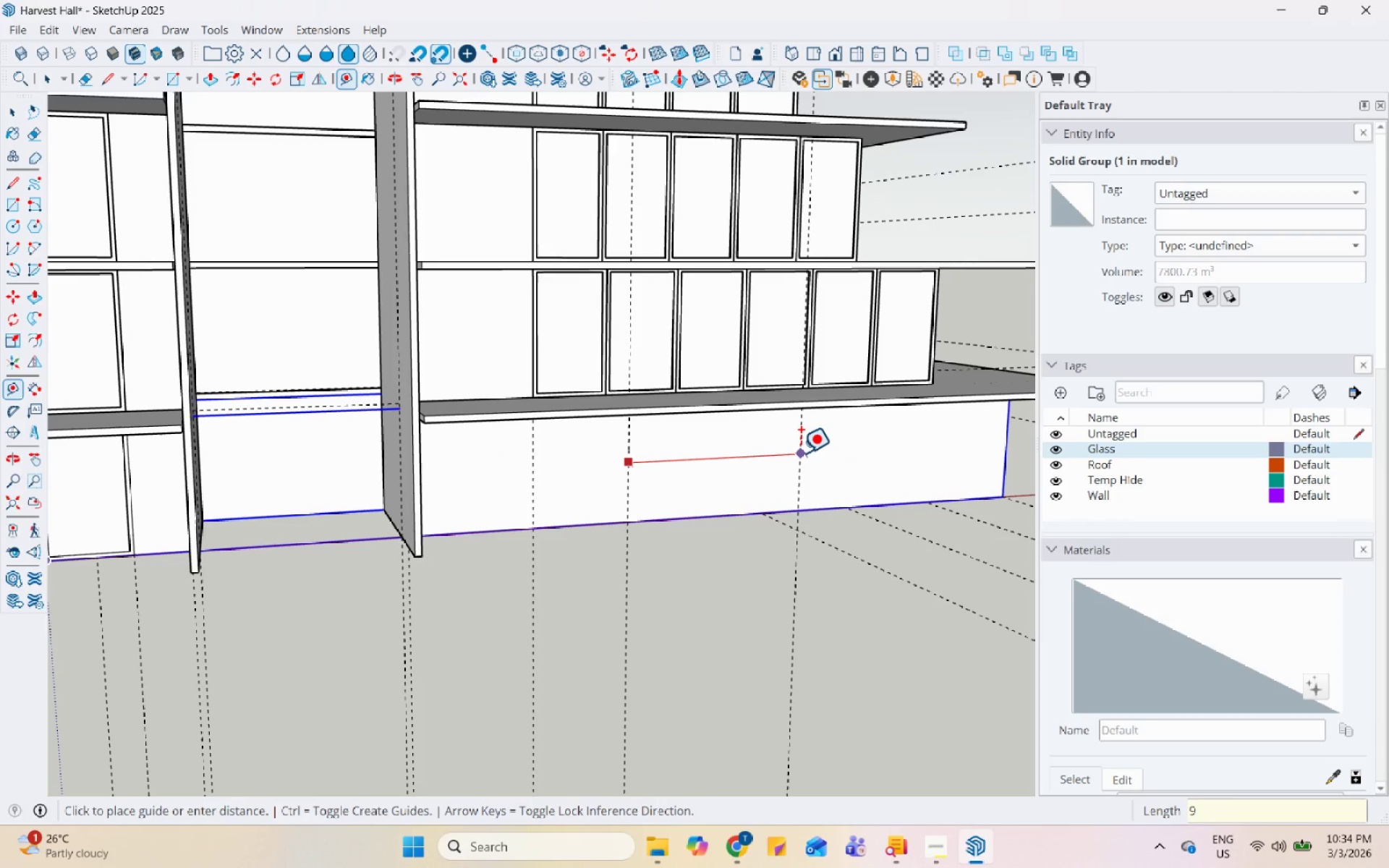 
key(Numpad0)
 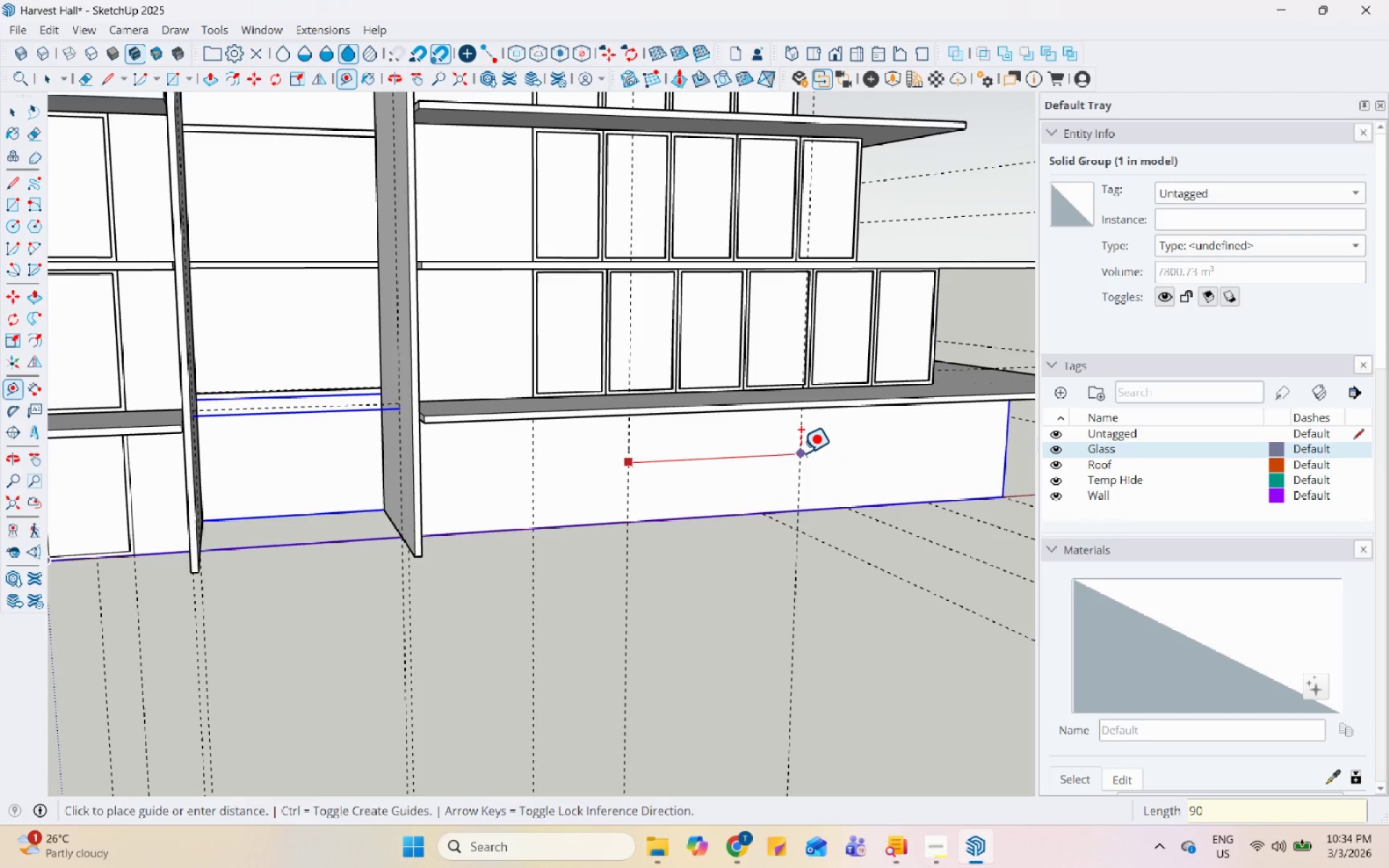 
key(Numpad0)
 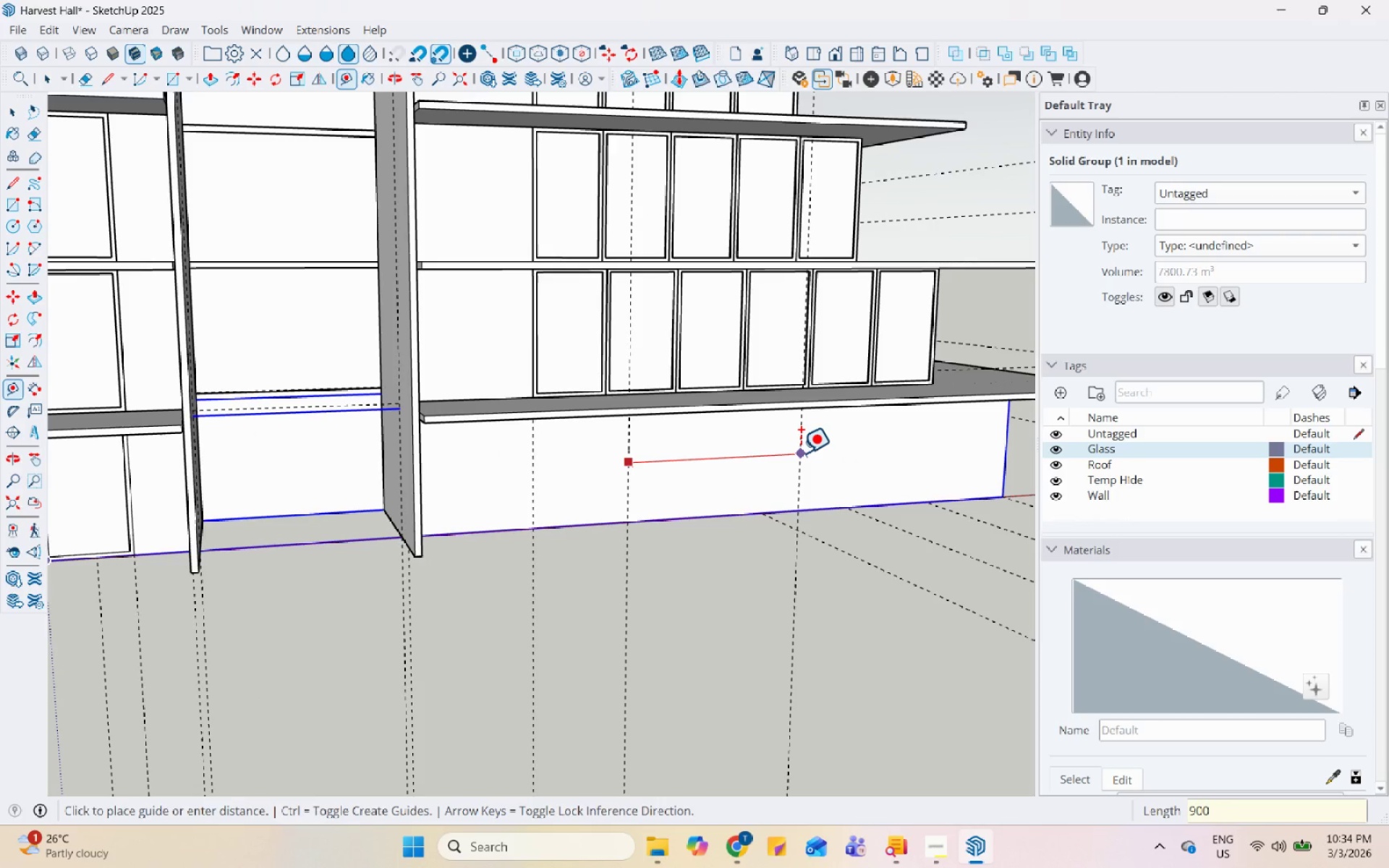 
key(Numpad0)
 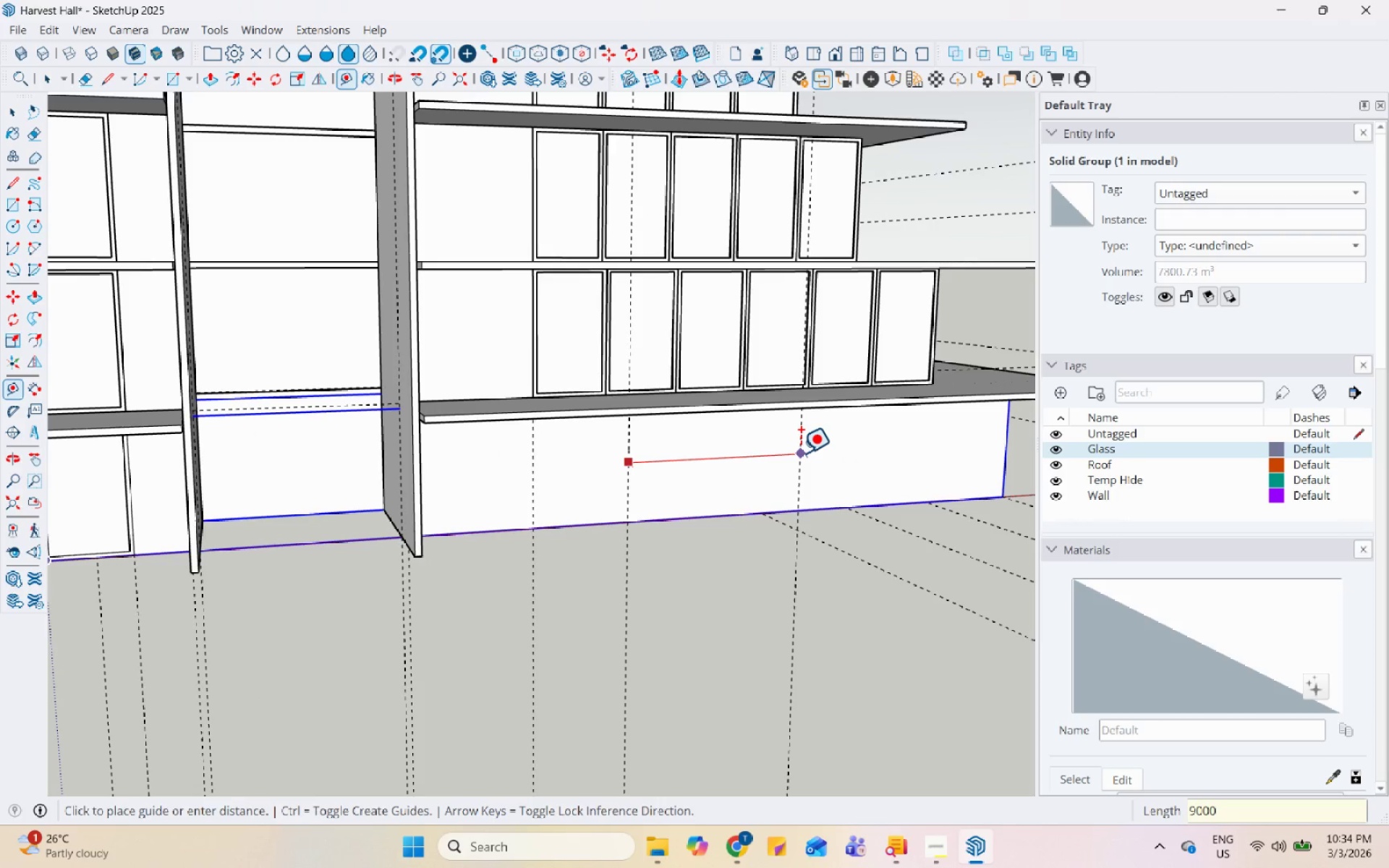 
key(Backslash)
 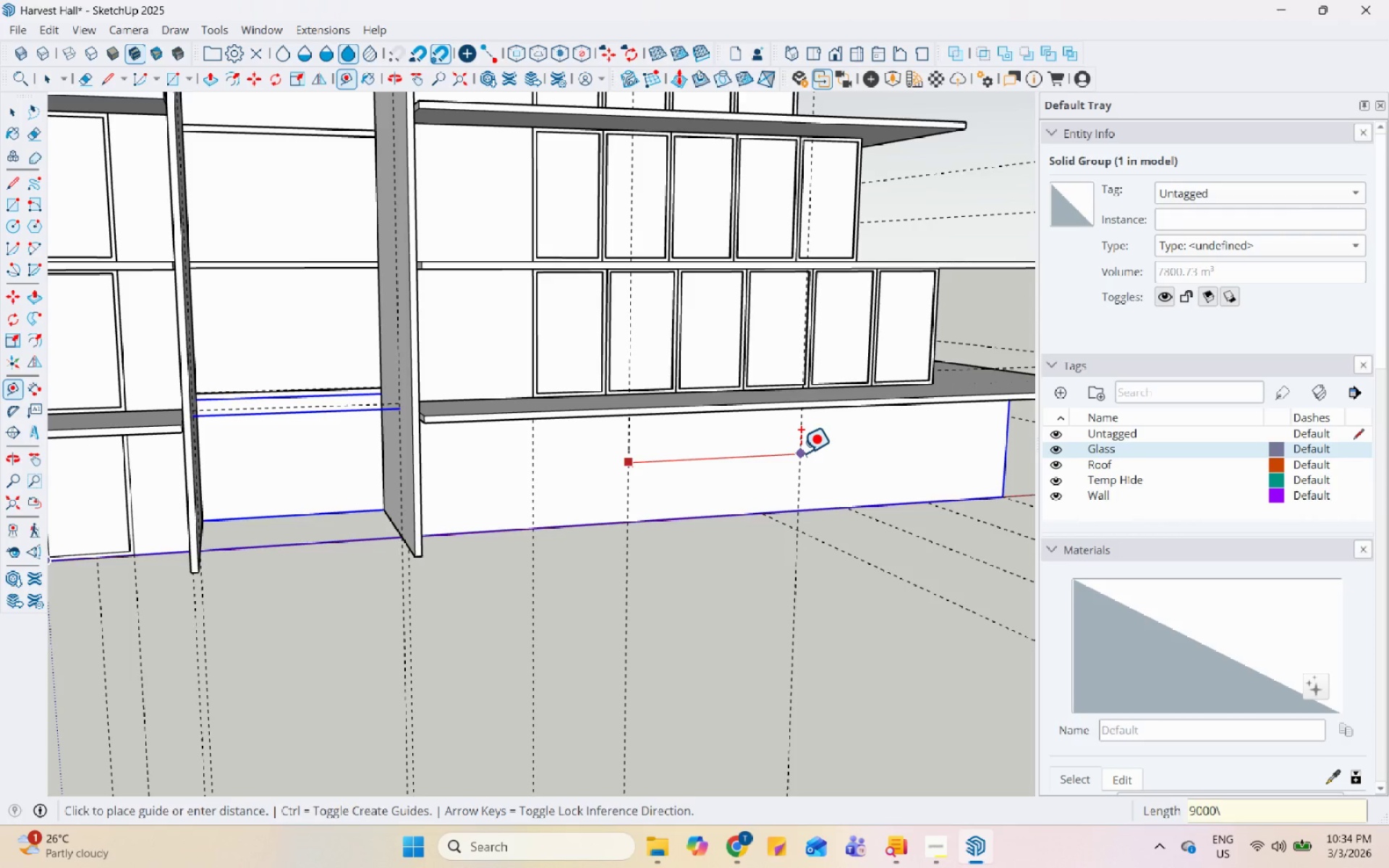 
key(Enter)
 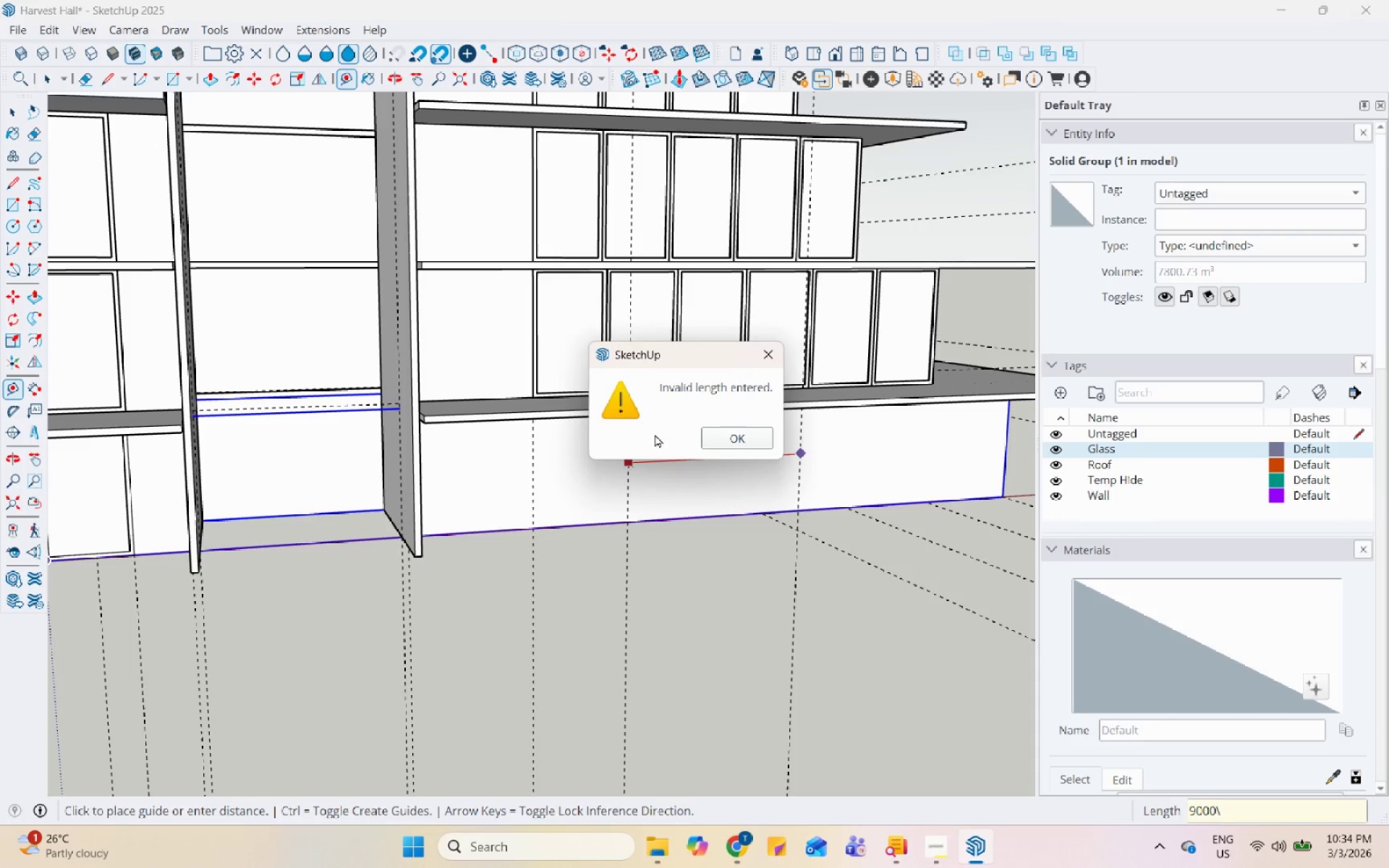 
left_click([717, 435])
 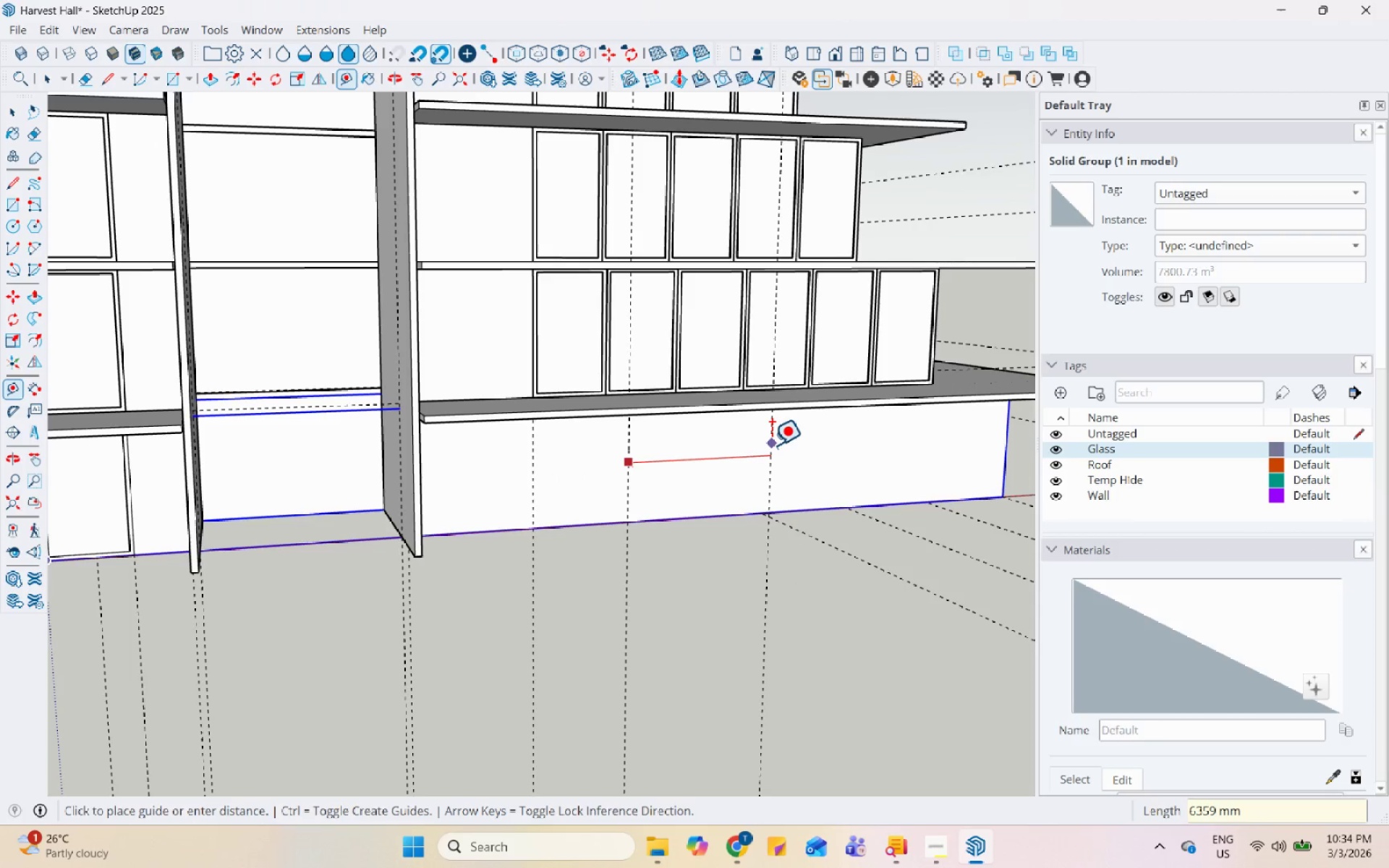 
key(Numpad9)
 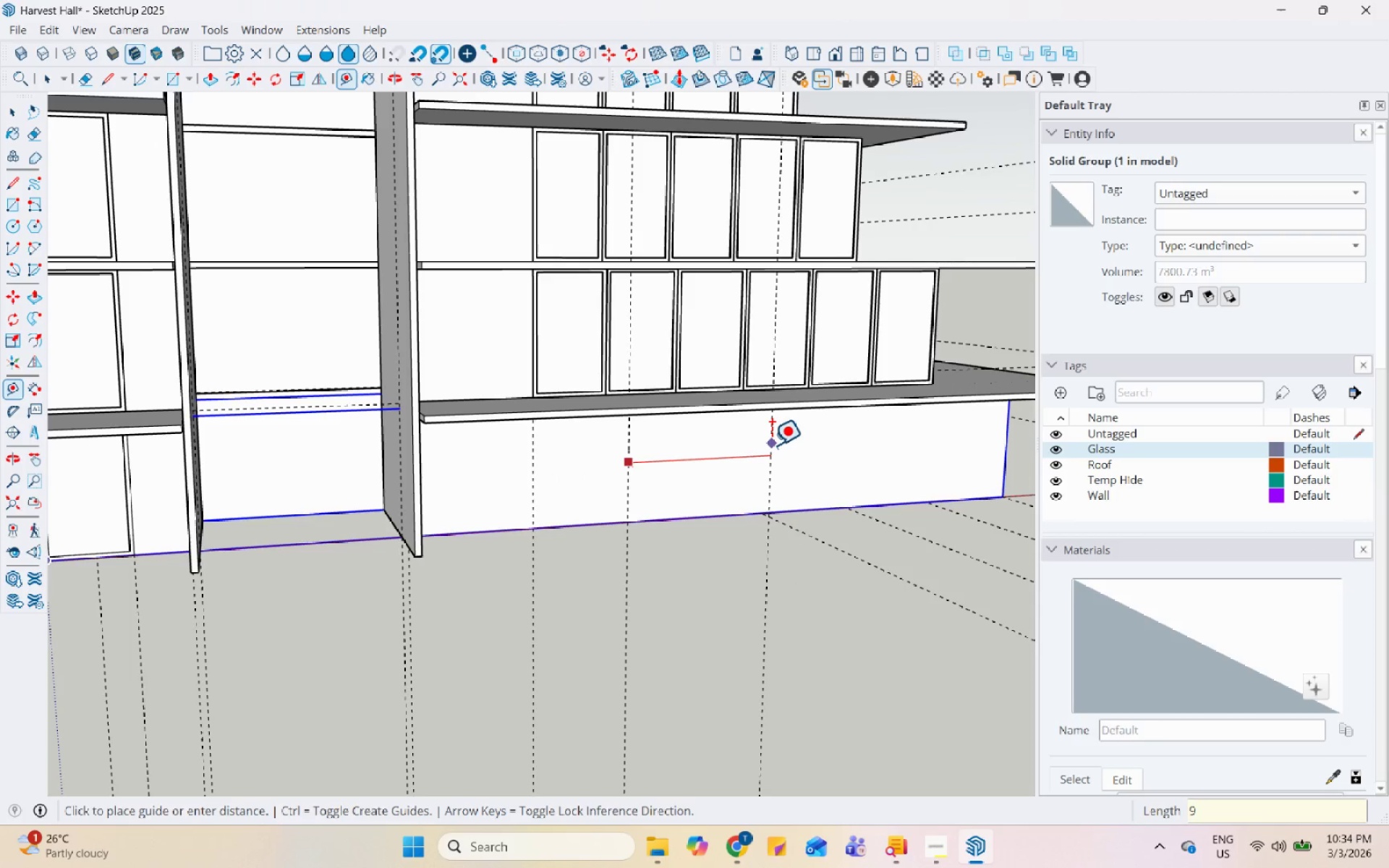 
key(Numpad0)
 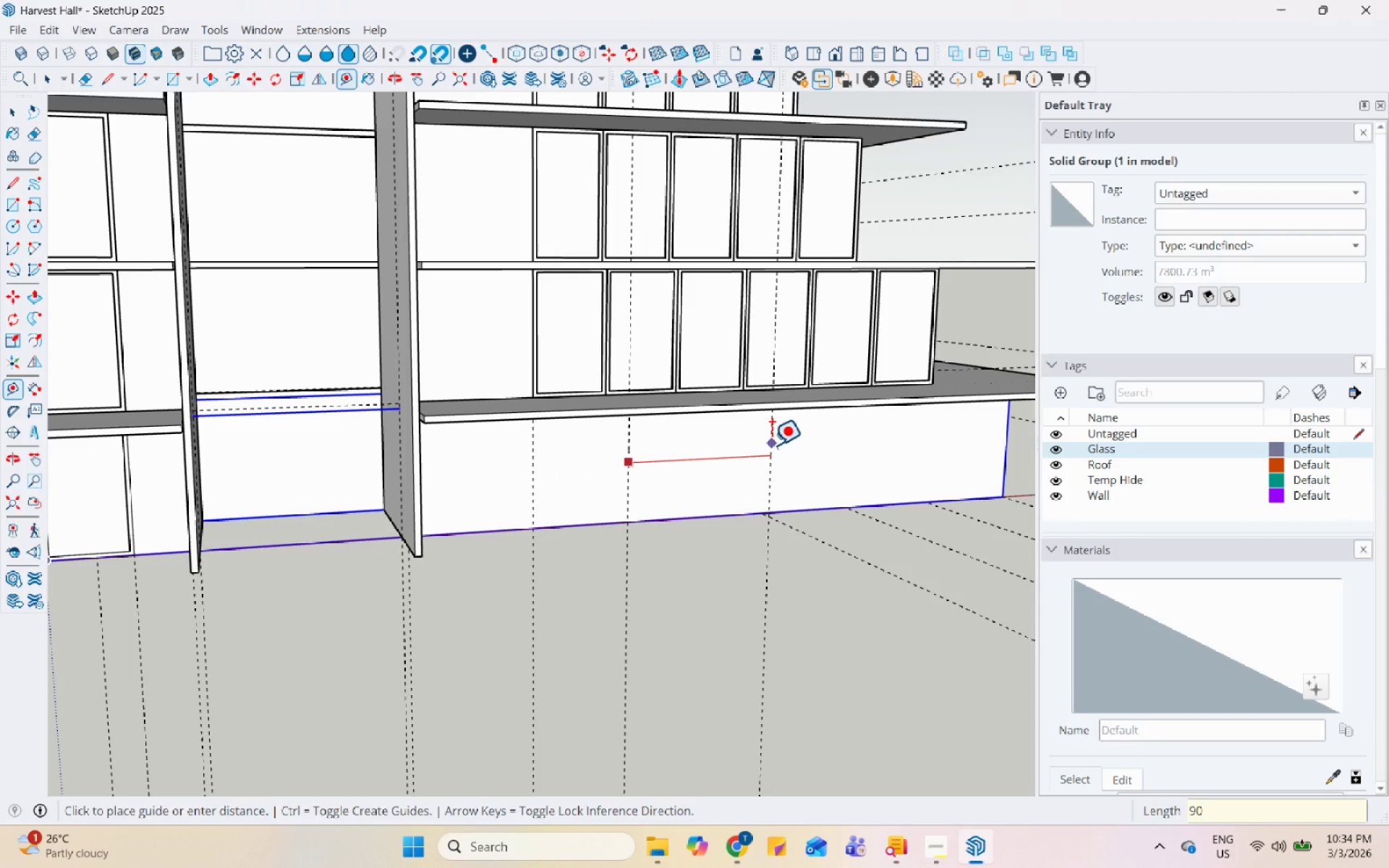 
key(Numpad0)
 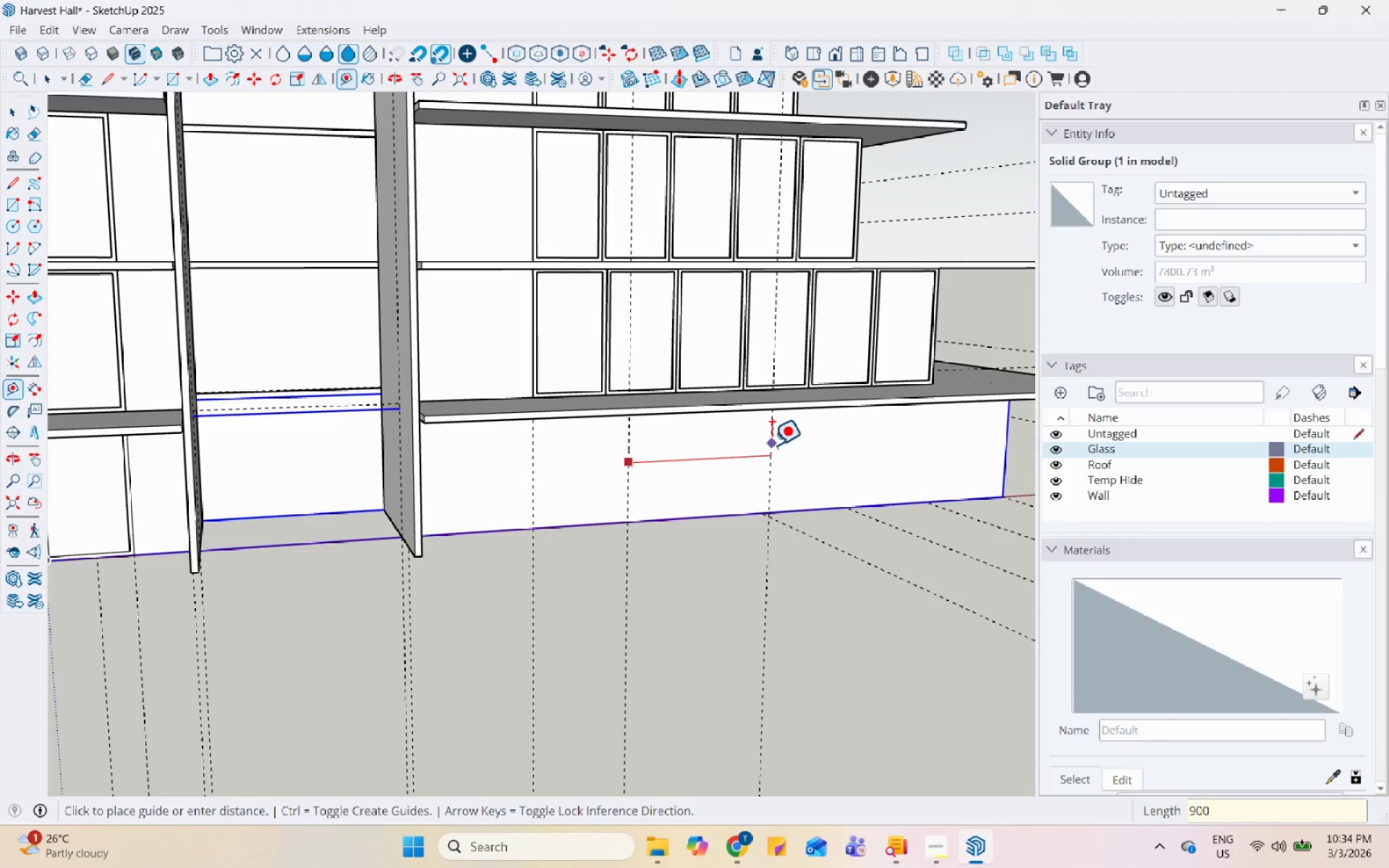 
key(Numpad0)
 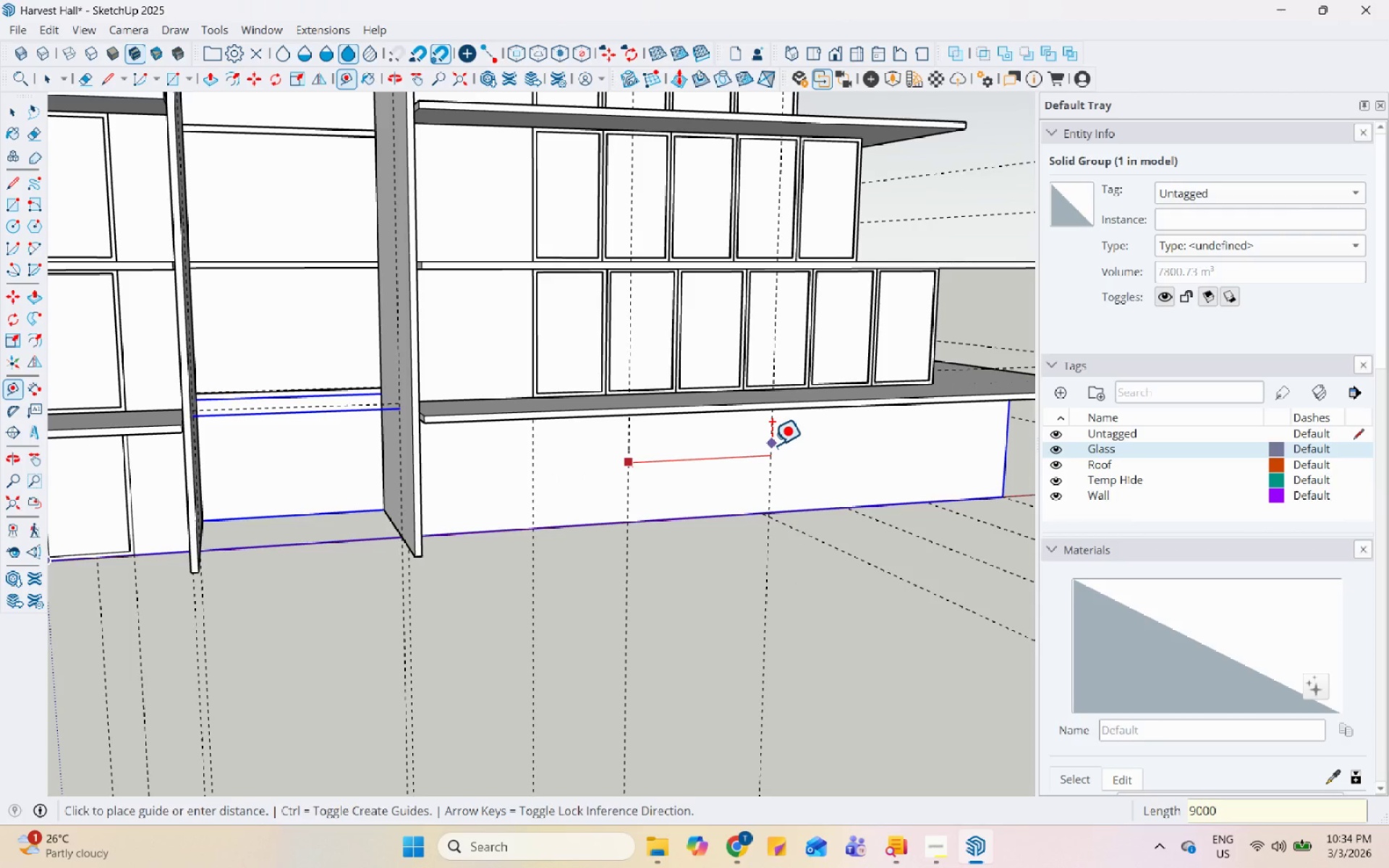 
key(Enter)
 